 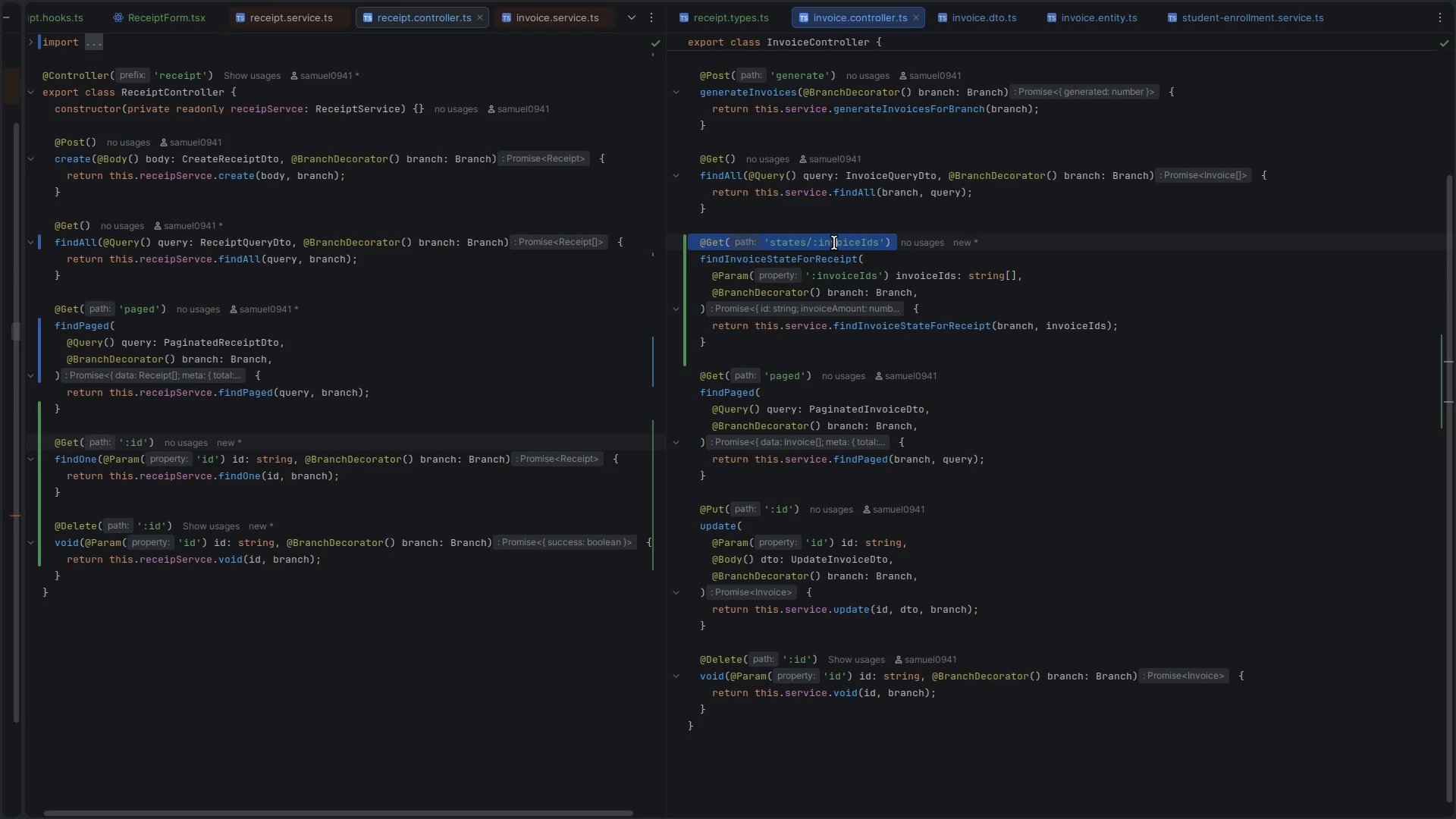 
triple_click([834, 243])
 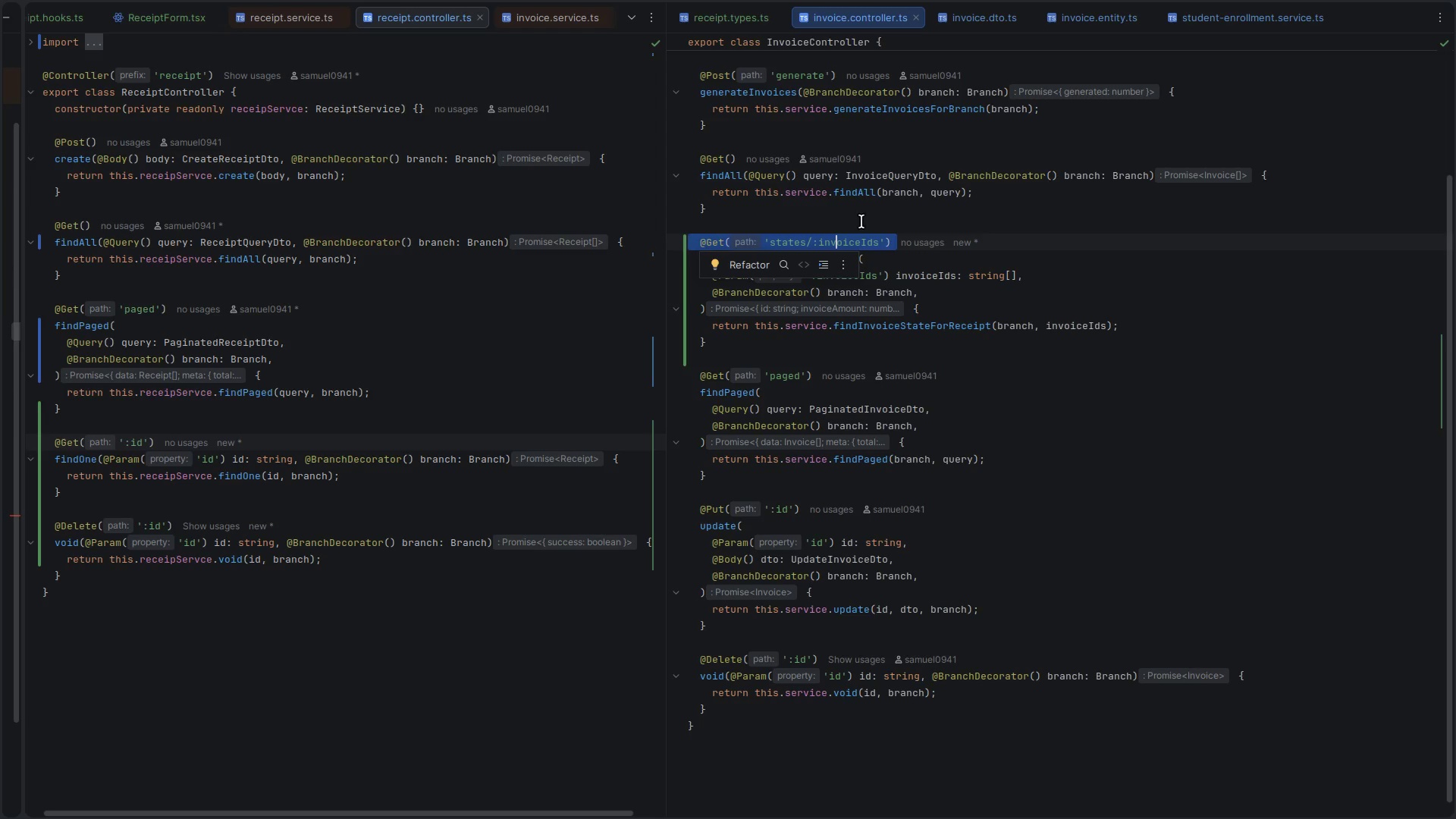 
key(ArrowLeft)
 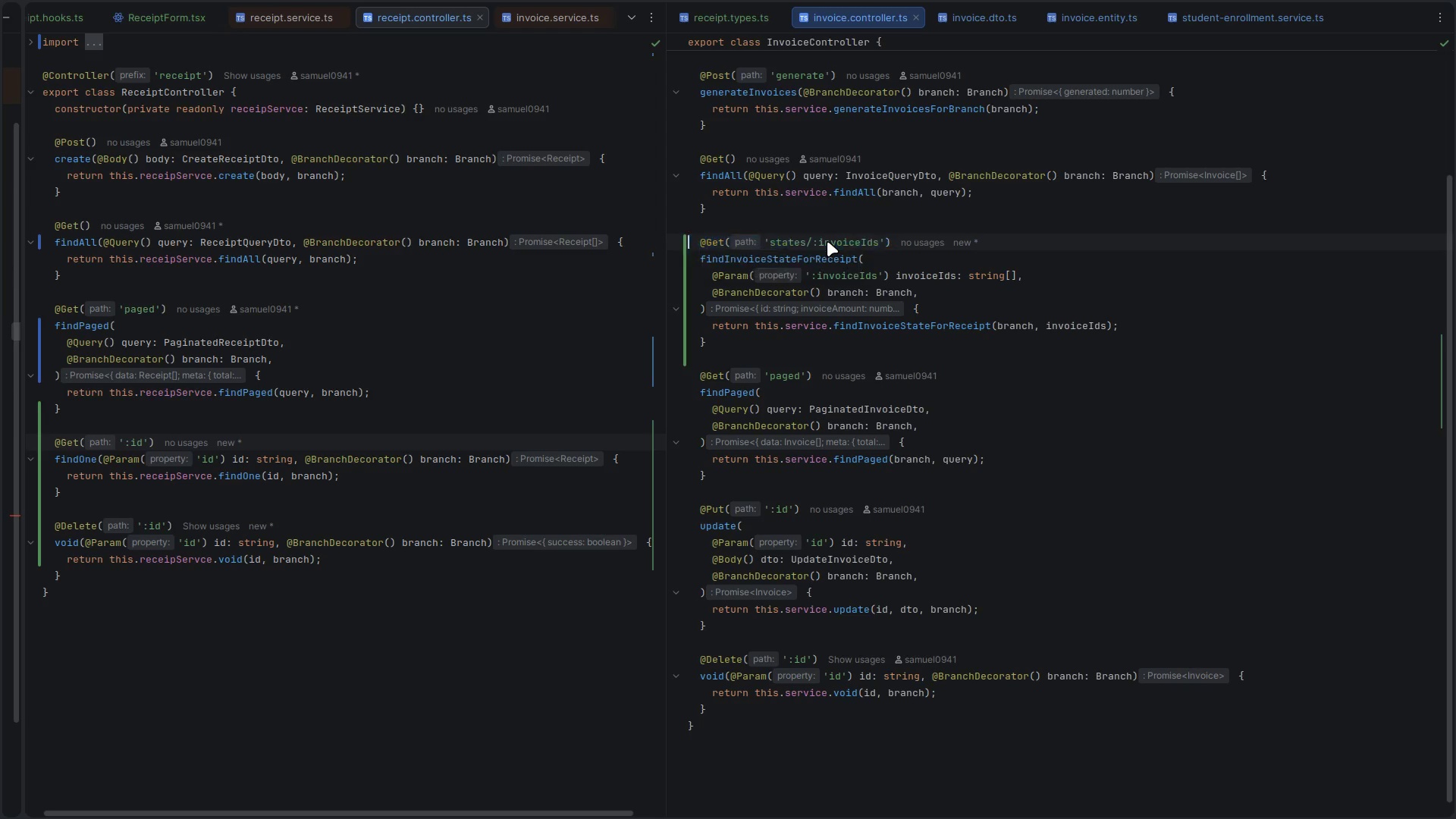 
key(ArrowLeft)
 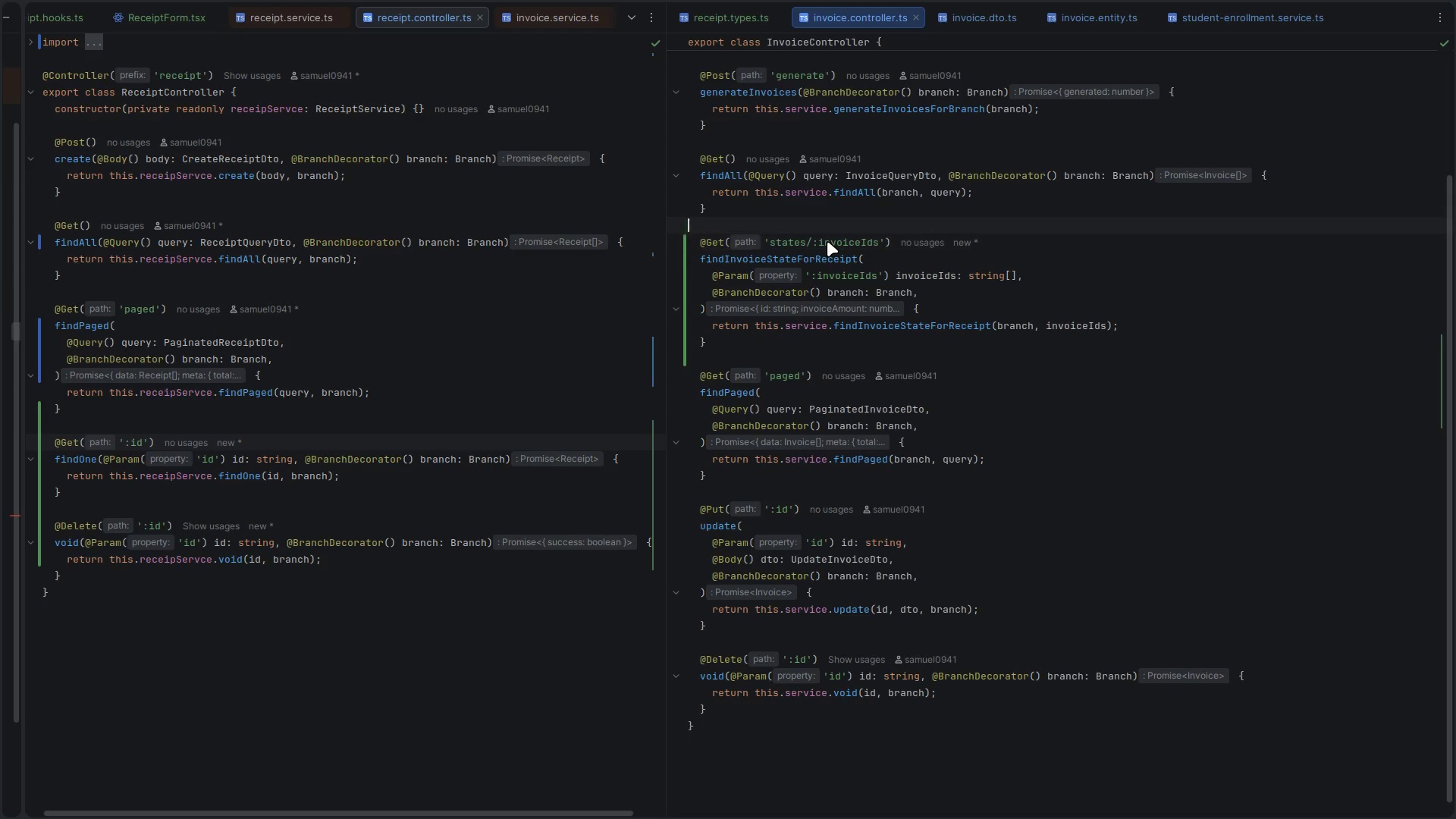 
key(ArrowLeft)
 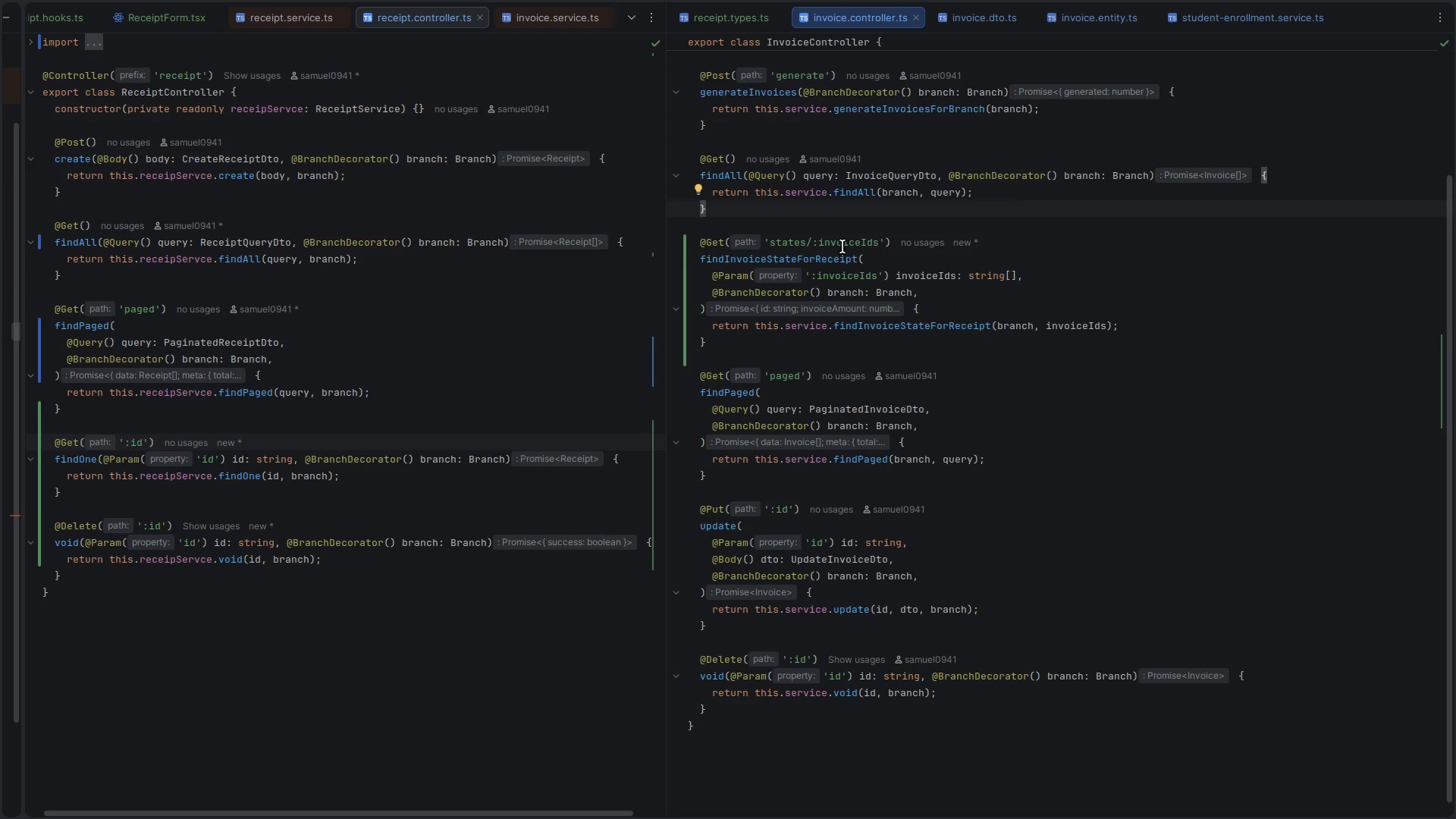 
double_click([843, 246])
 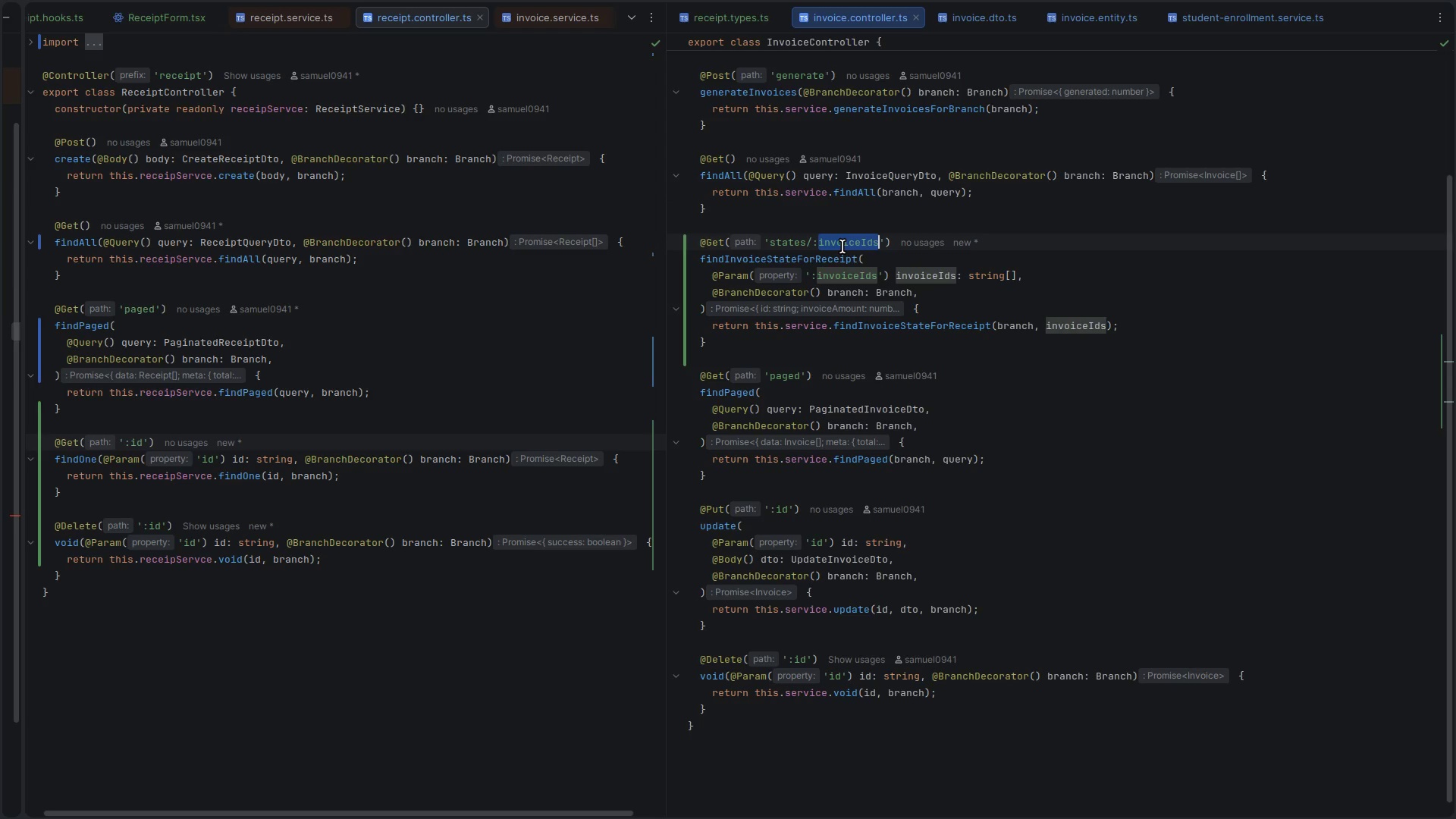 
key(Control+C)
 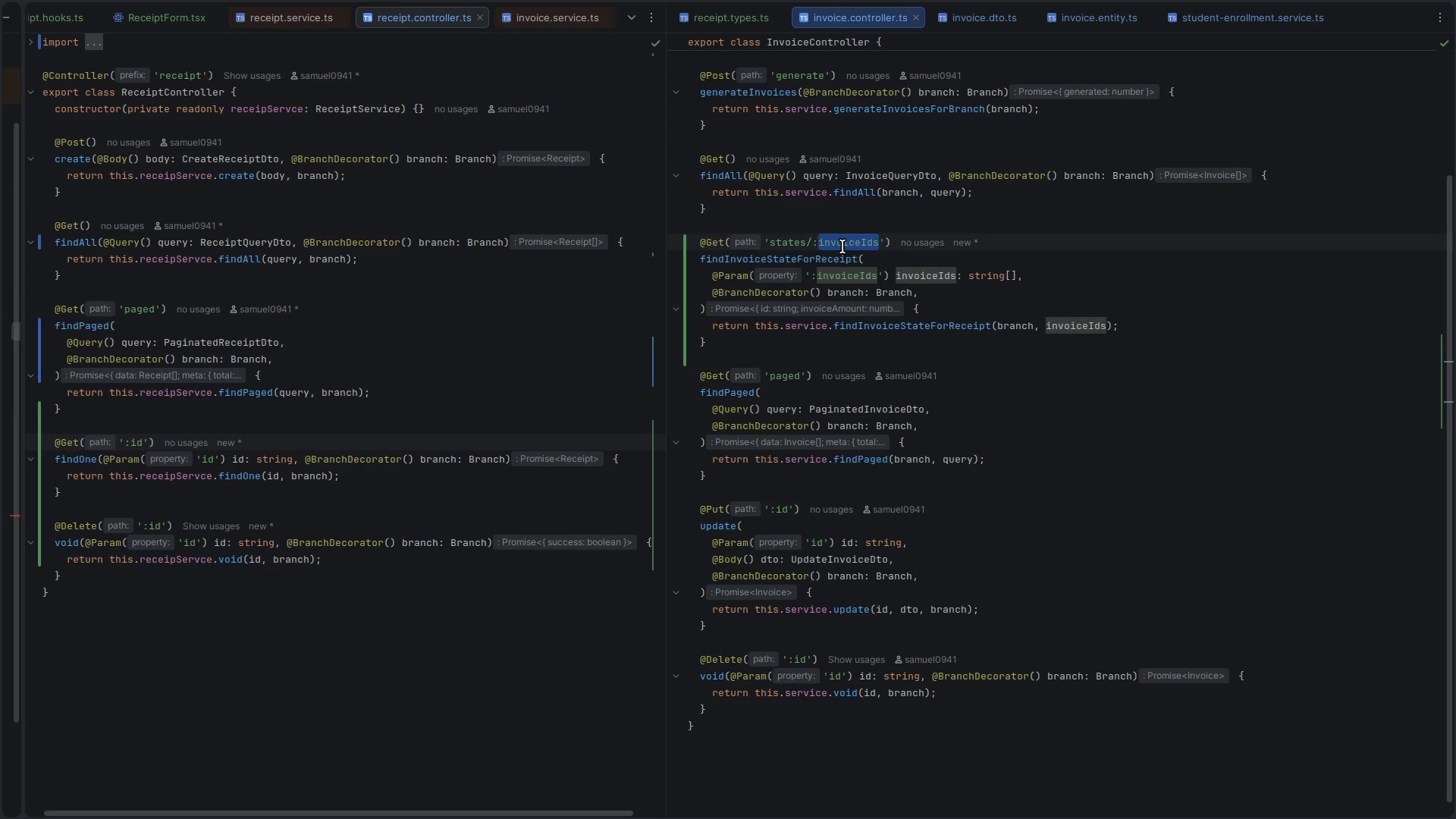 
key(ArrowLeft)
 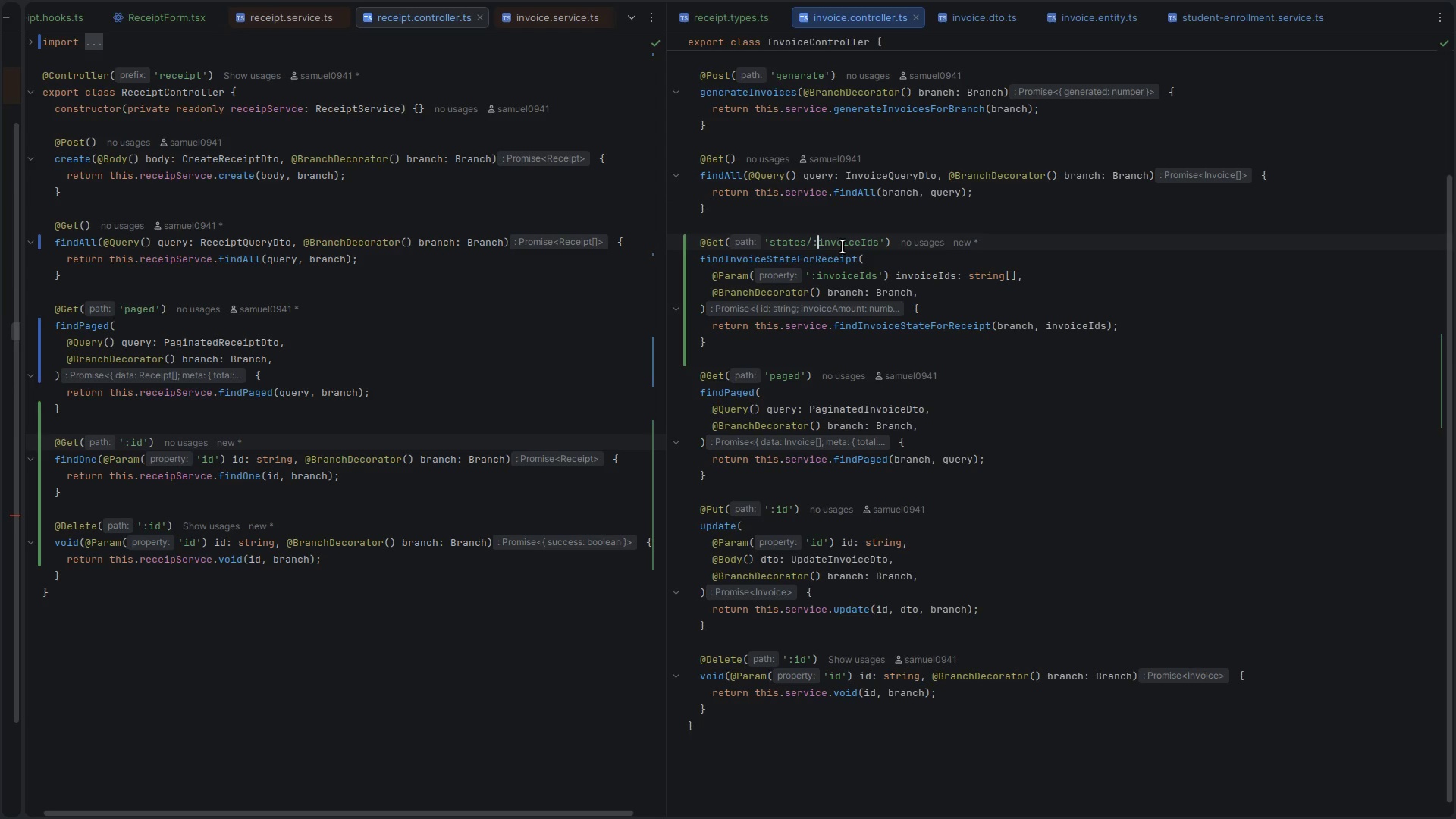 
key(ArrowLeft)
 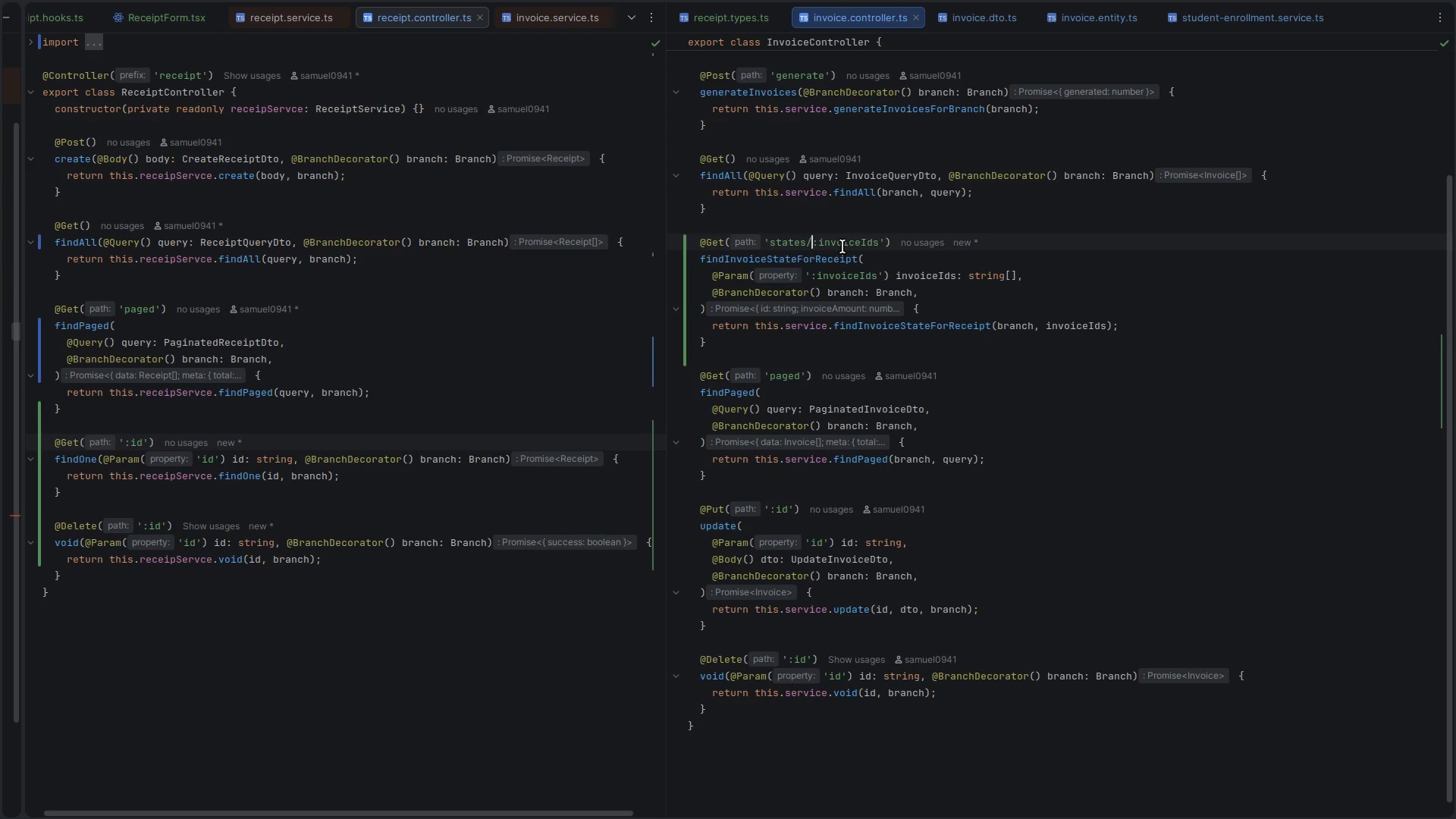 
key(Backspace)
 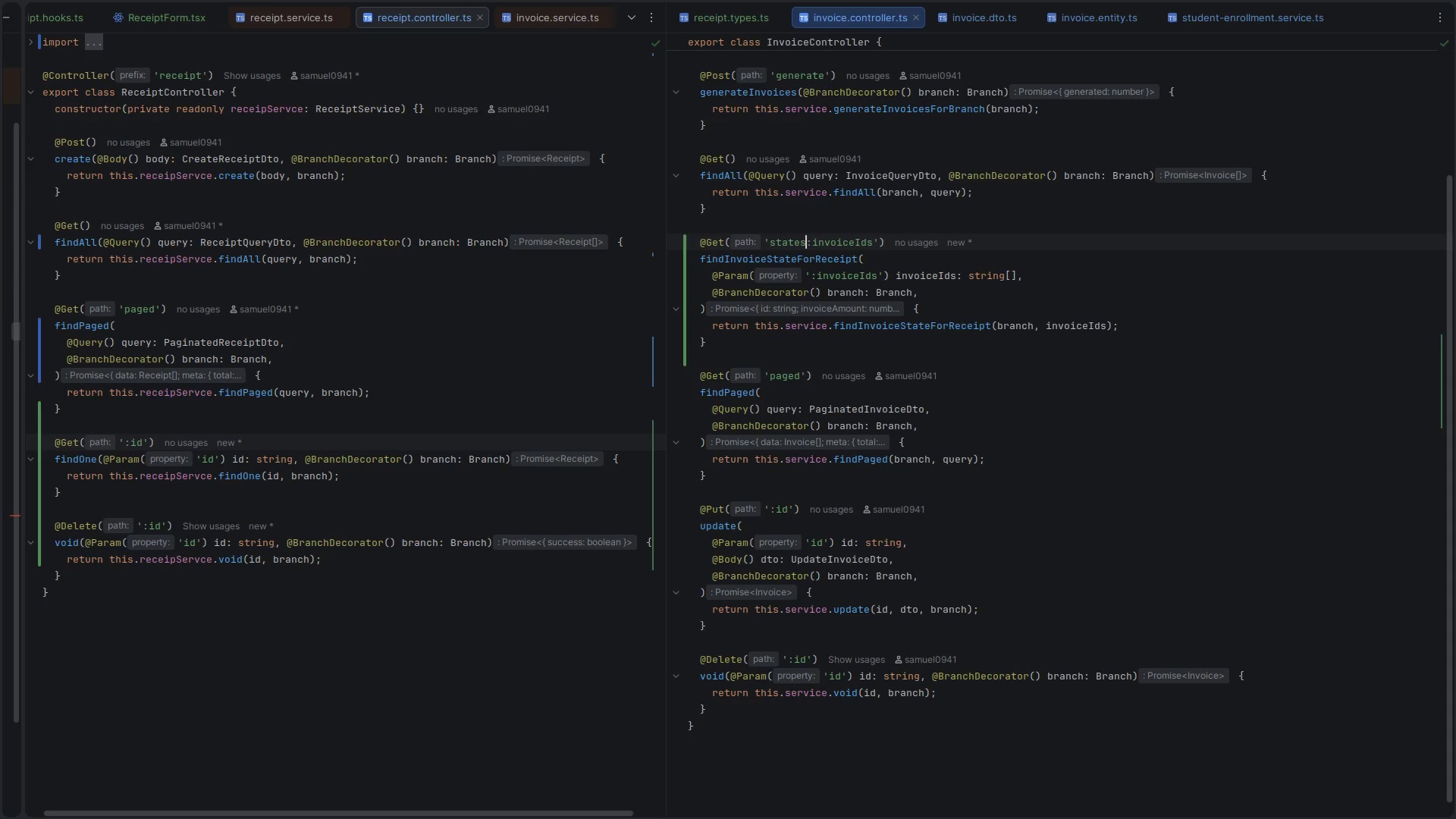 
hold_key(key=ArrowRight, duration=0.72)
 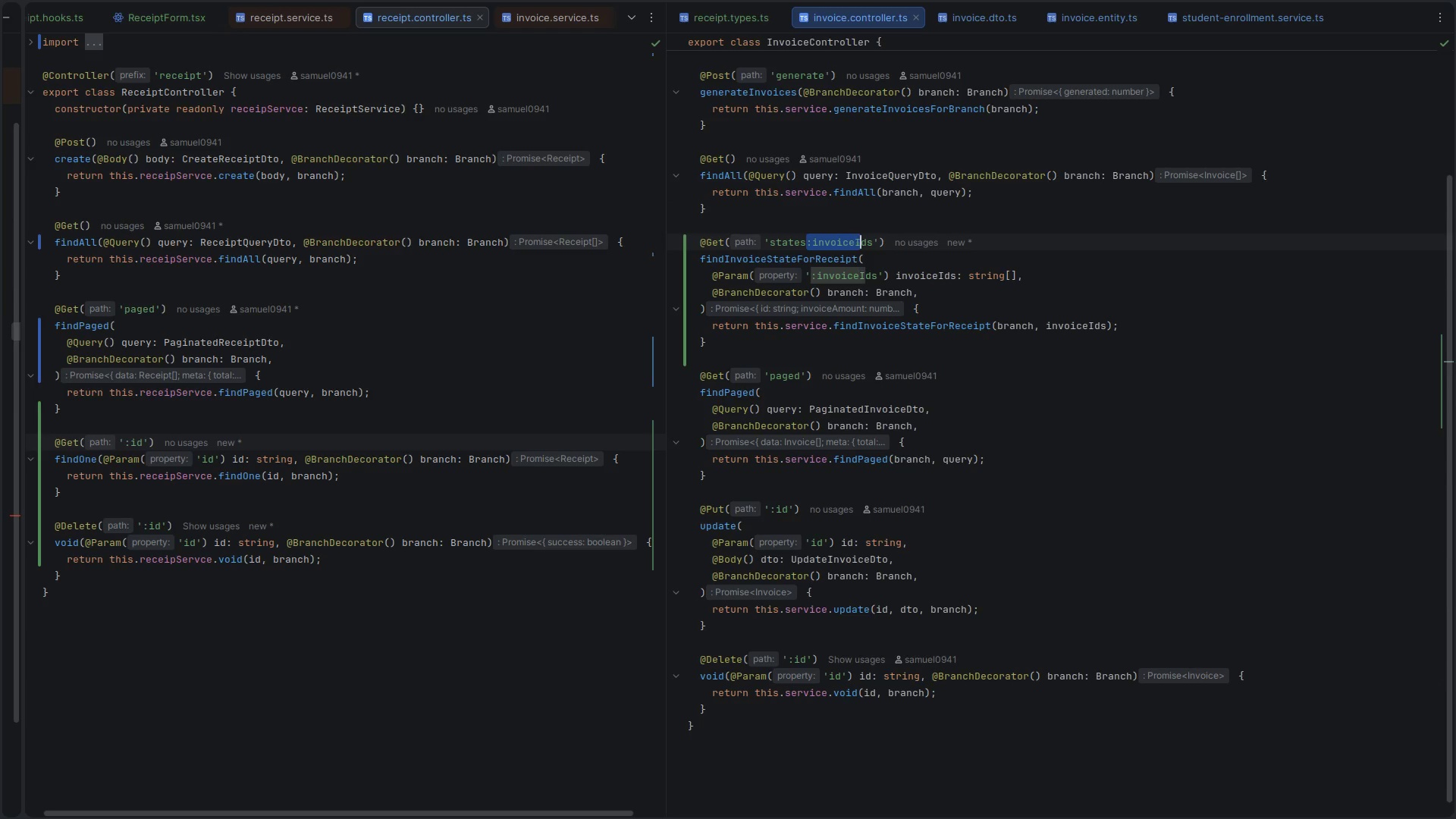 
key(Shift+ArrowRight)
 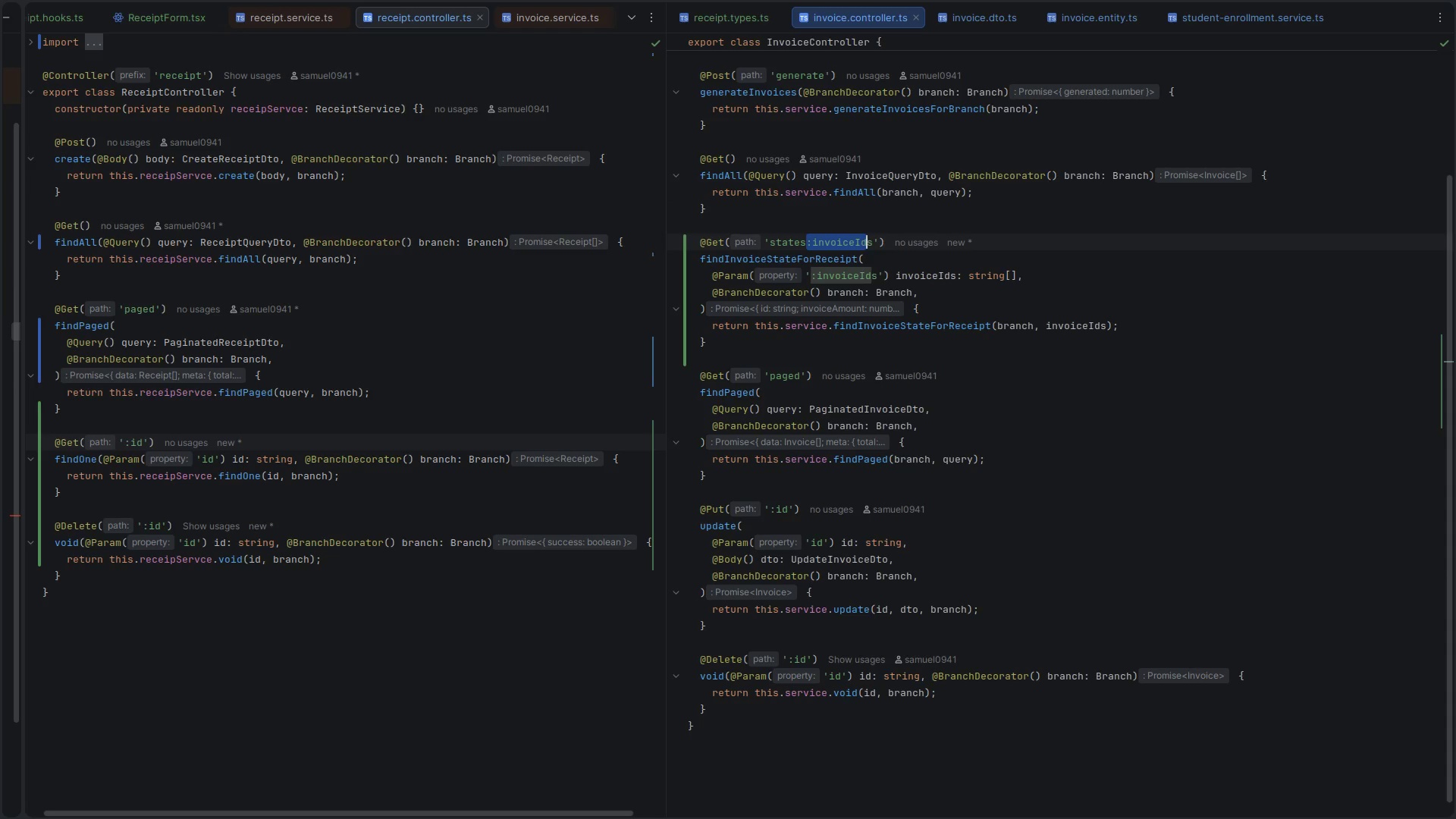 
key(Shift+ArrowRight)
 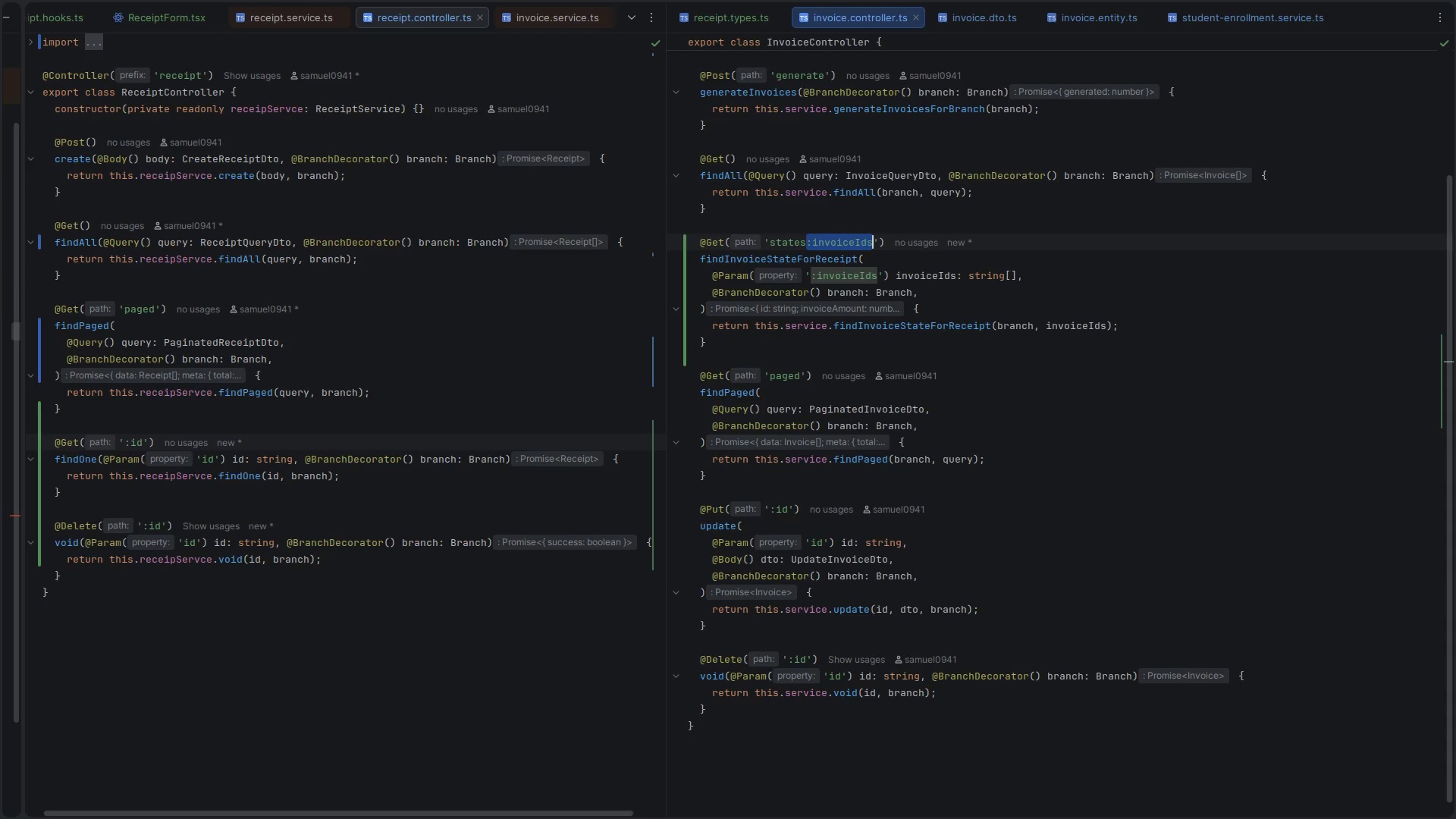 
key(Backspace)
 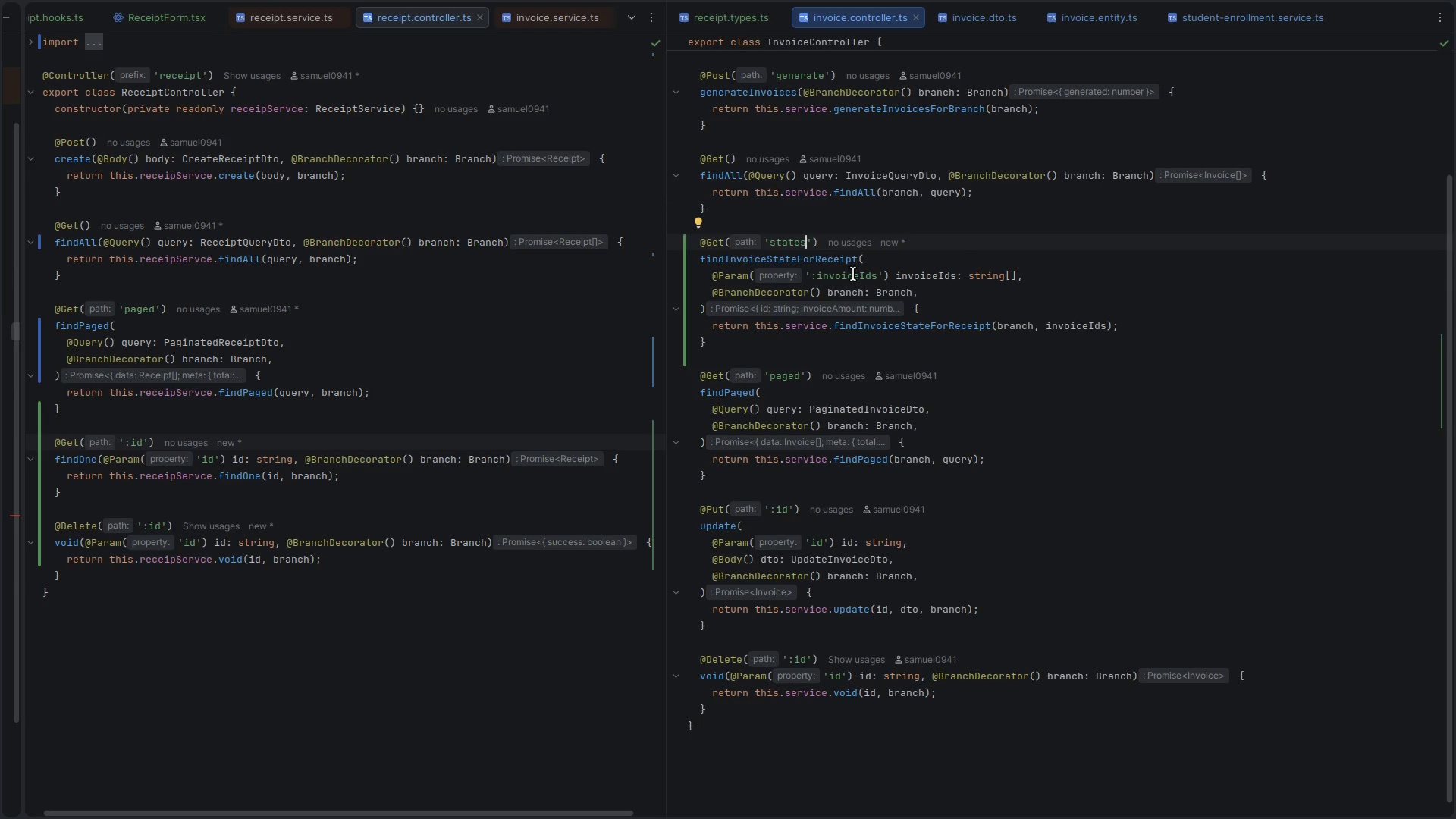 
double_click([745, 280])
 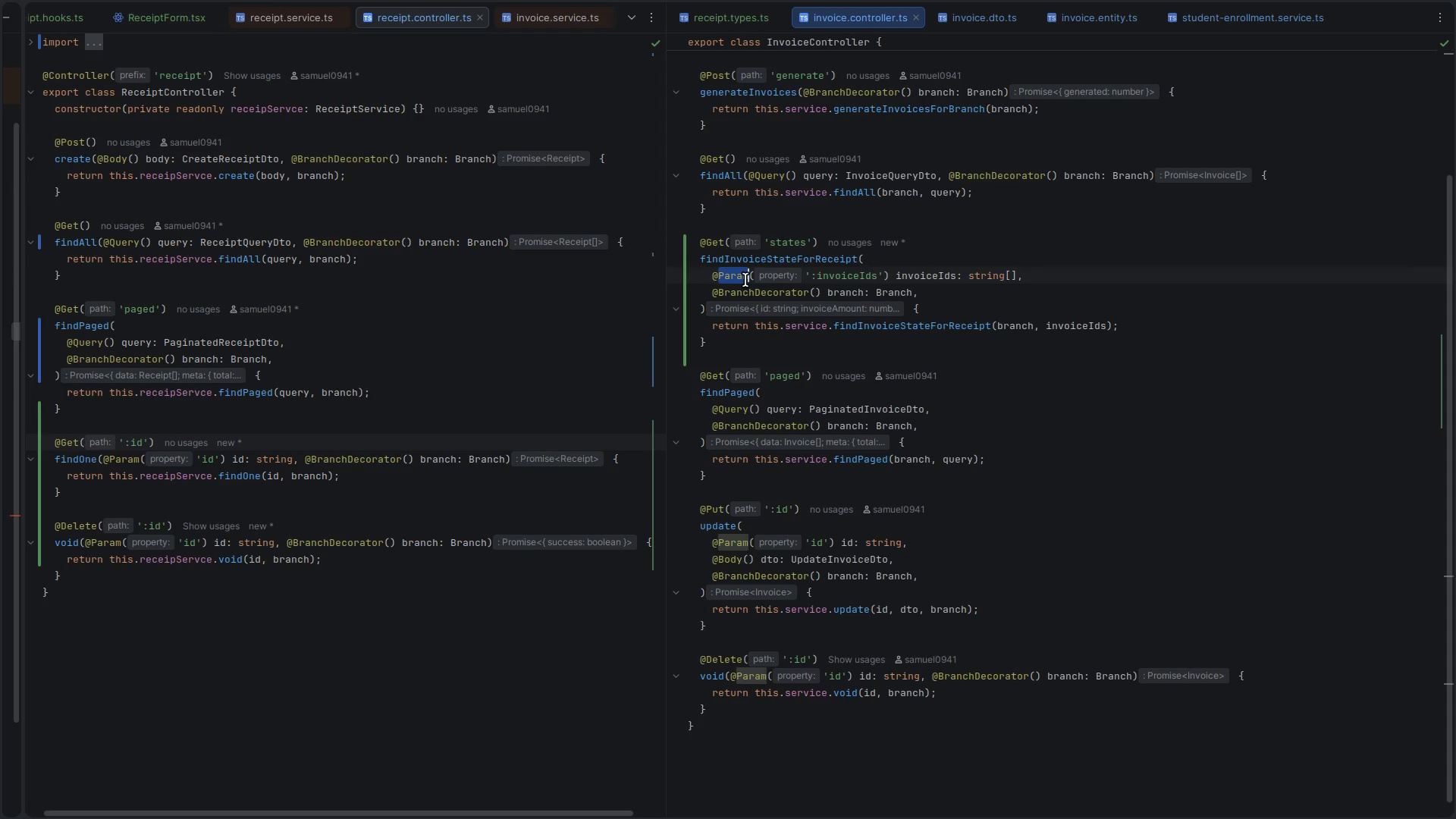 
hold_key(key=ShiftLeft, duration=0.73)
 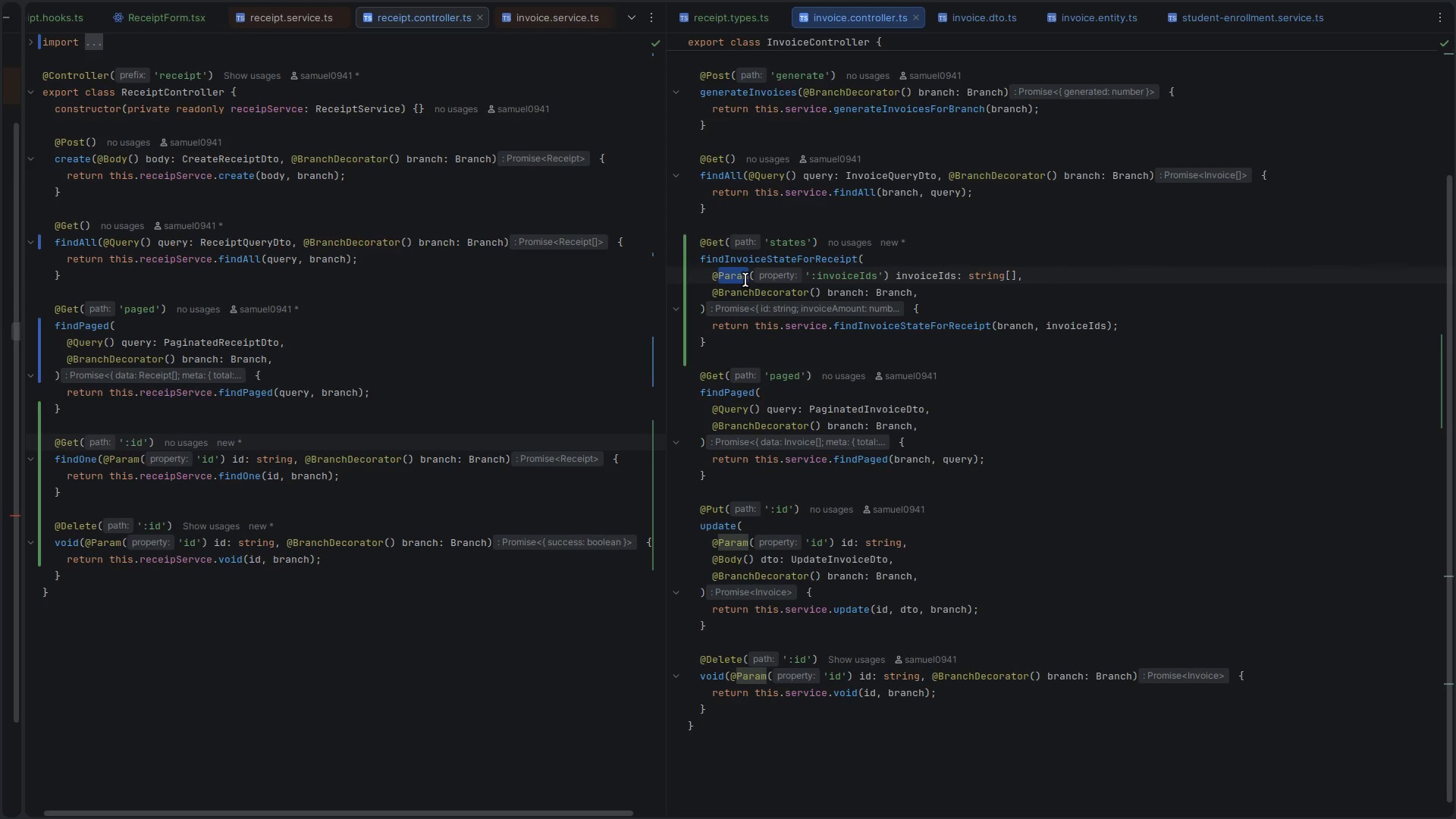 
key(Control+Z)
 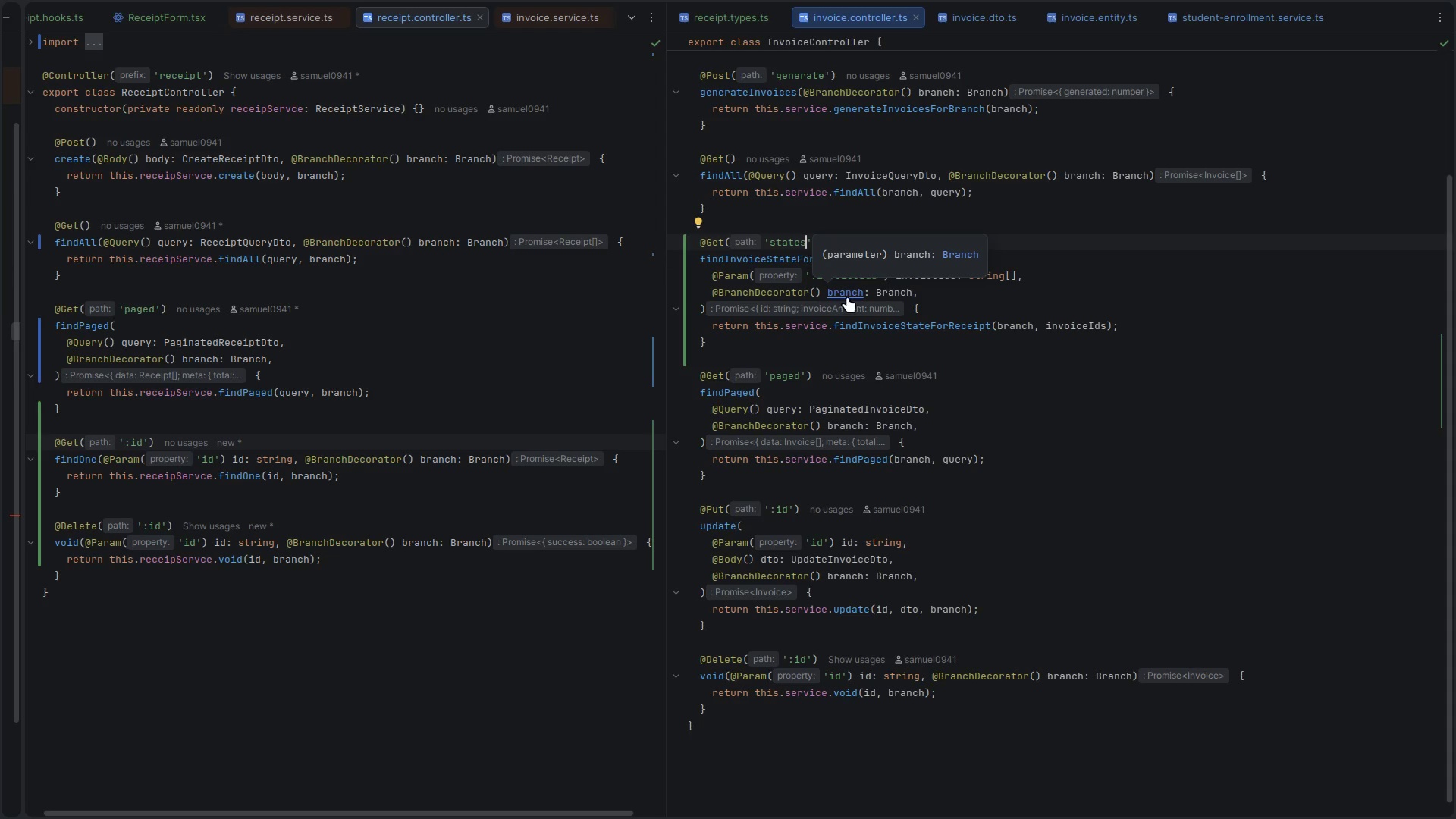 
key(Control+Z)
 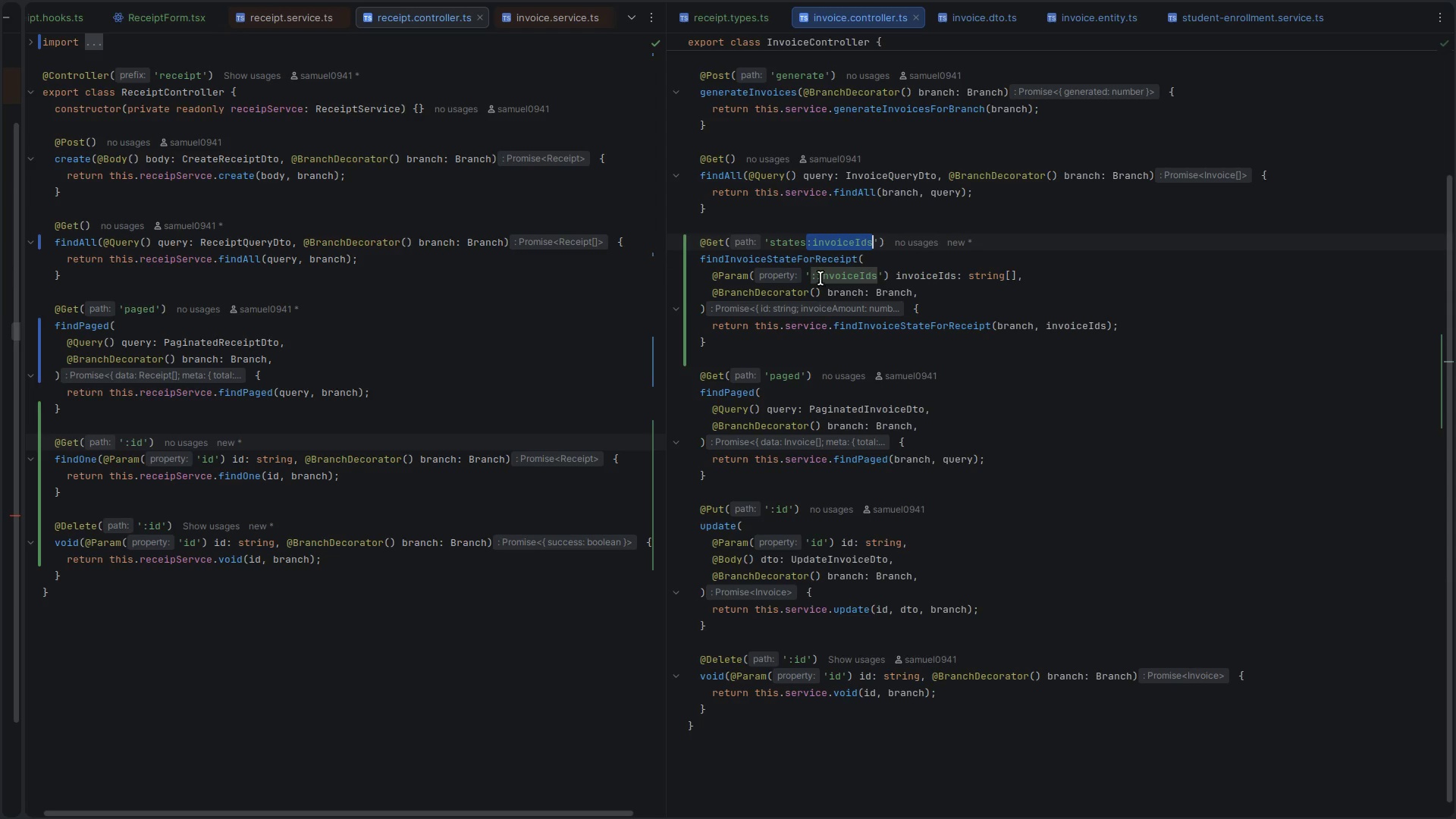 
left_click([820, 277])
 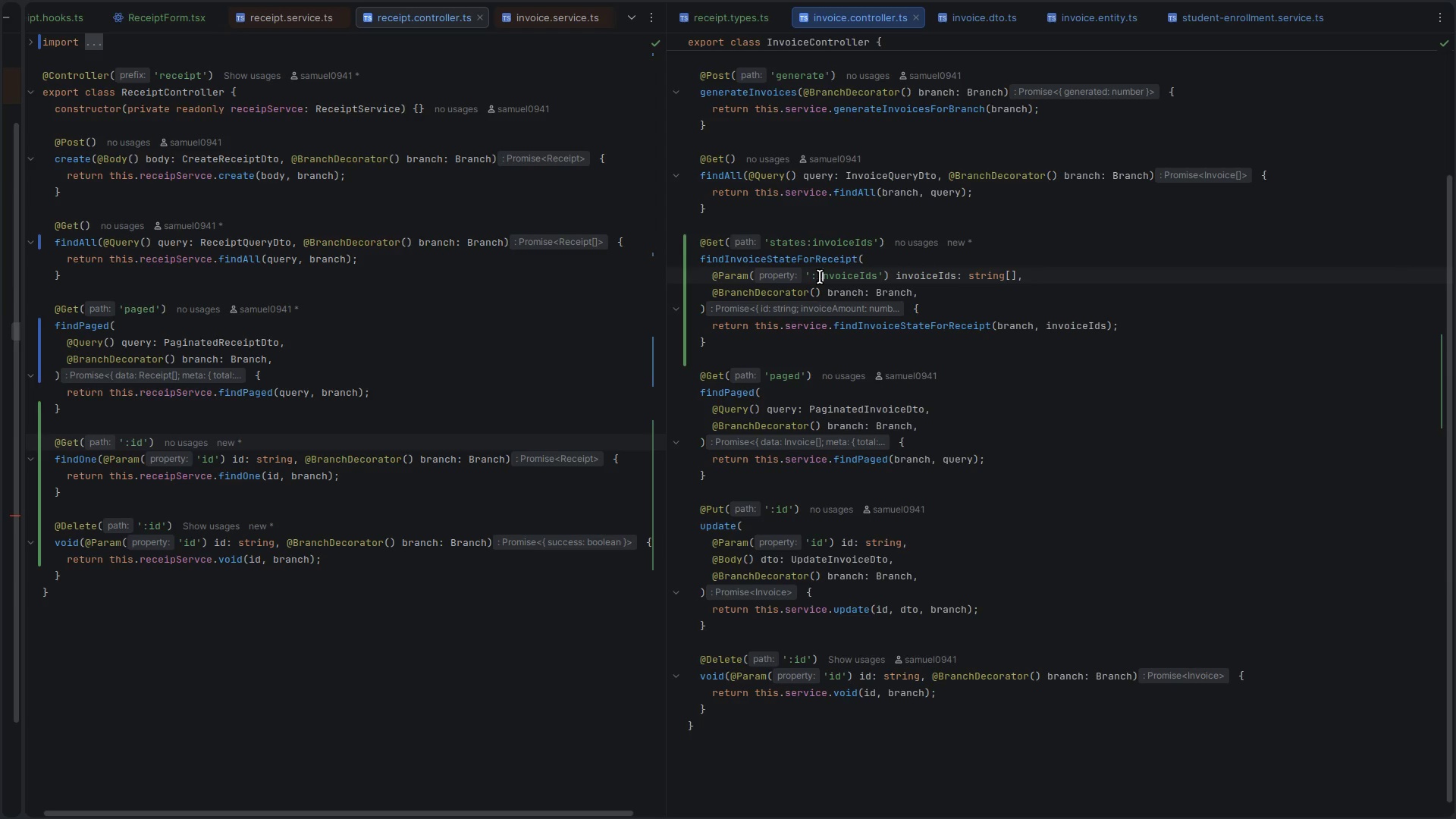 
key(ArrowLeft)
 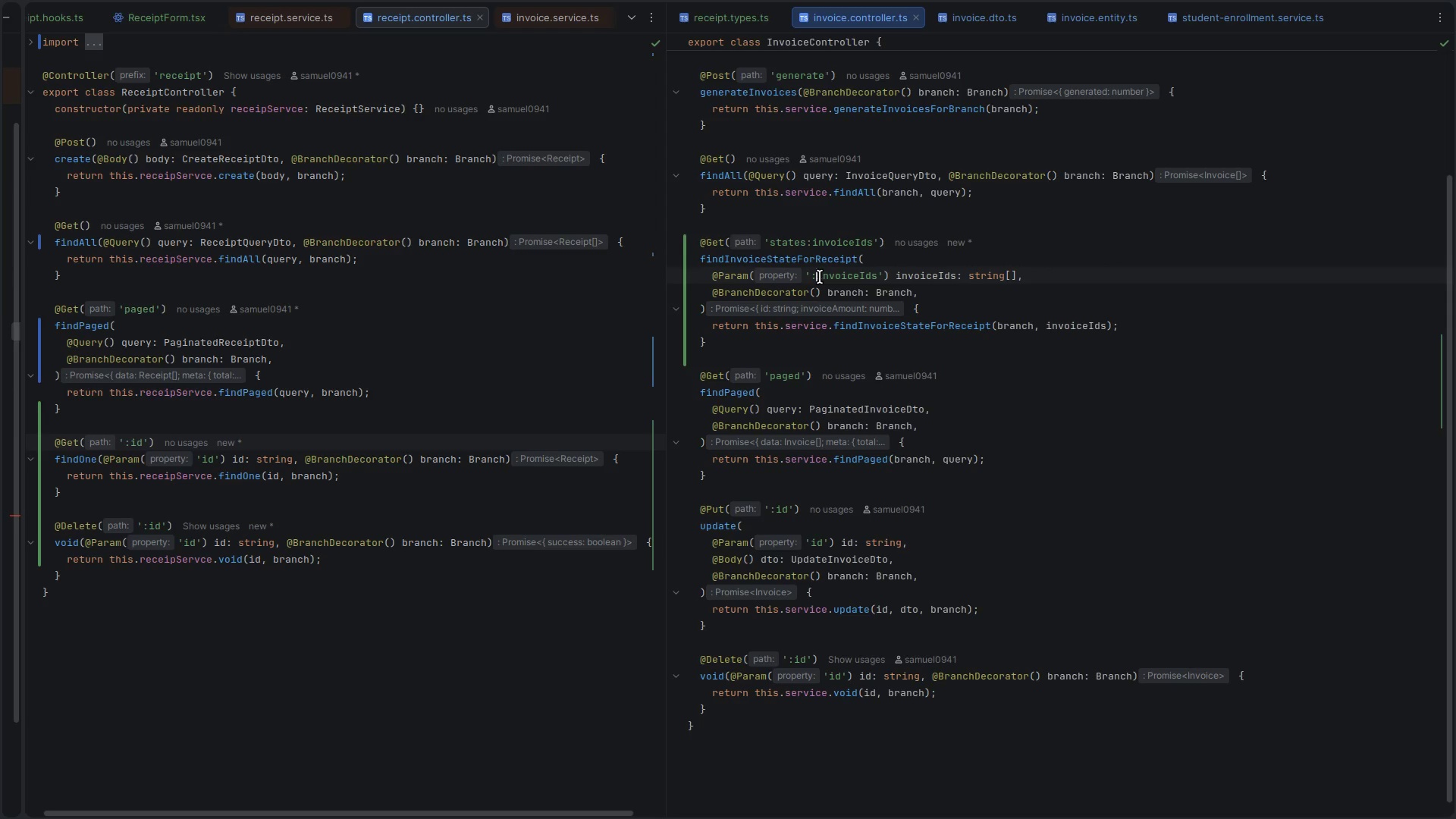 
key(Backspace)
 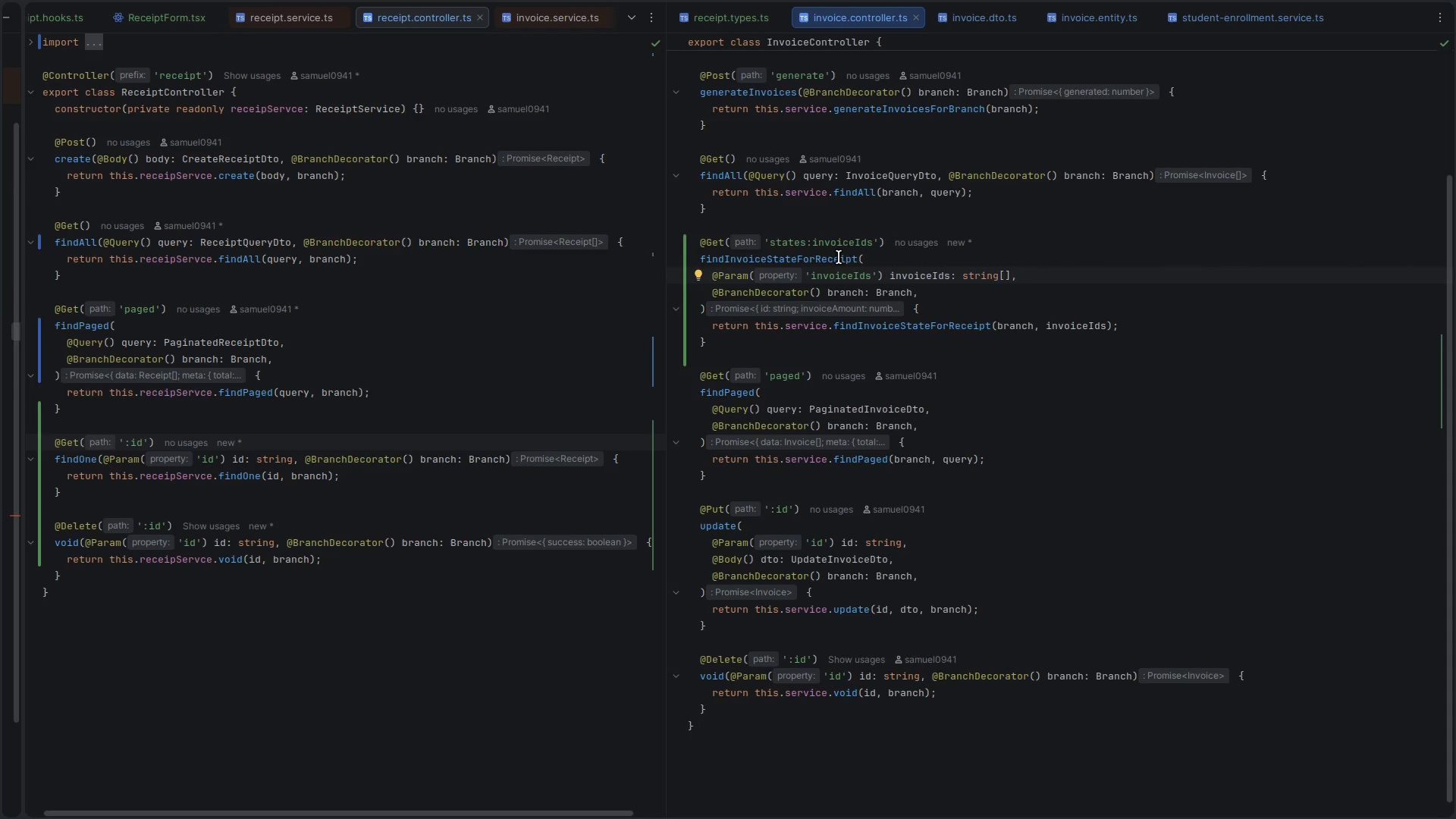 
left_click([809, 237])
 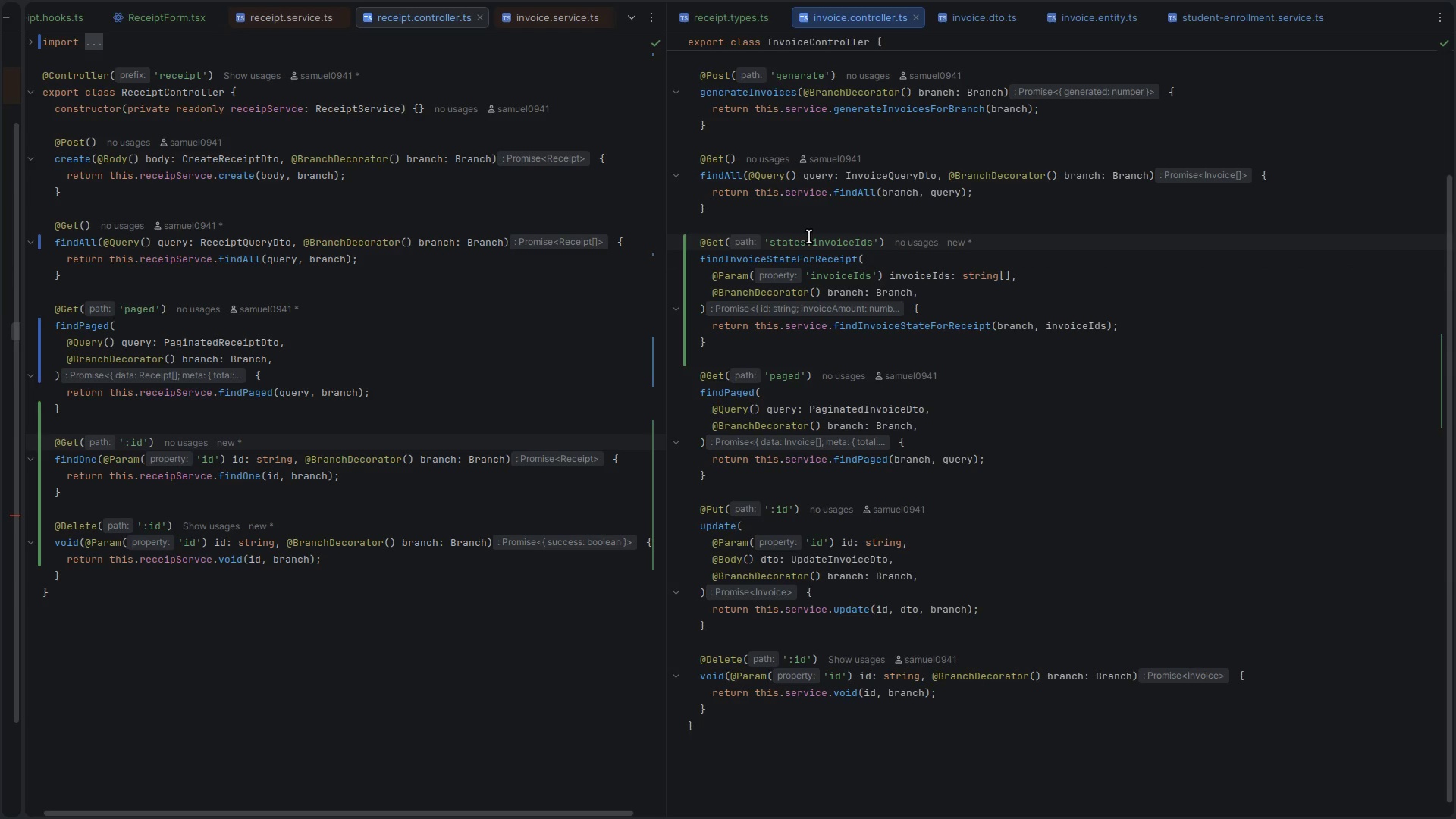 
key(ArrowLeft)
 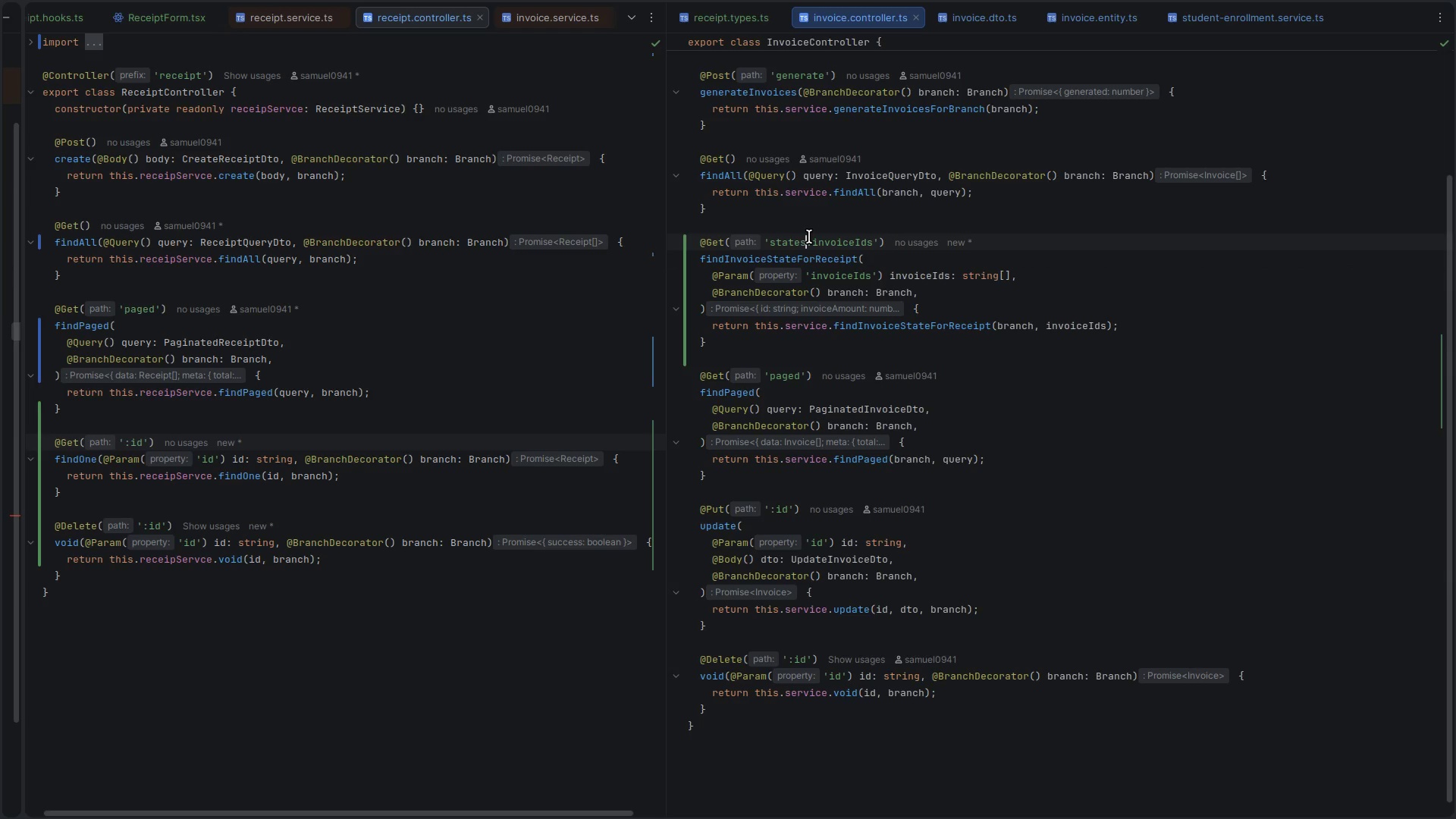 
hold_key(key=ShiftRight, duration=1.25)
 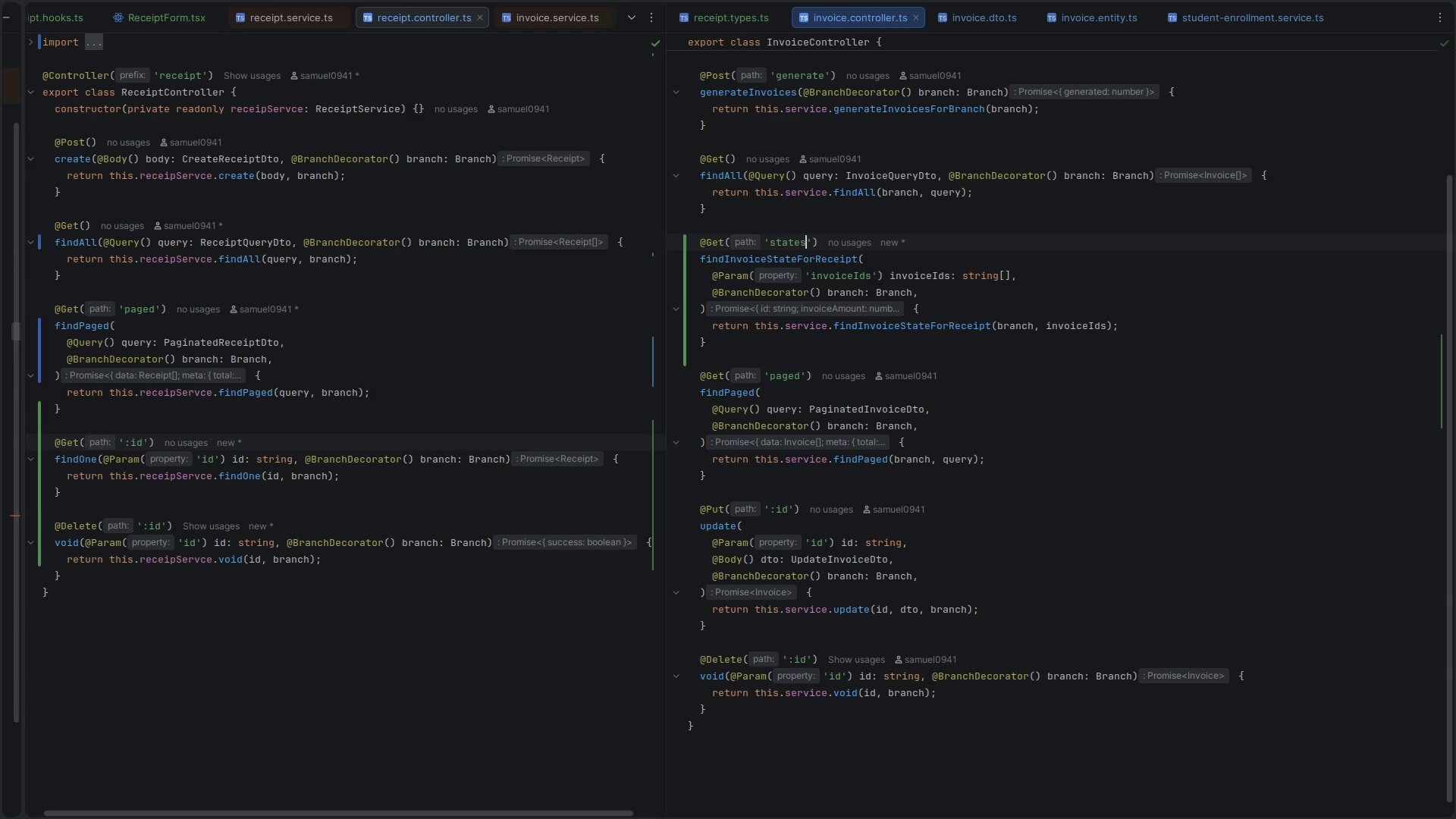 
hold_key(key=ArrowRight, duration=0.78)
 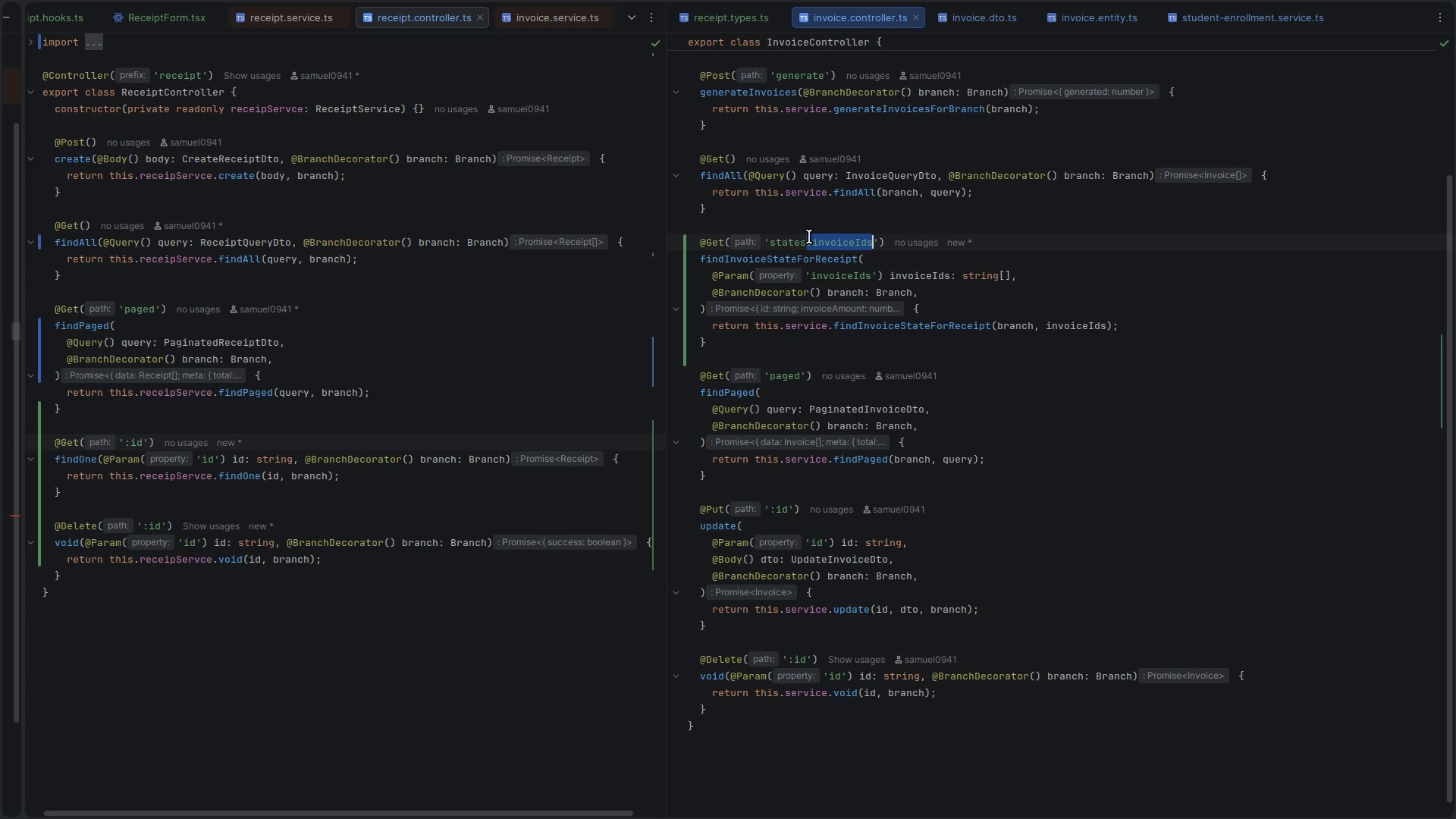 
key(Backspace)
 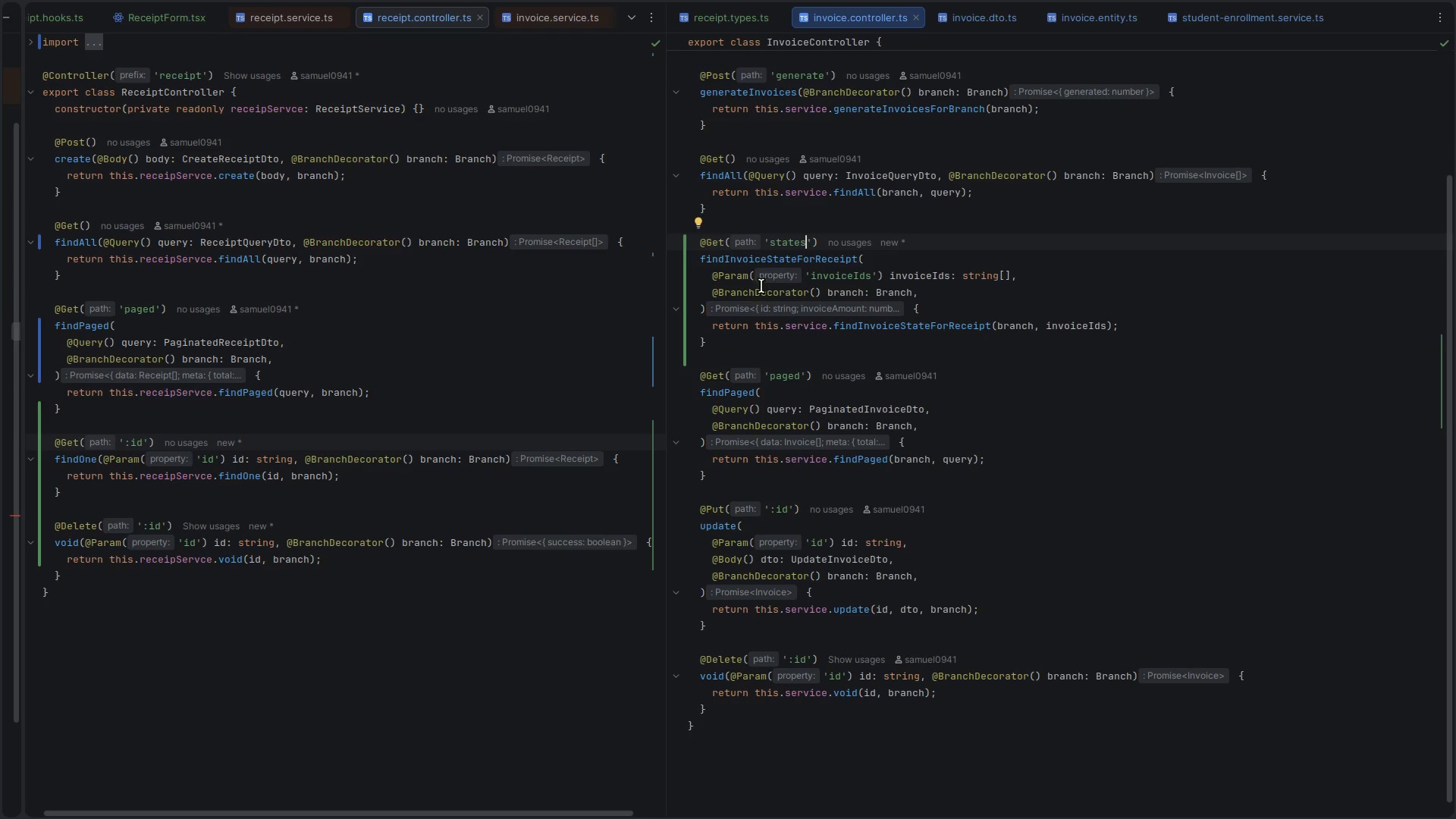 
left_click([732, 279])
 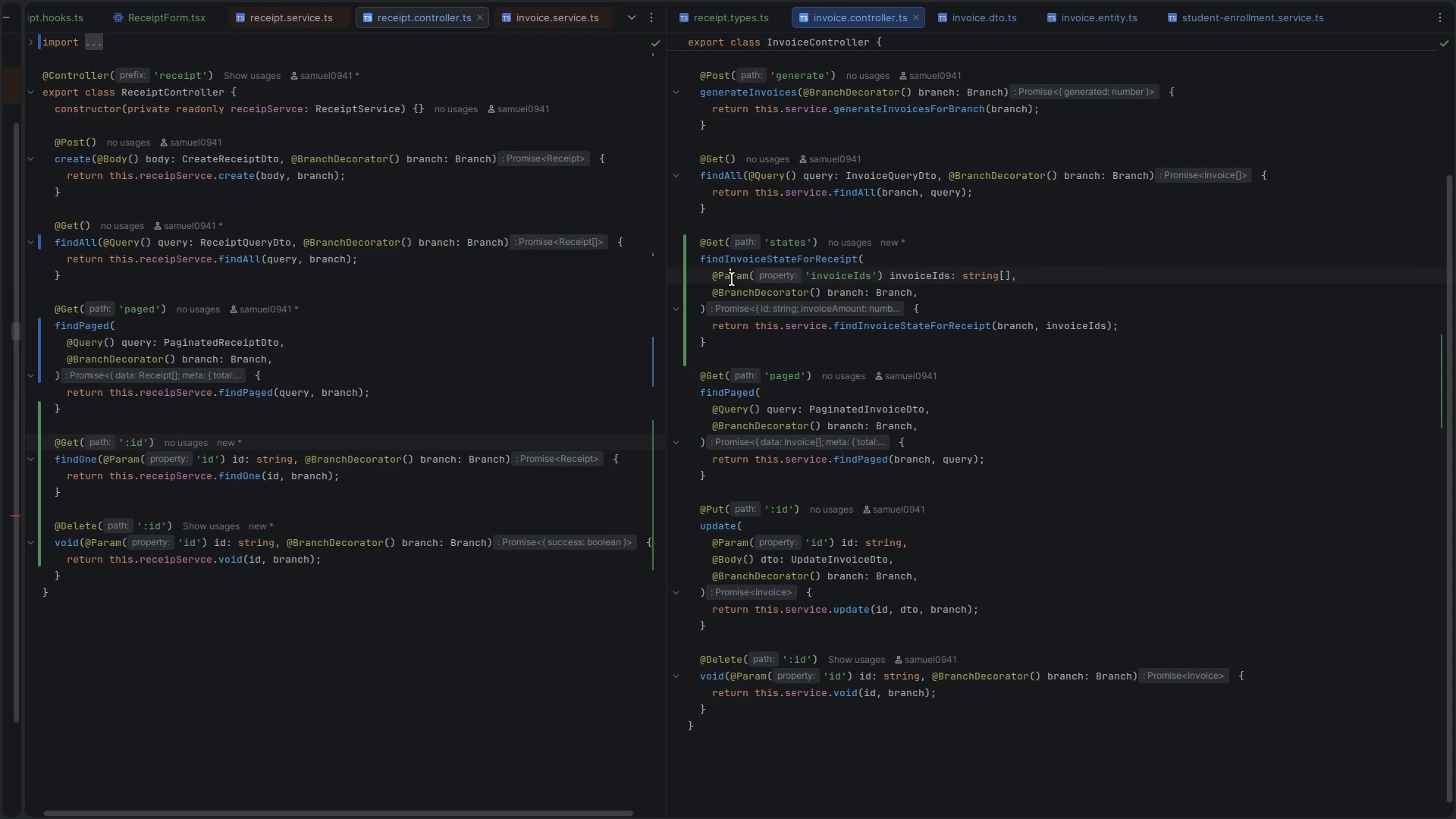 
double_click([732, 279])
 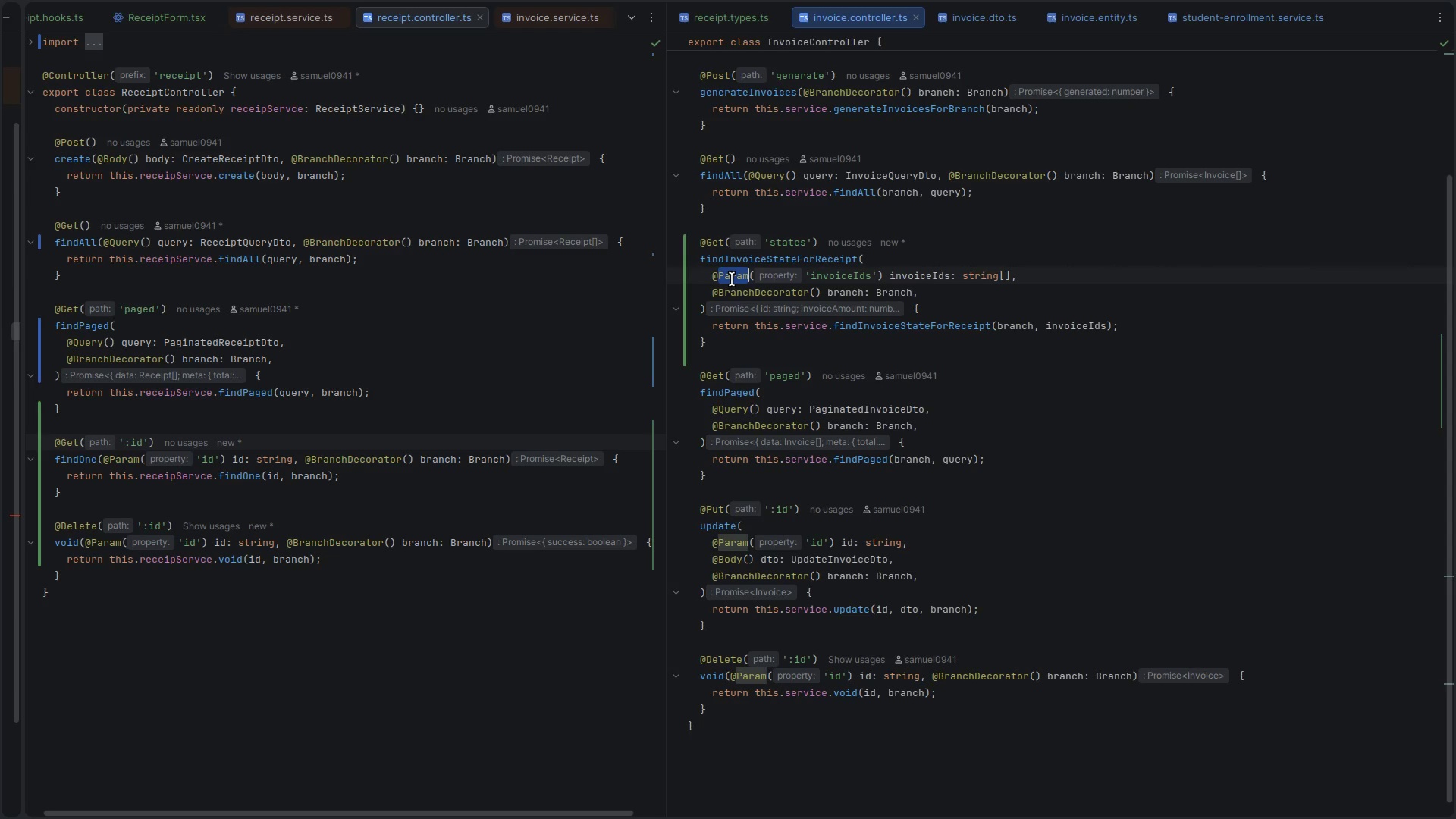 
type(Query)
 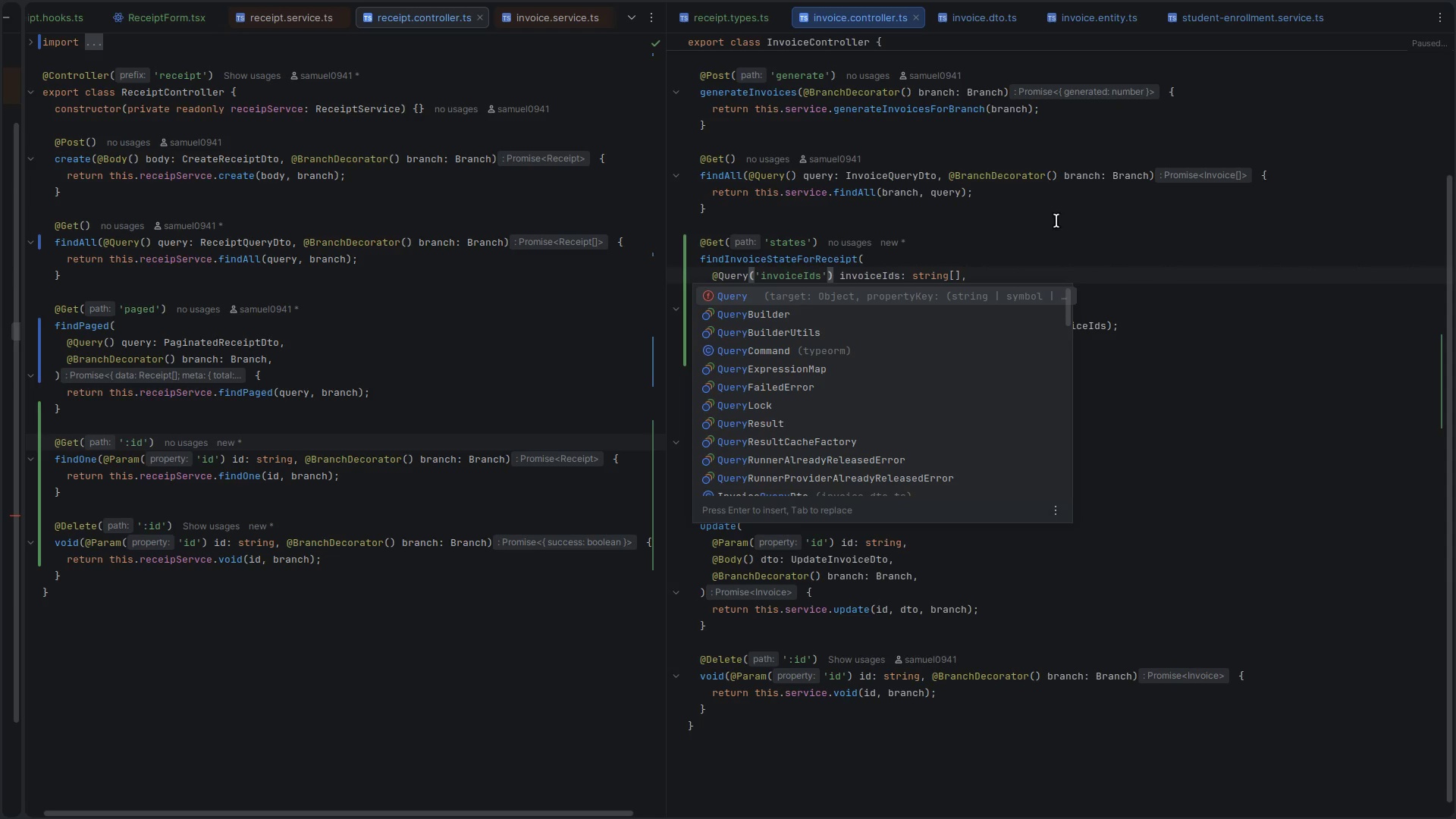 
left_click([1088, 246])
 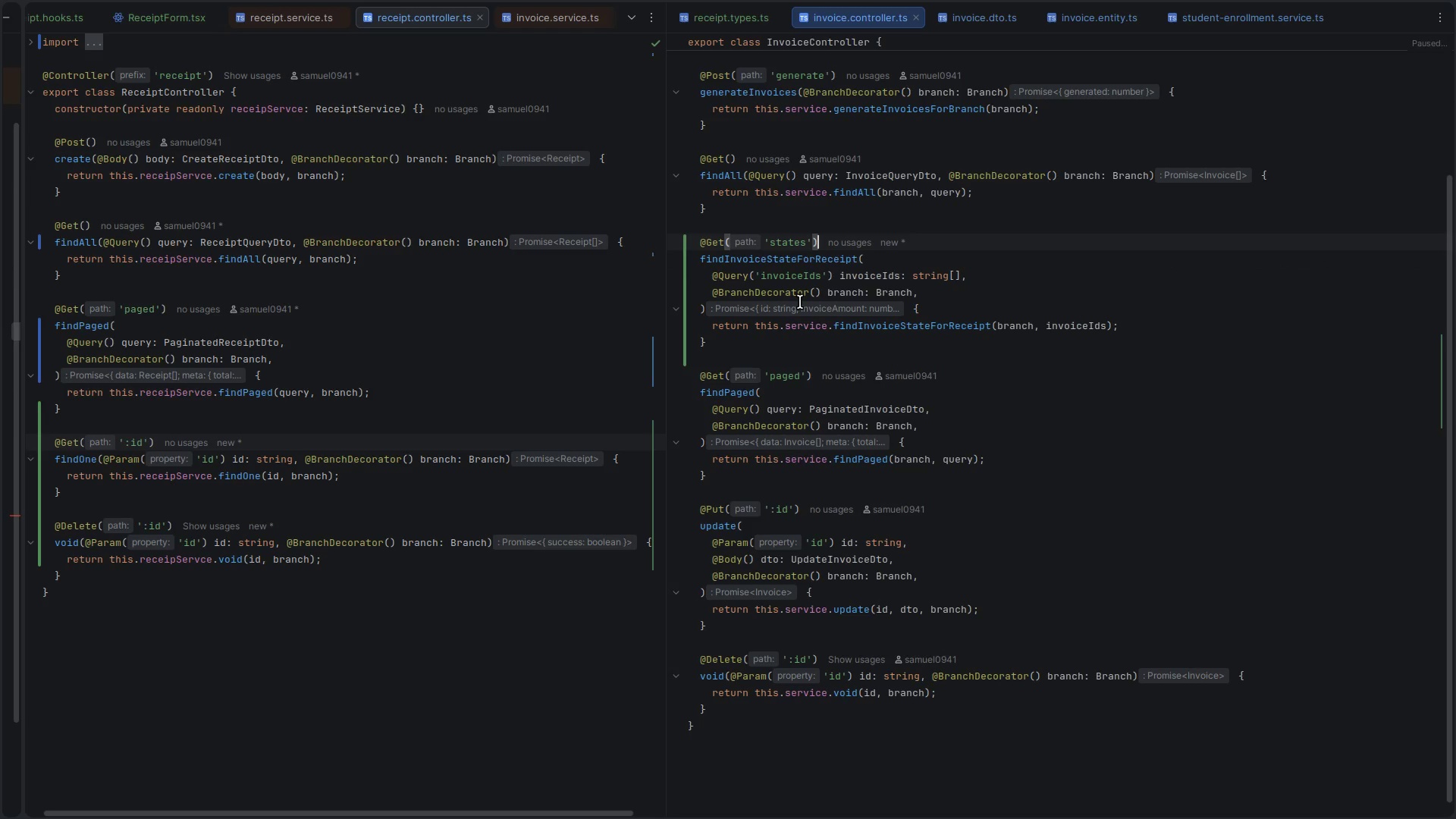 
key(Control+ControlLeft)
 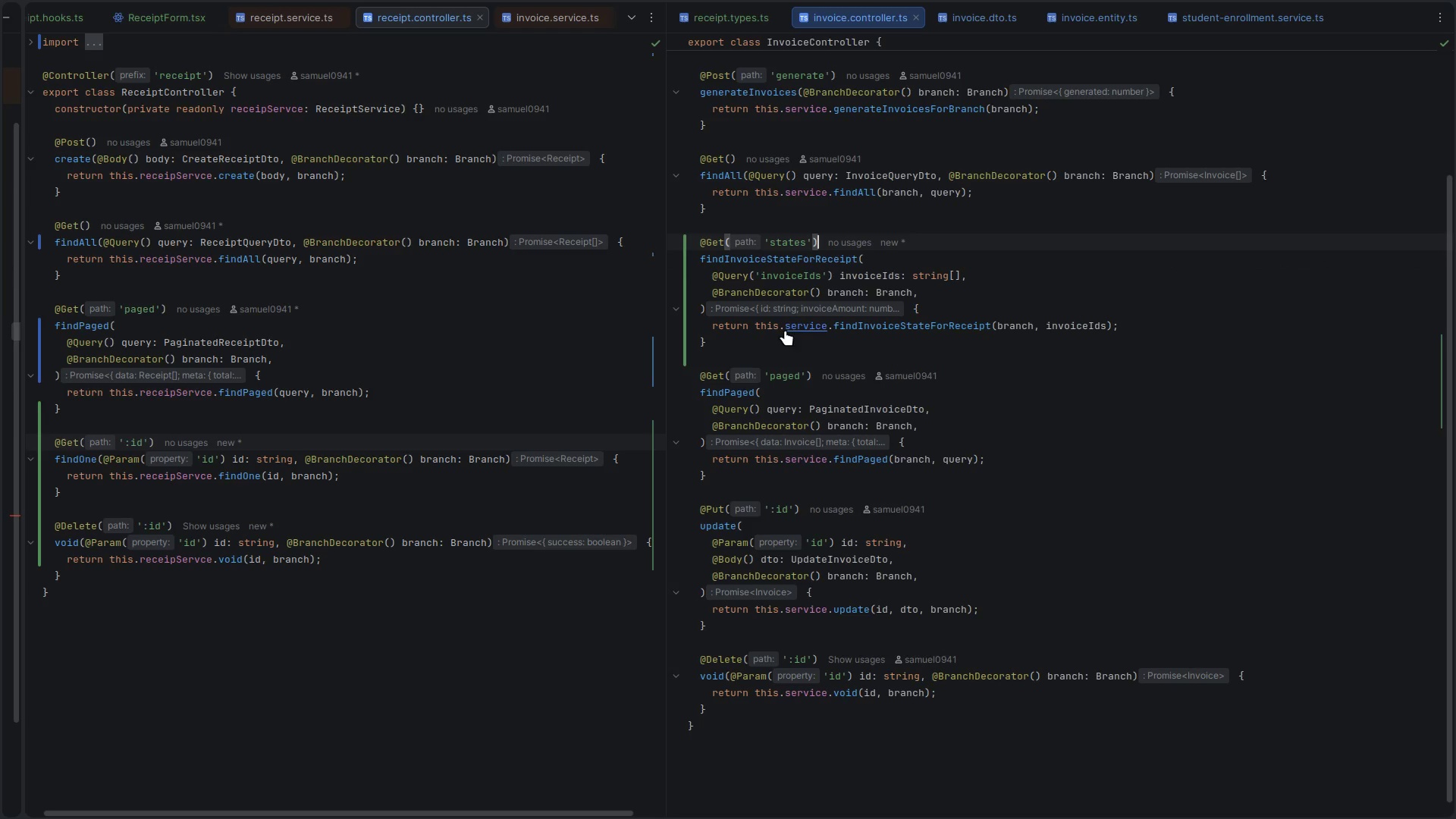 
key(Control+S)
 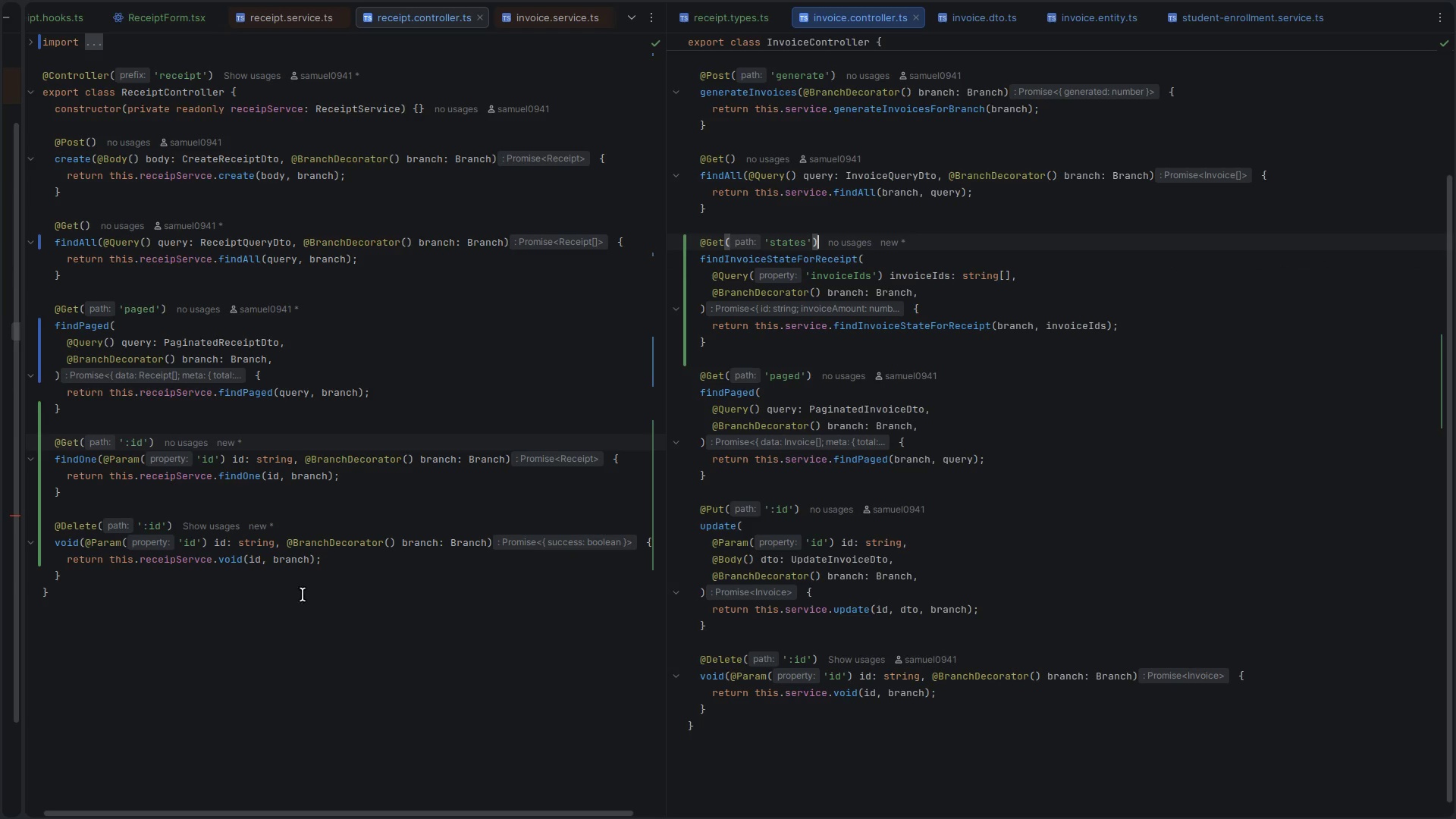 
left_click([496, 408])
 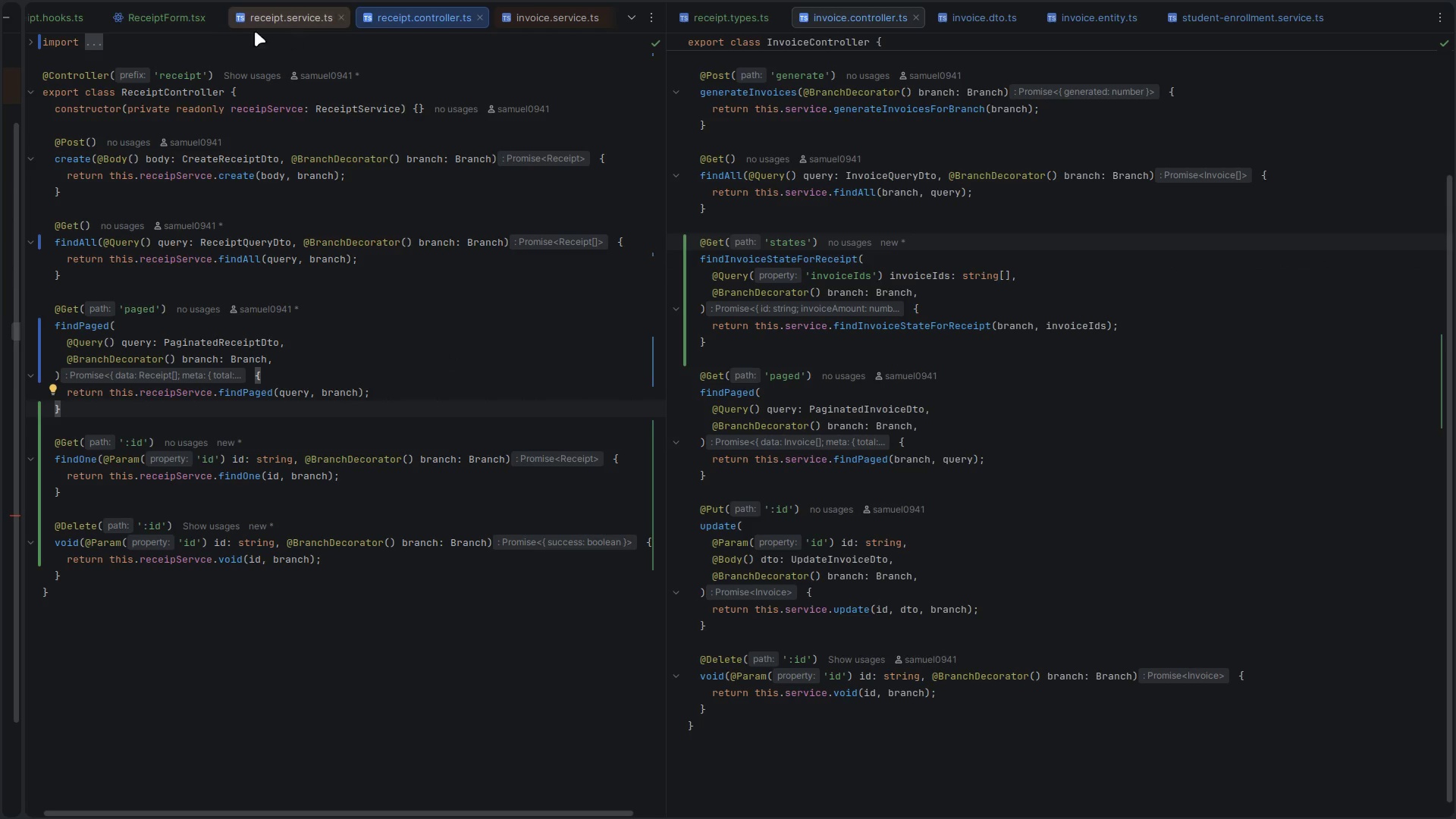 
left_click([159, 18])
 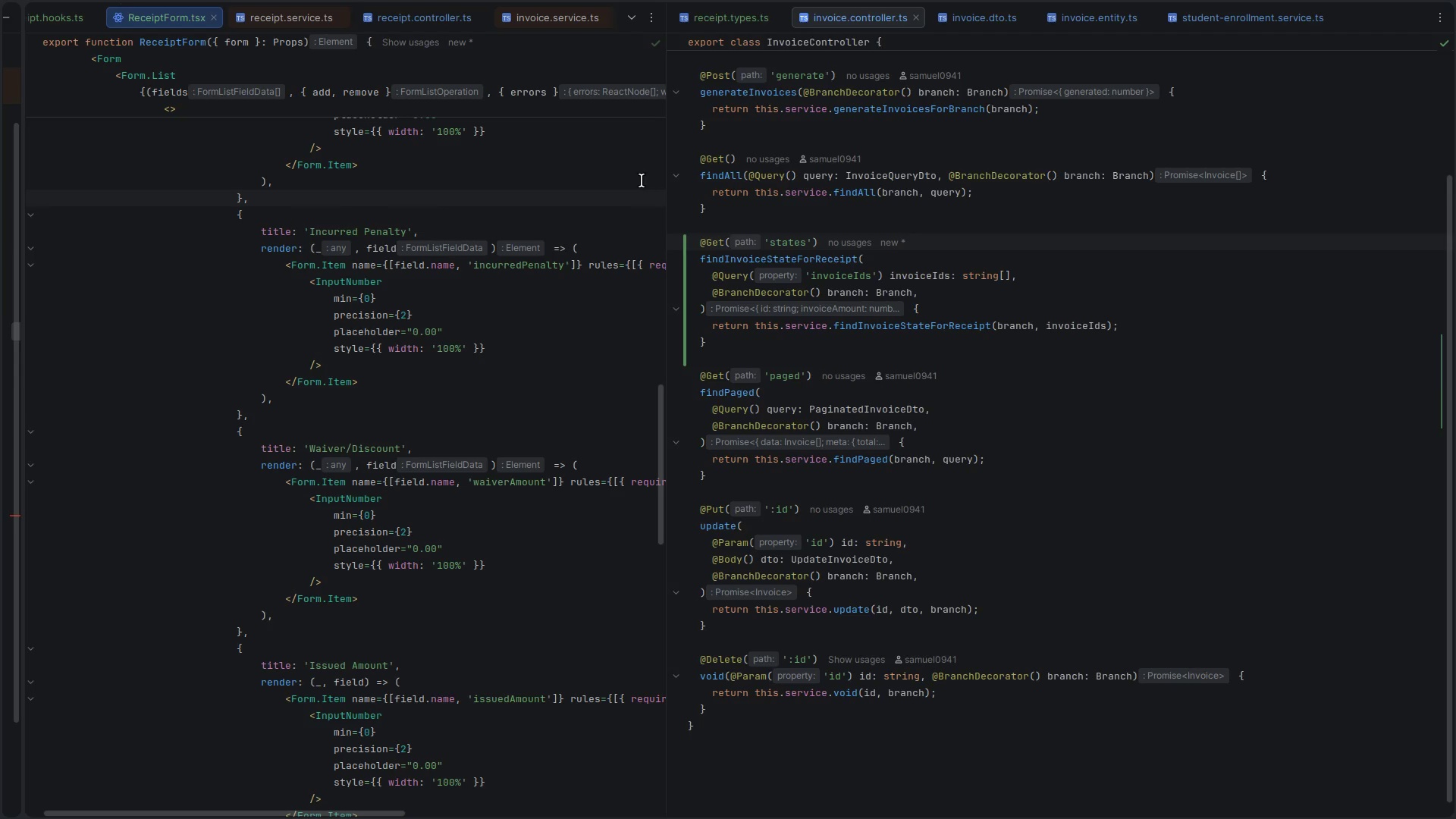 
scroll: coordinate [515, 436], scroll_direction: up, amount: 41.0
 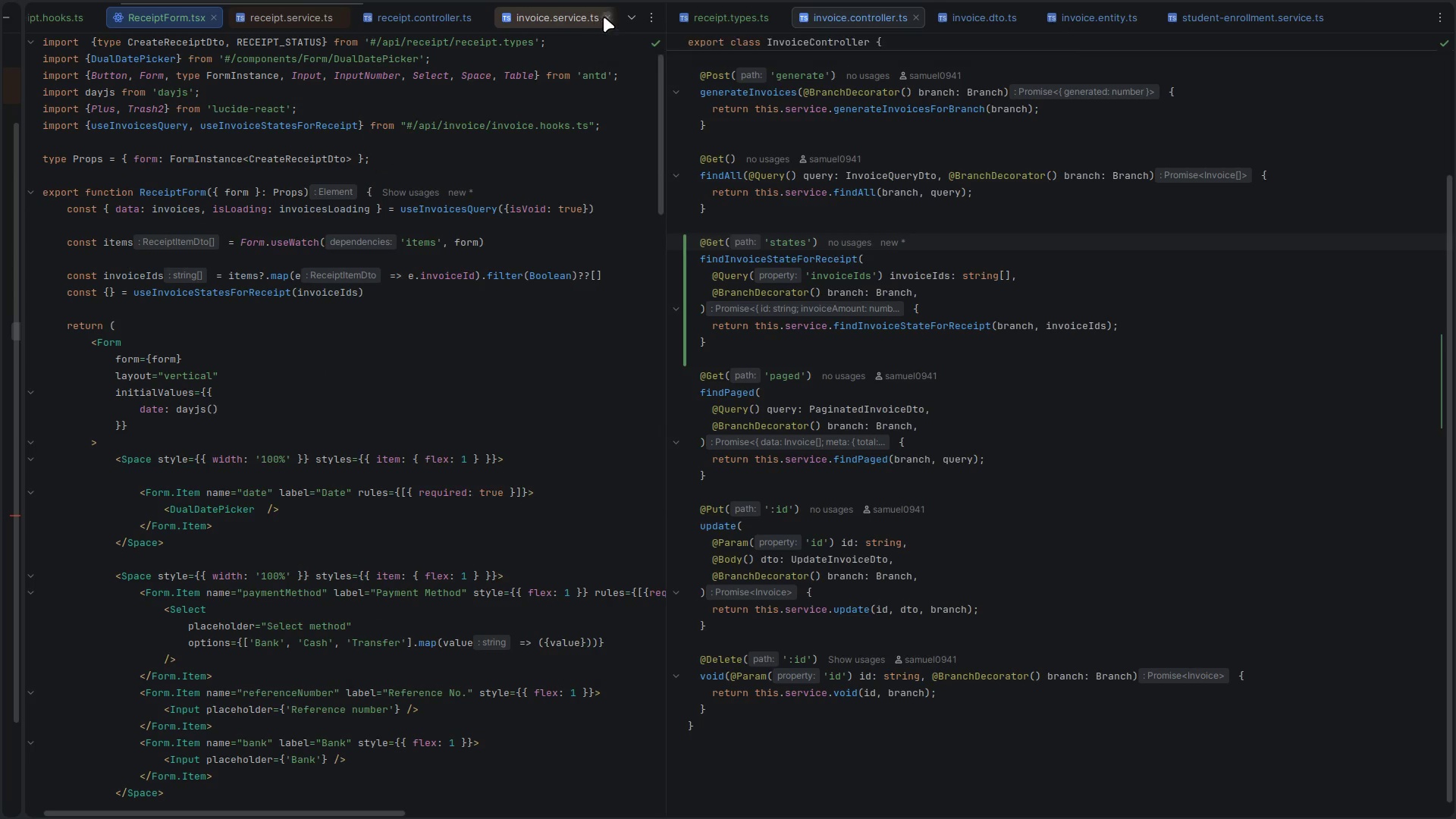 
double_click([604, 17])
 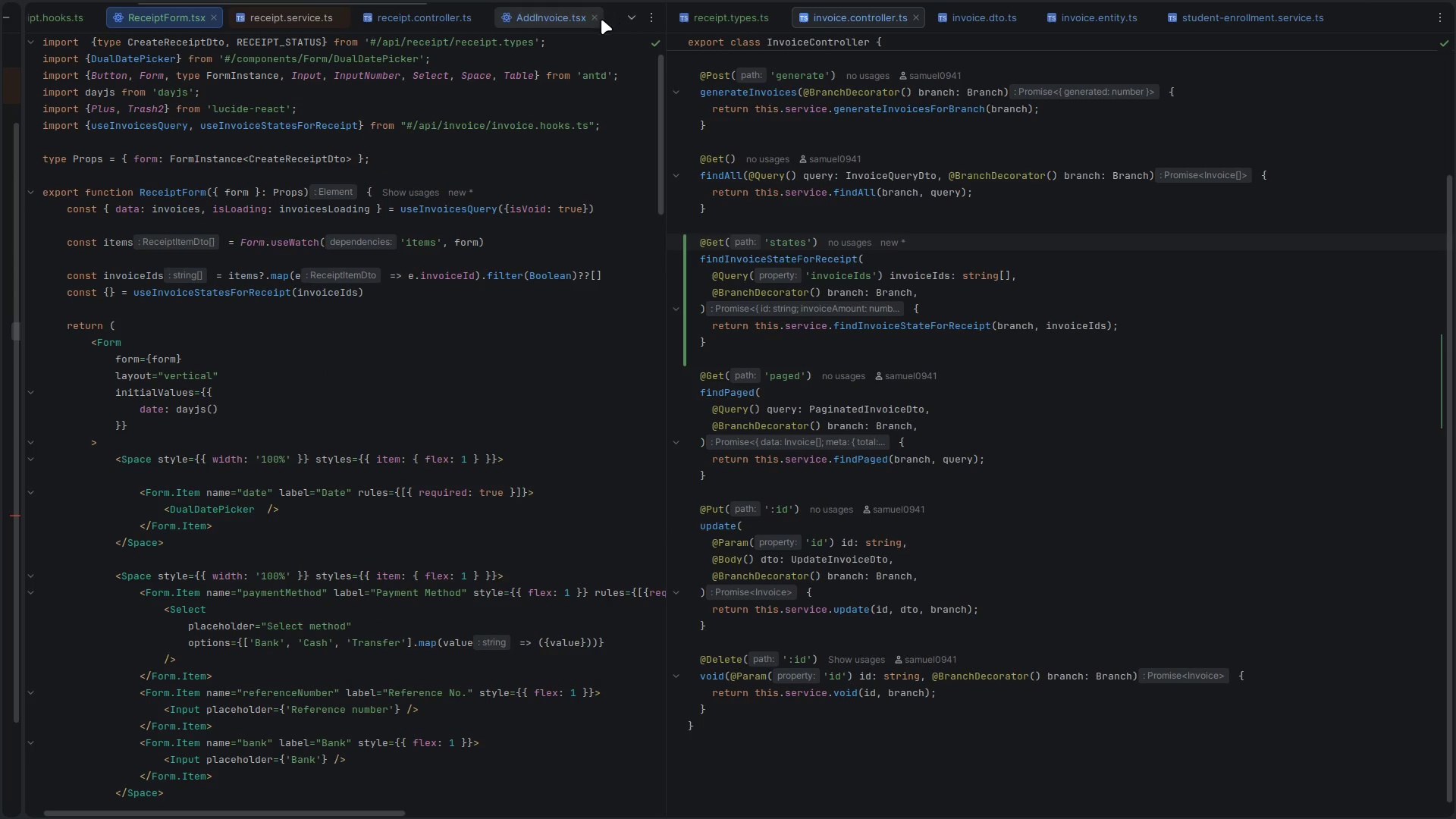 
double_click([600, 19])
 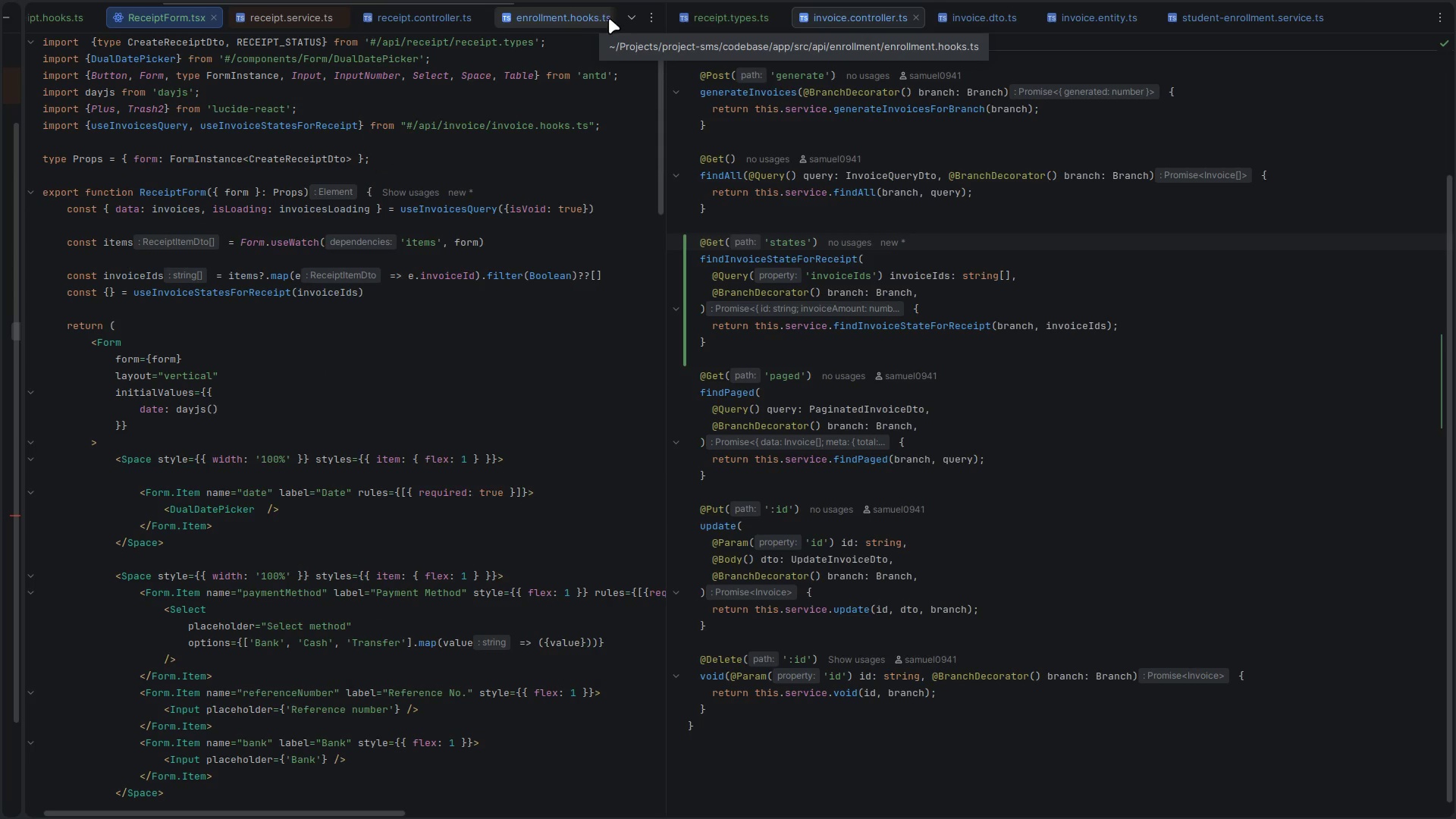 
scroll: coordinate [569, 20], scroll_direction: down, amount: 5.0
 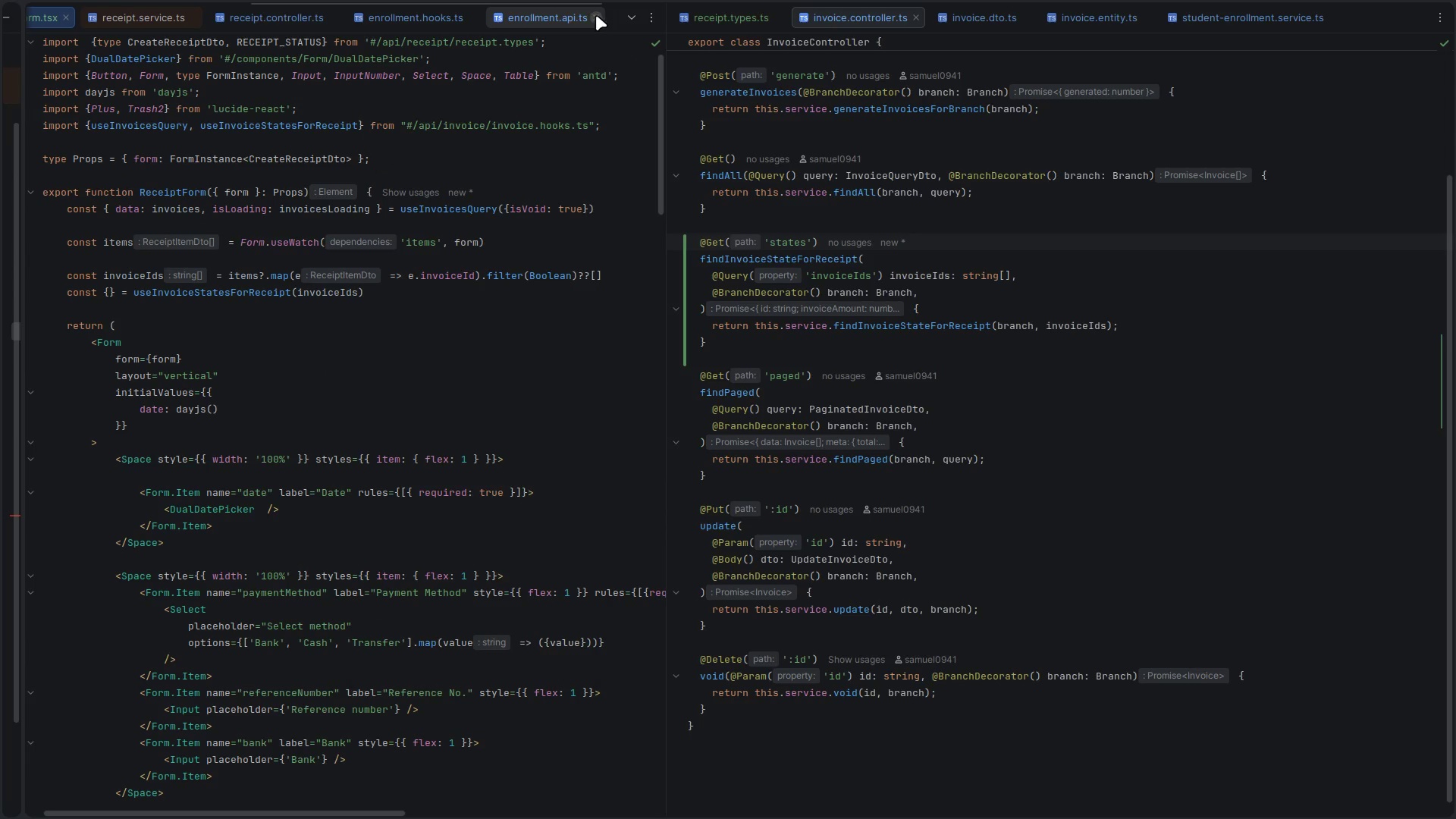 
left_click([597, 15])
 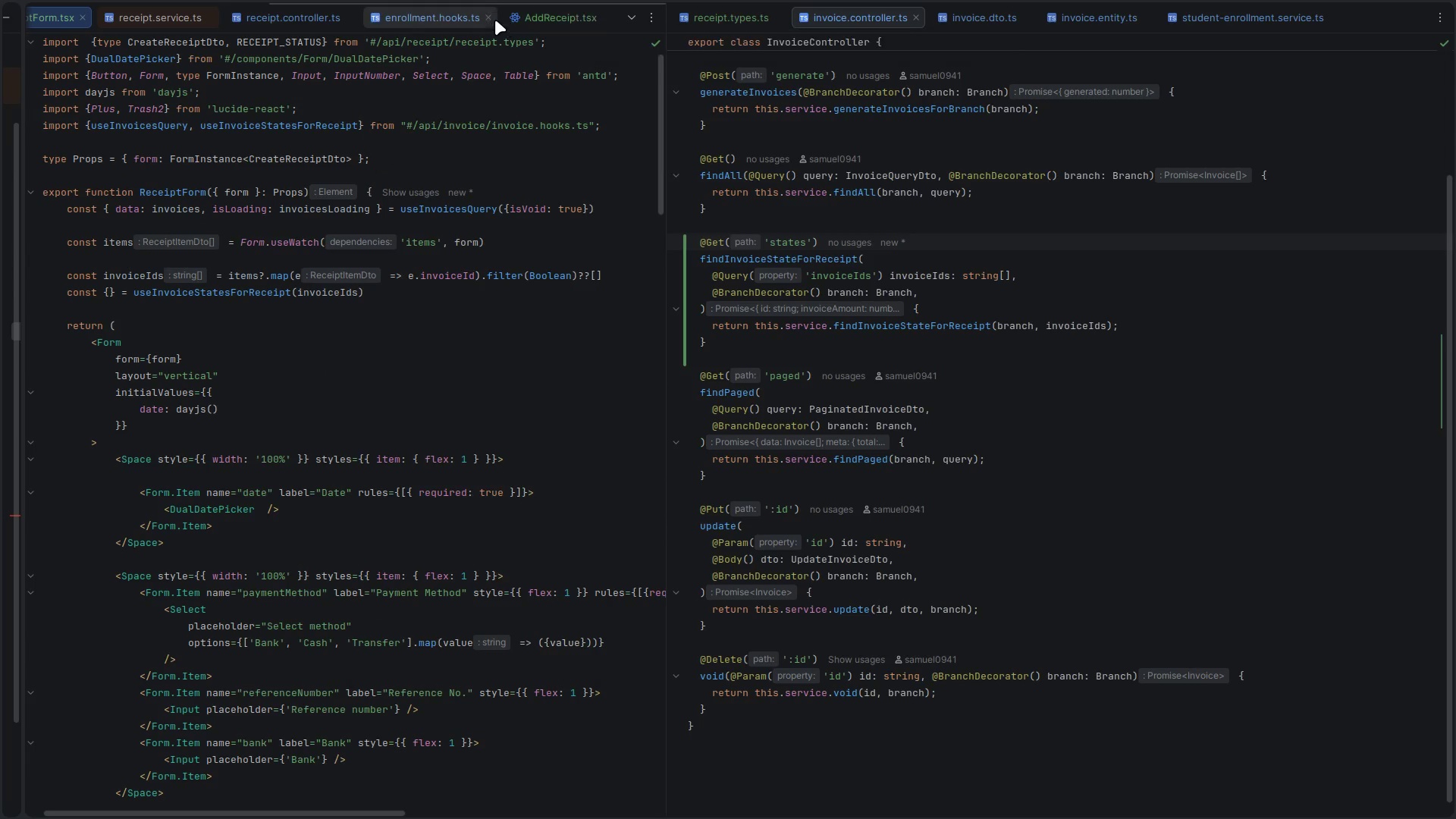 
left_click([488, 17])
 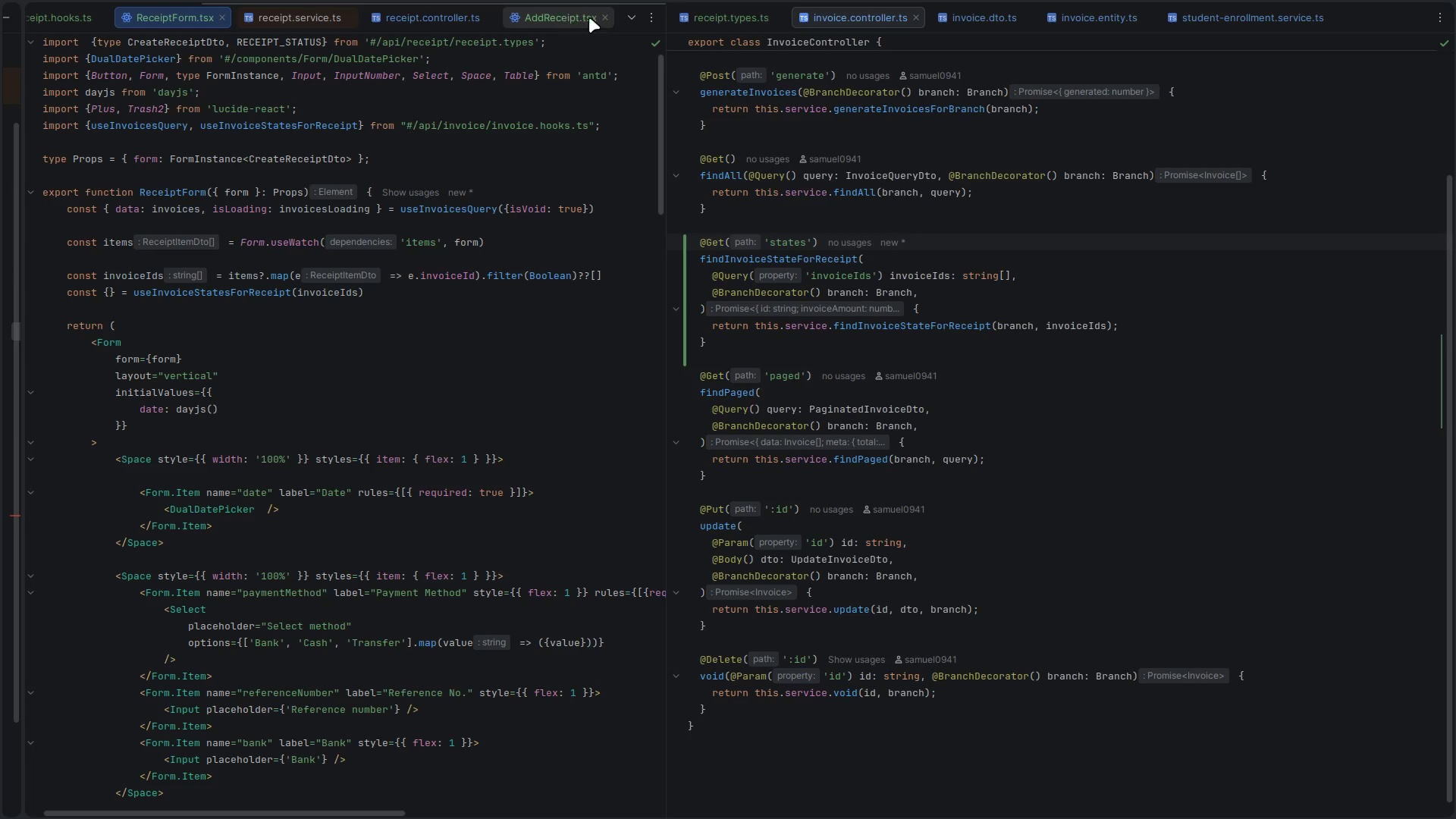 
left_click([601, 17])
 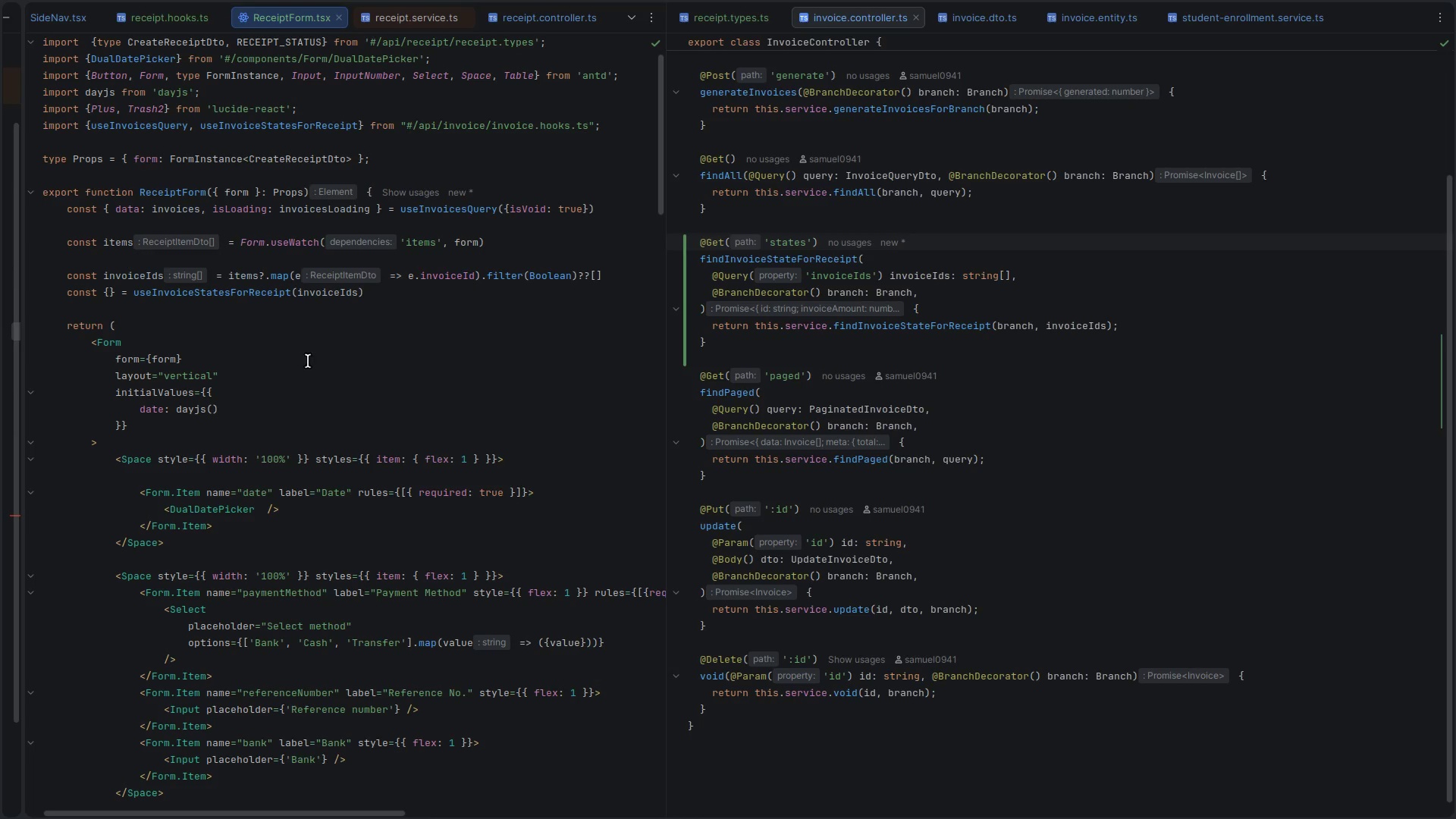 
hold_key(key=ControlLeft, duration=2.48)
left_click([265, 291])
 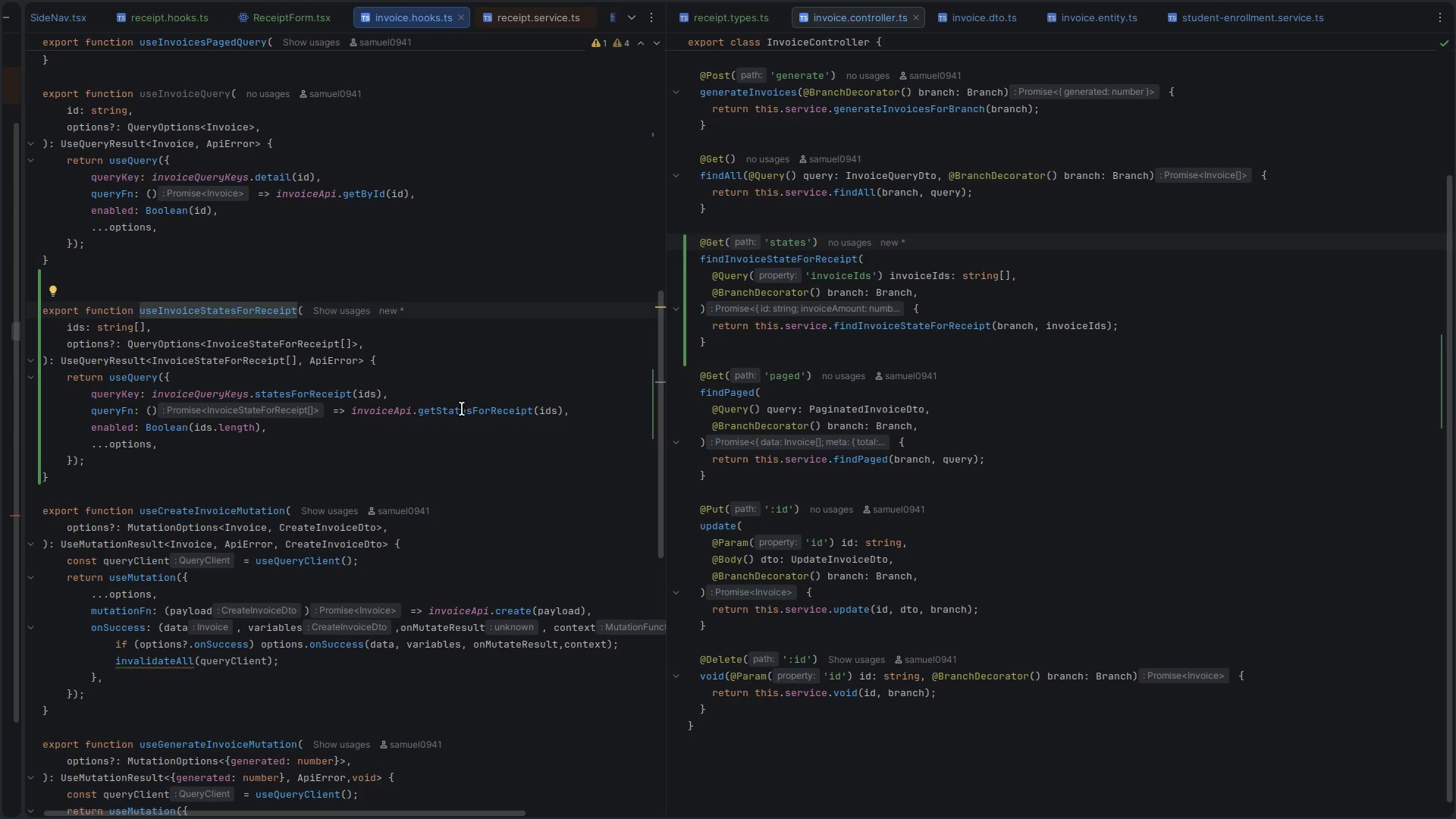 
hold_key(key=ControlLeft, duration=2.99)
double_click([462, 413])
 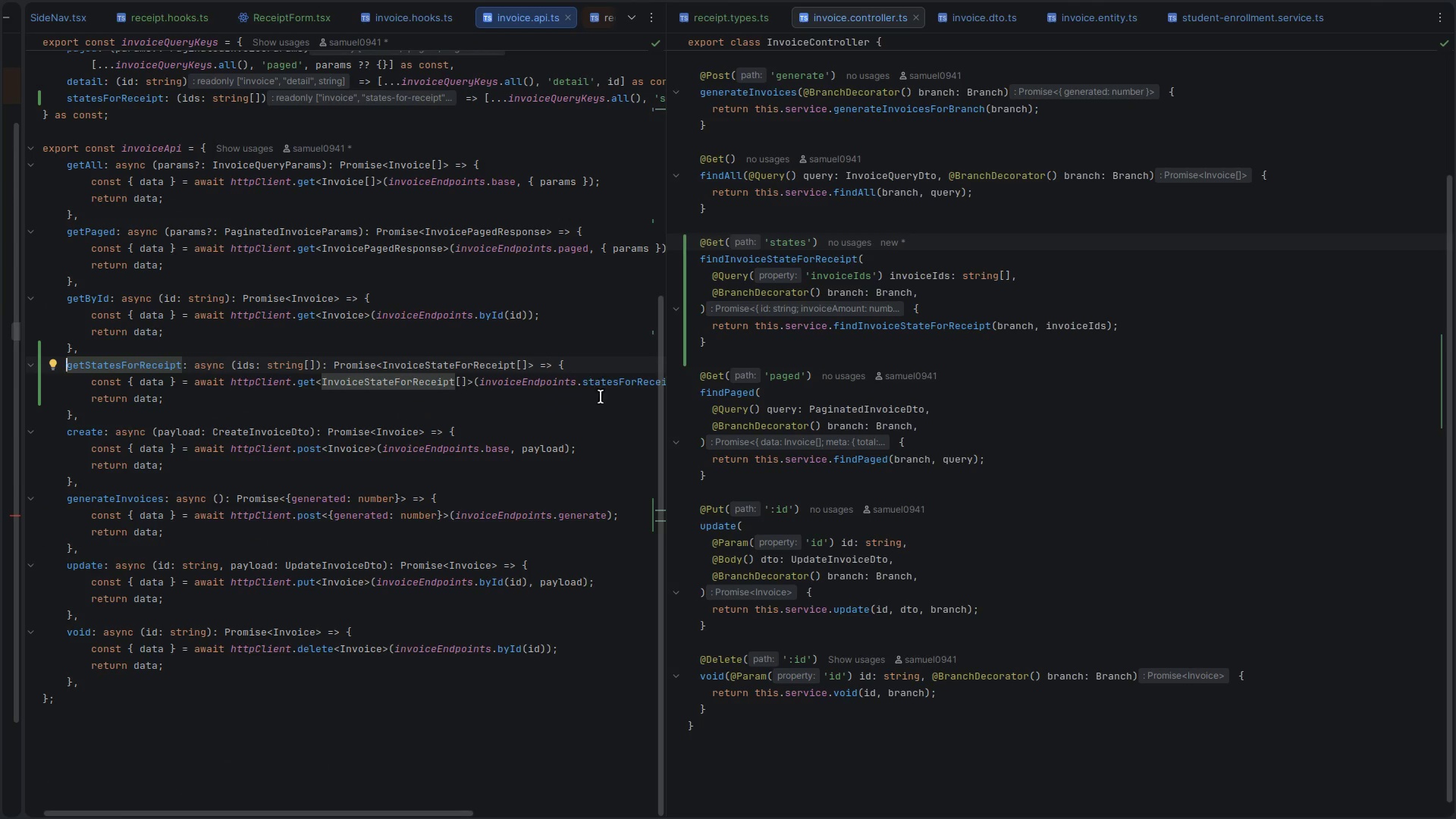 
double_click([628, 376])
 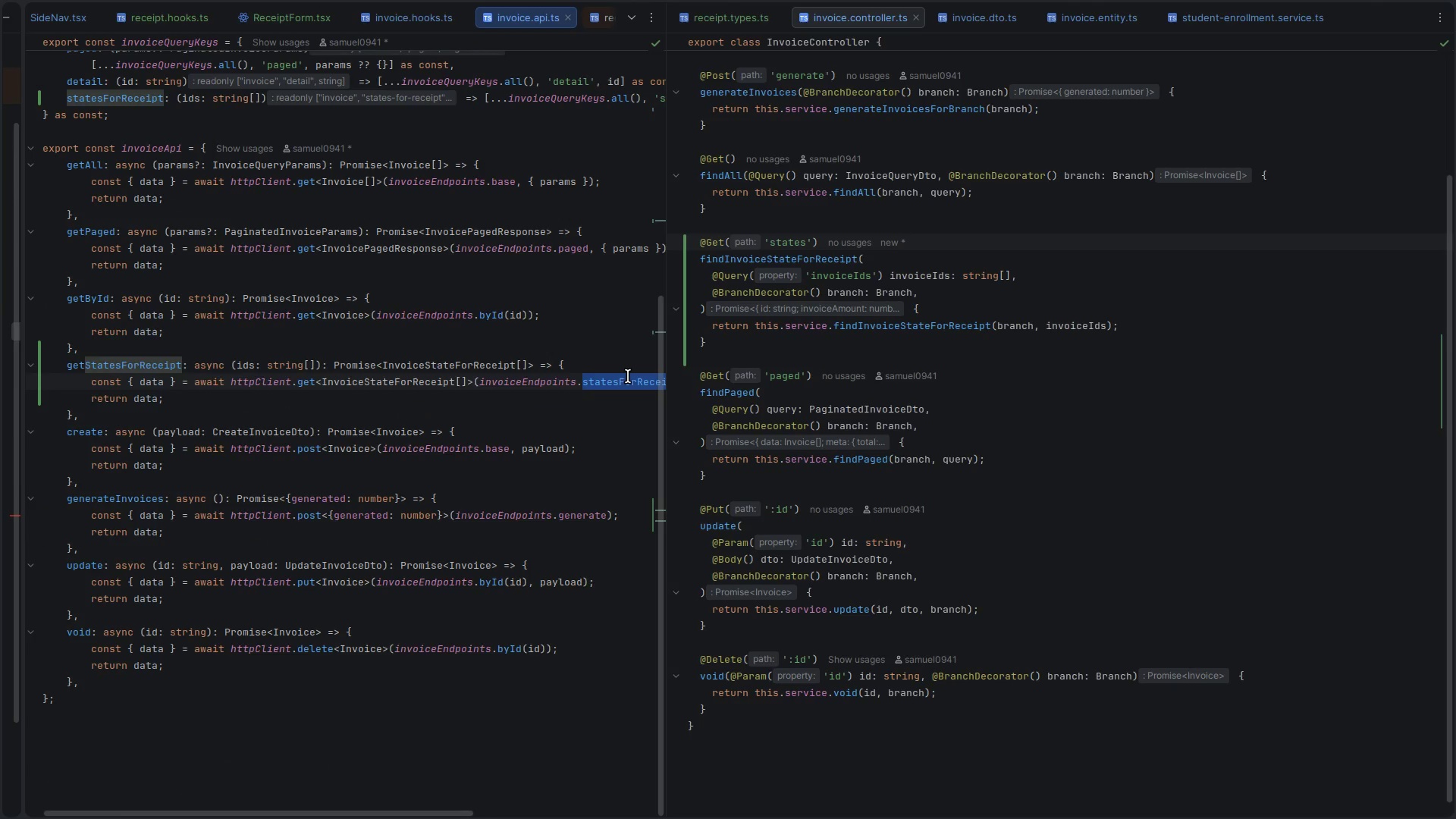 
triple_click([628, 376])
 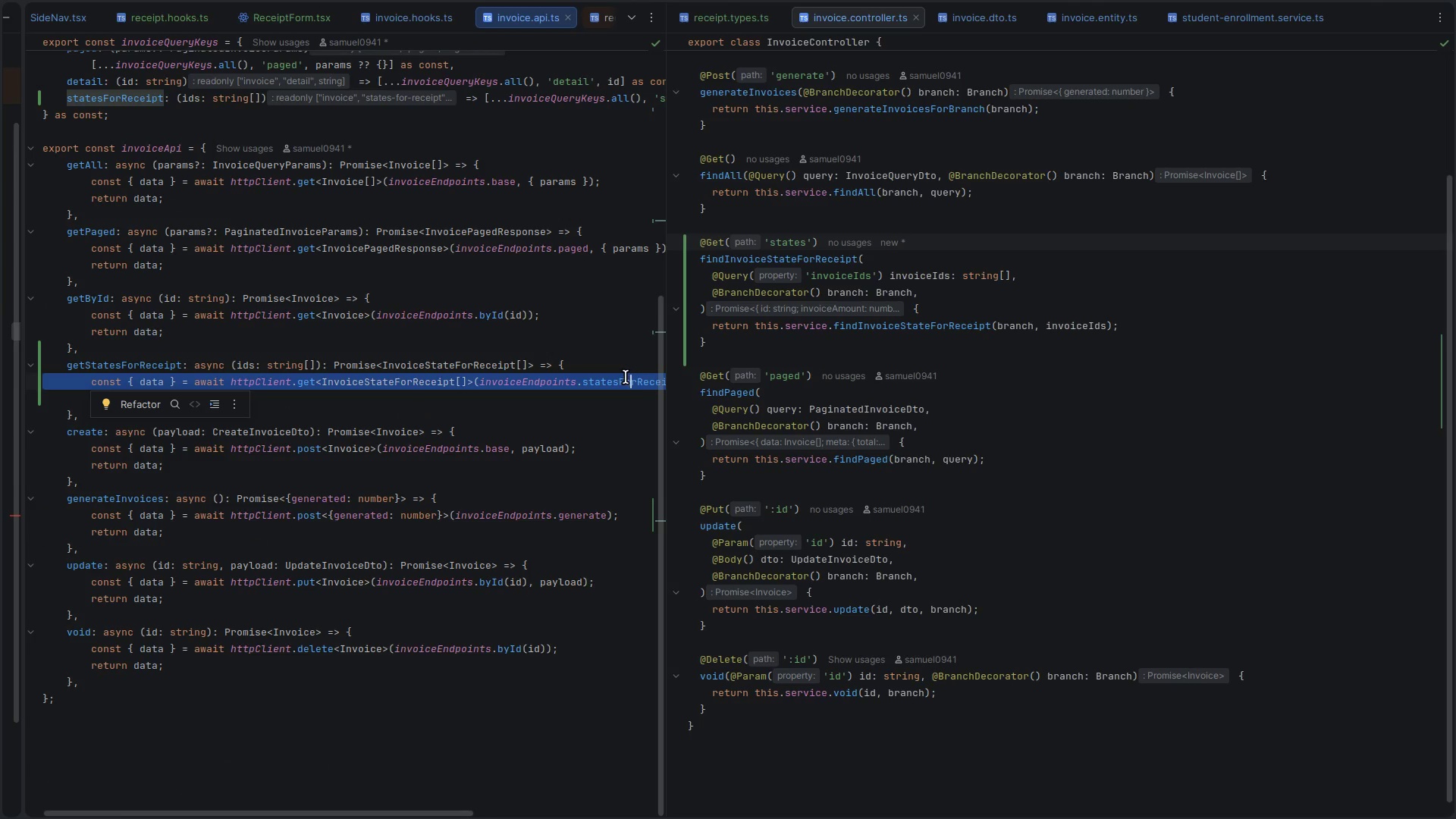 
hold_key(key=ControlLeft, duration=1.53)
left_click([619, 381])
 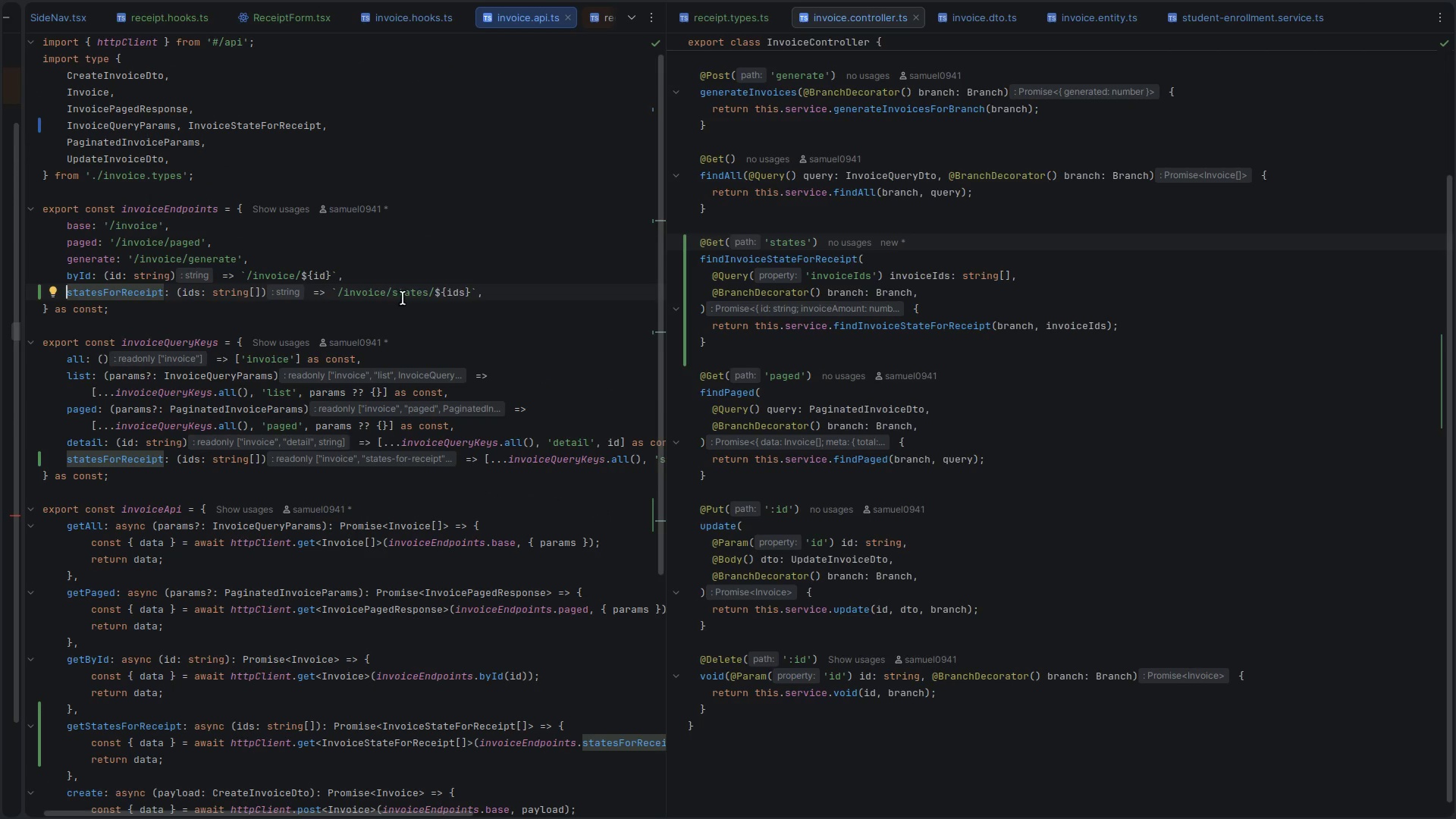 
double_click([432, 293])
 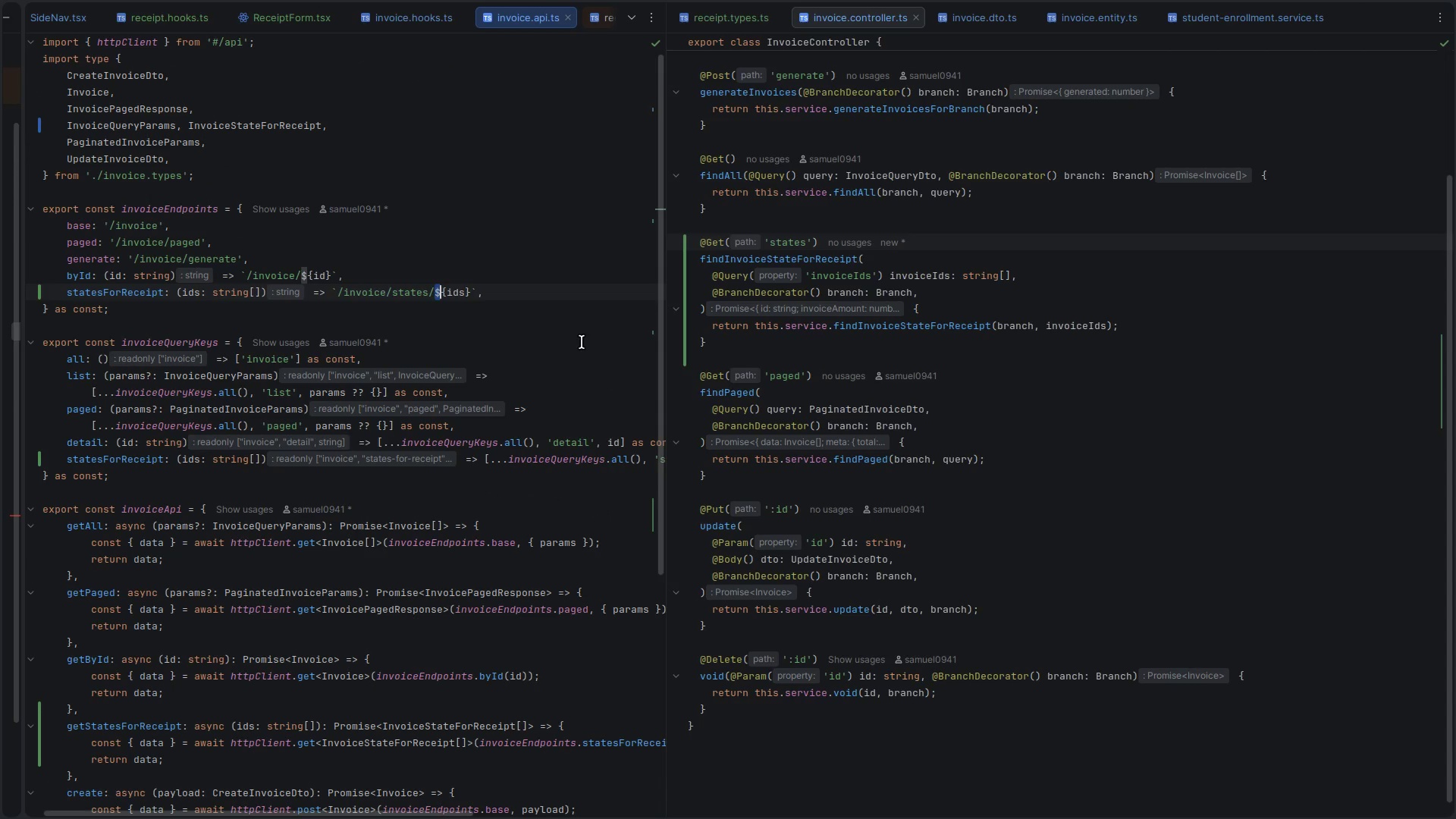 
key(ArrowLeft)
 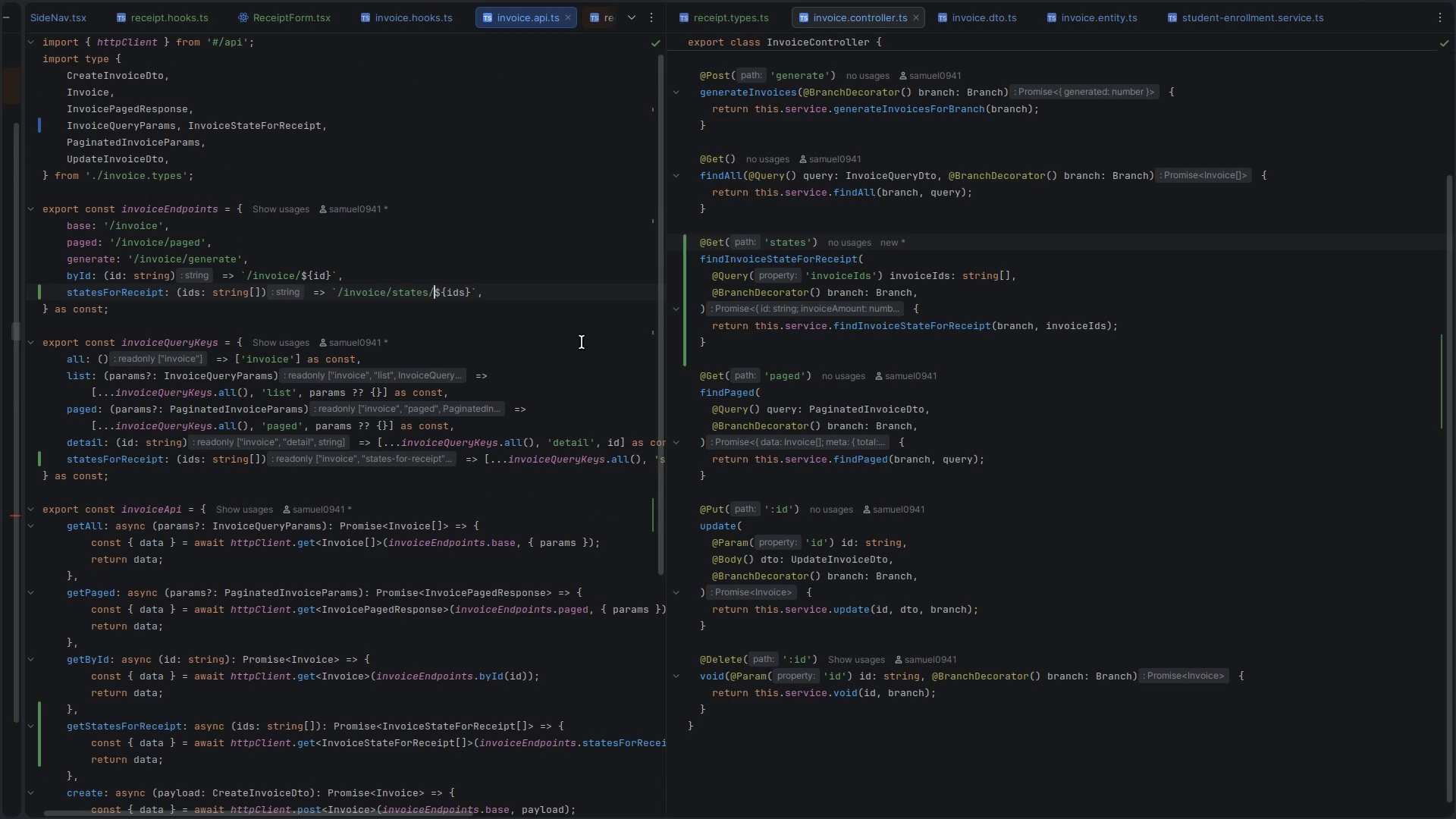 
key(Backspace)
type(?invoic)
key(Backspace)
type(ceI)
key(Backspace)
type(Ids=)
 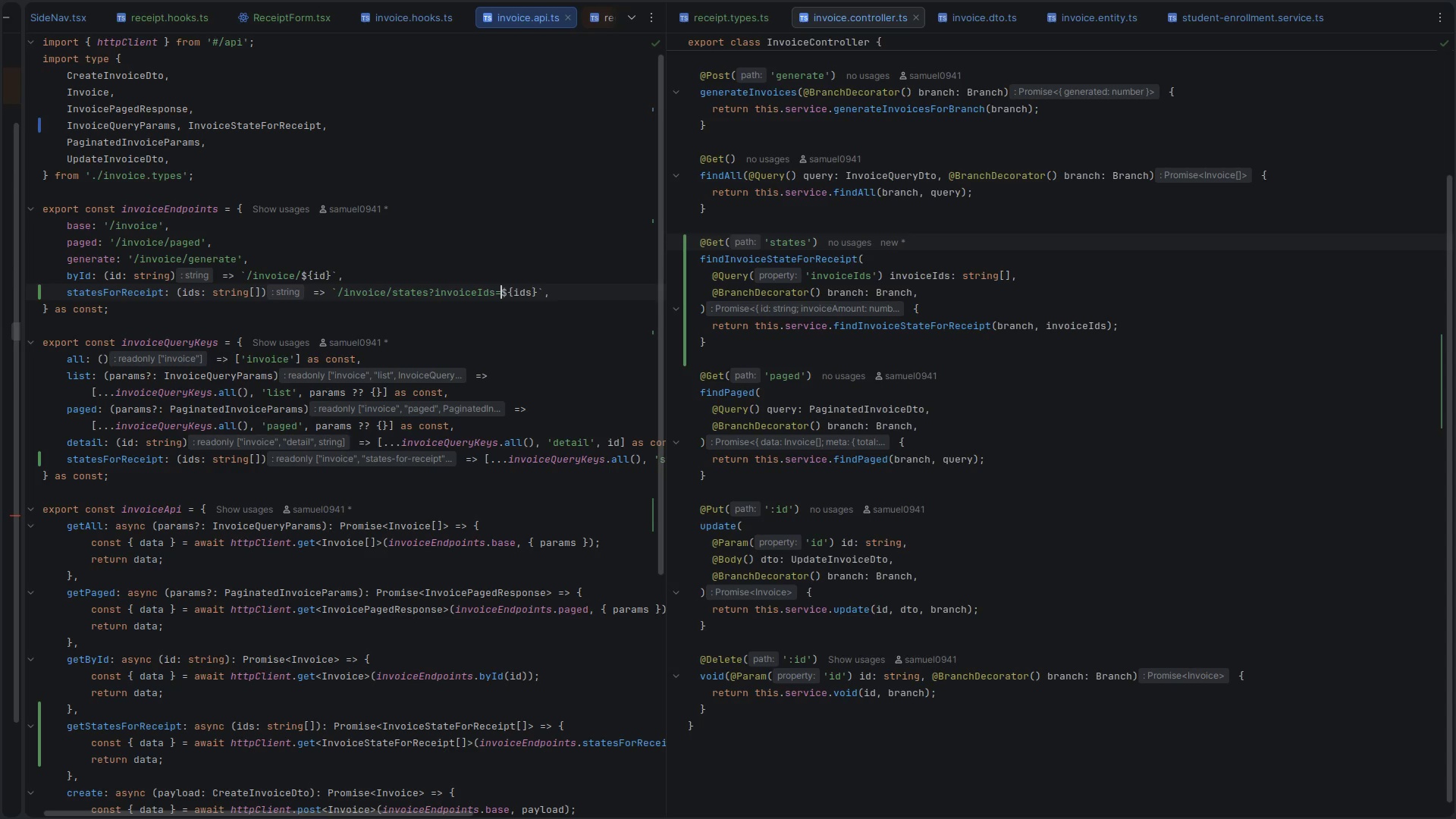 
 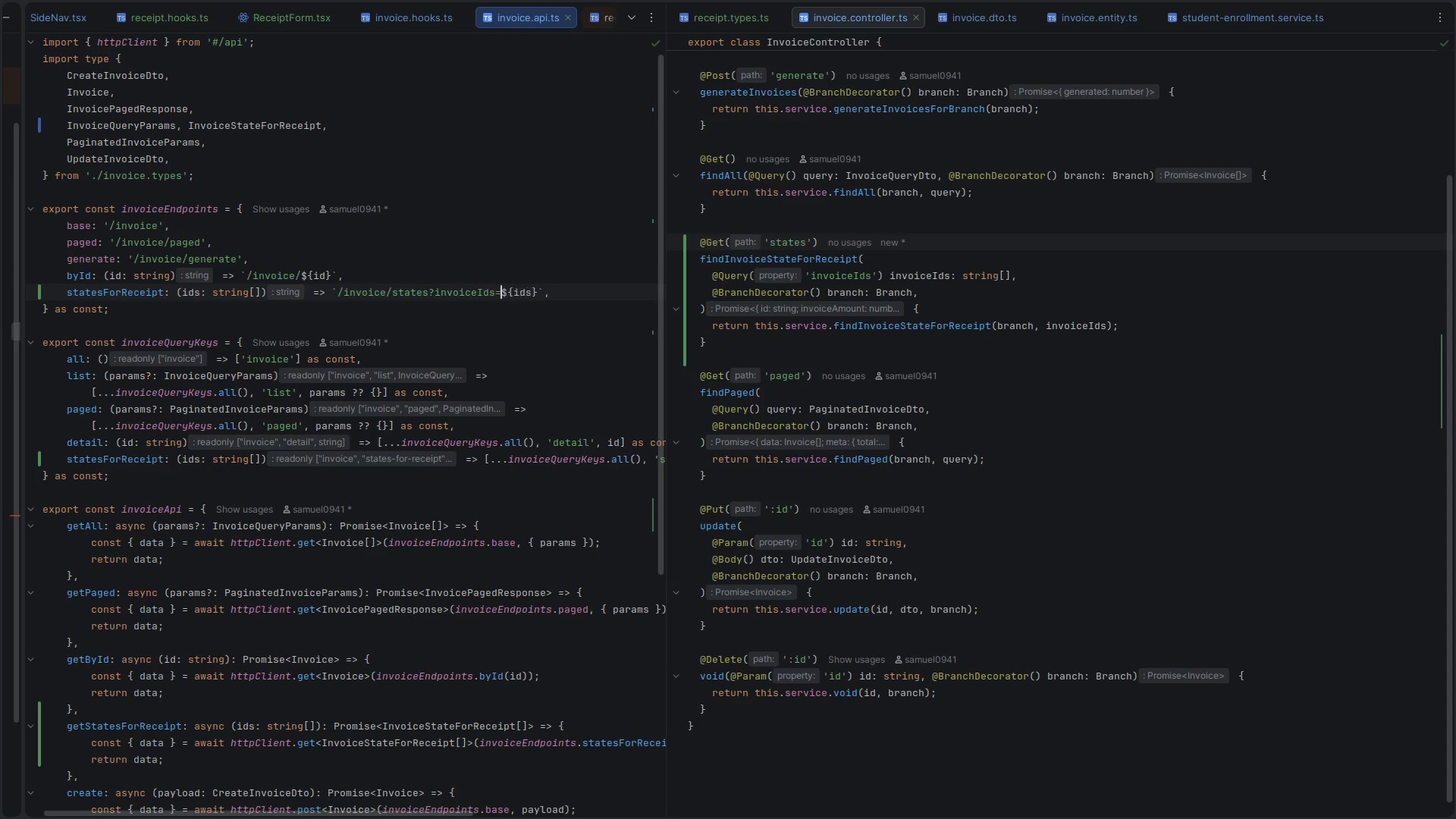 
key(Control+ControlLeft)
 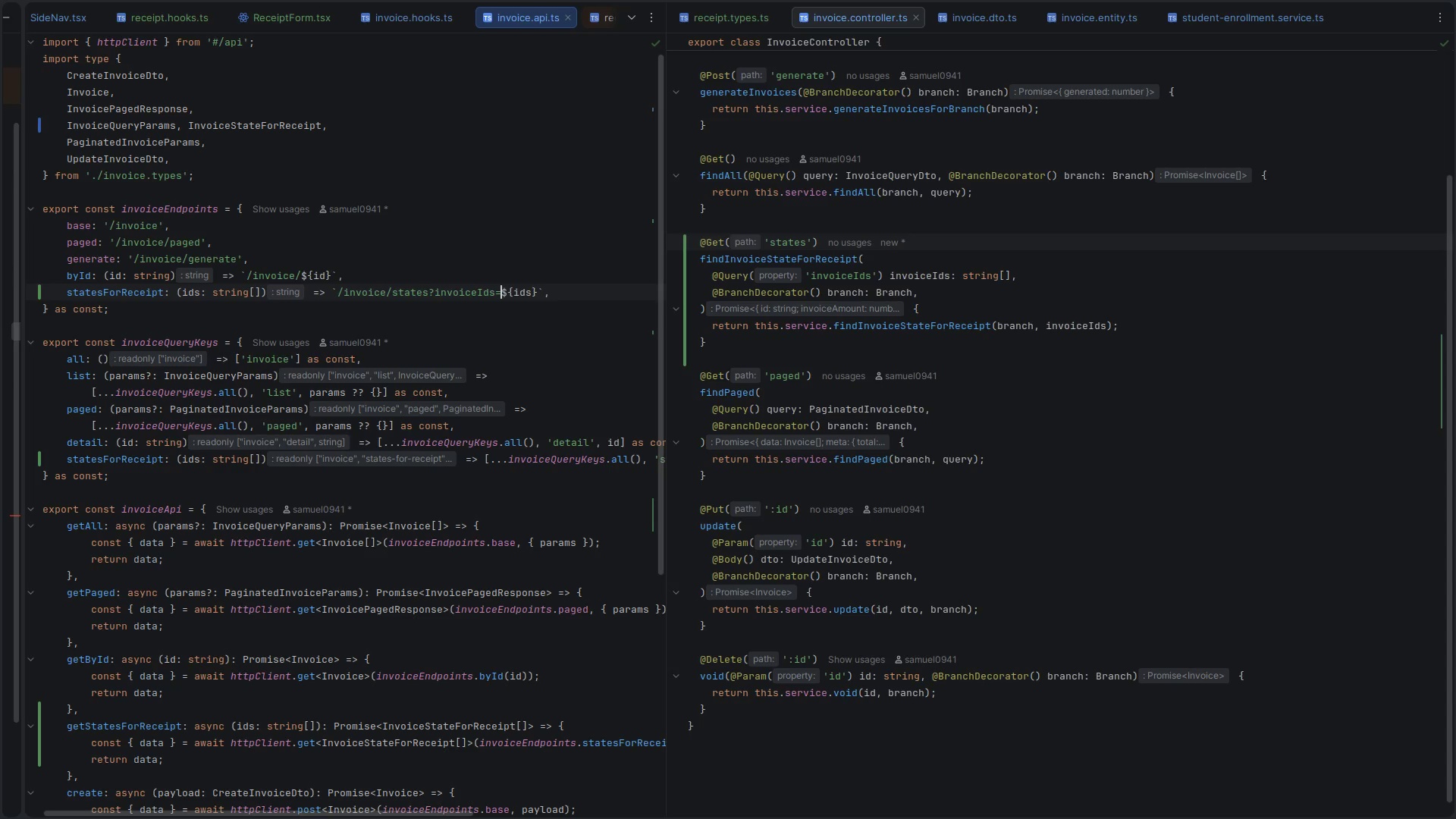 
key(Control+S)
 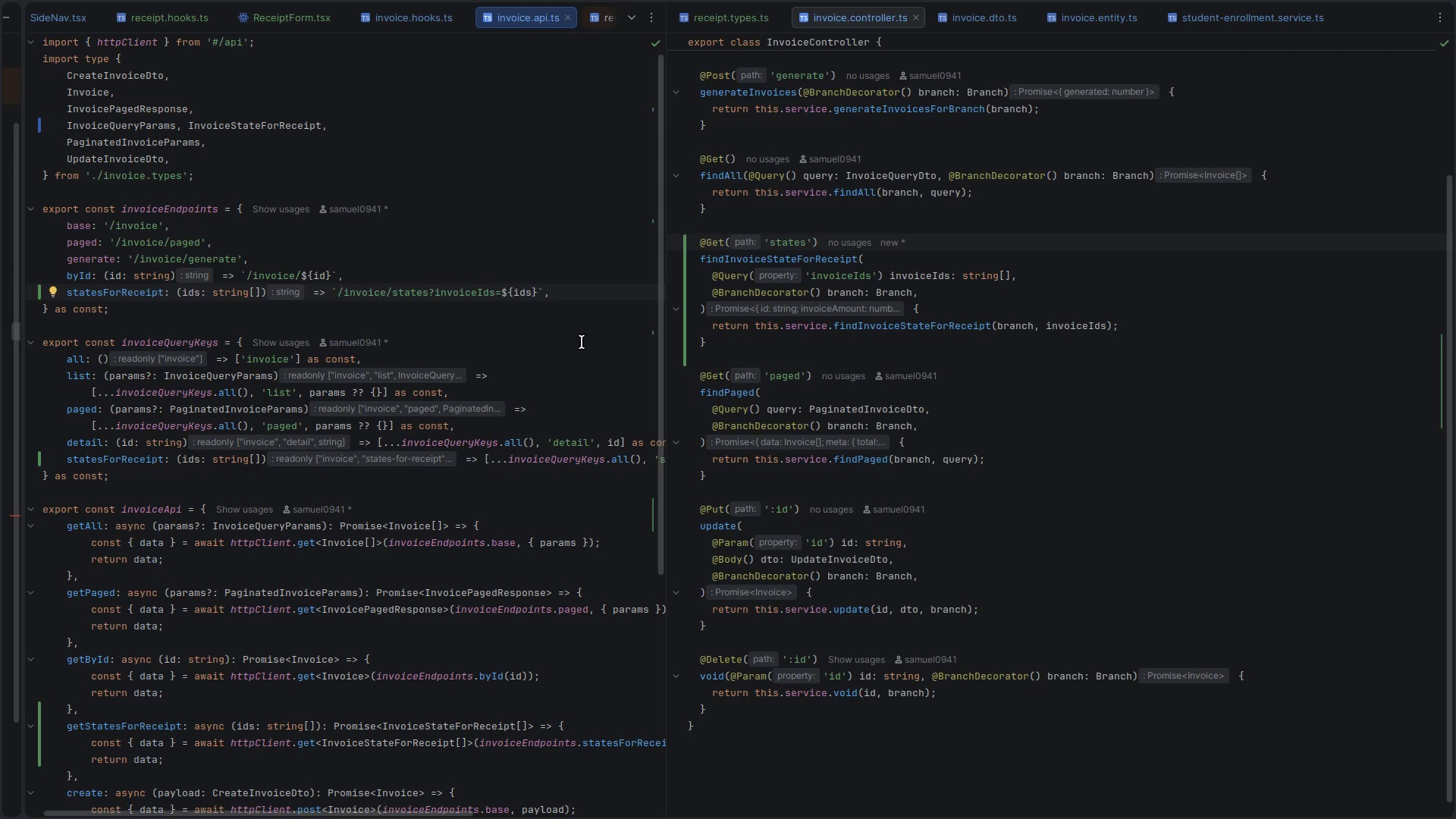 
key(Alt+Control+ArrowRight)
 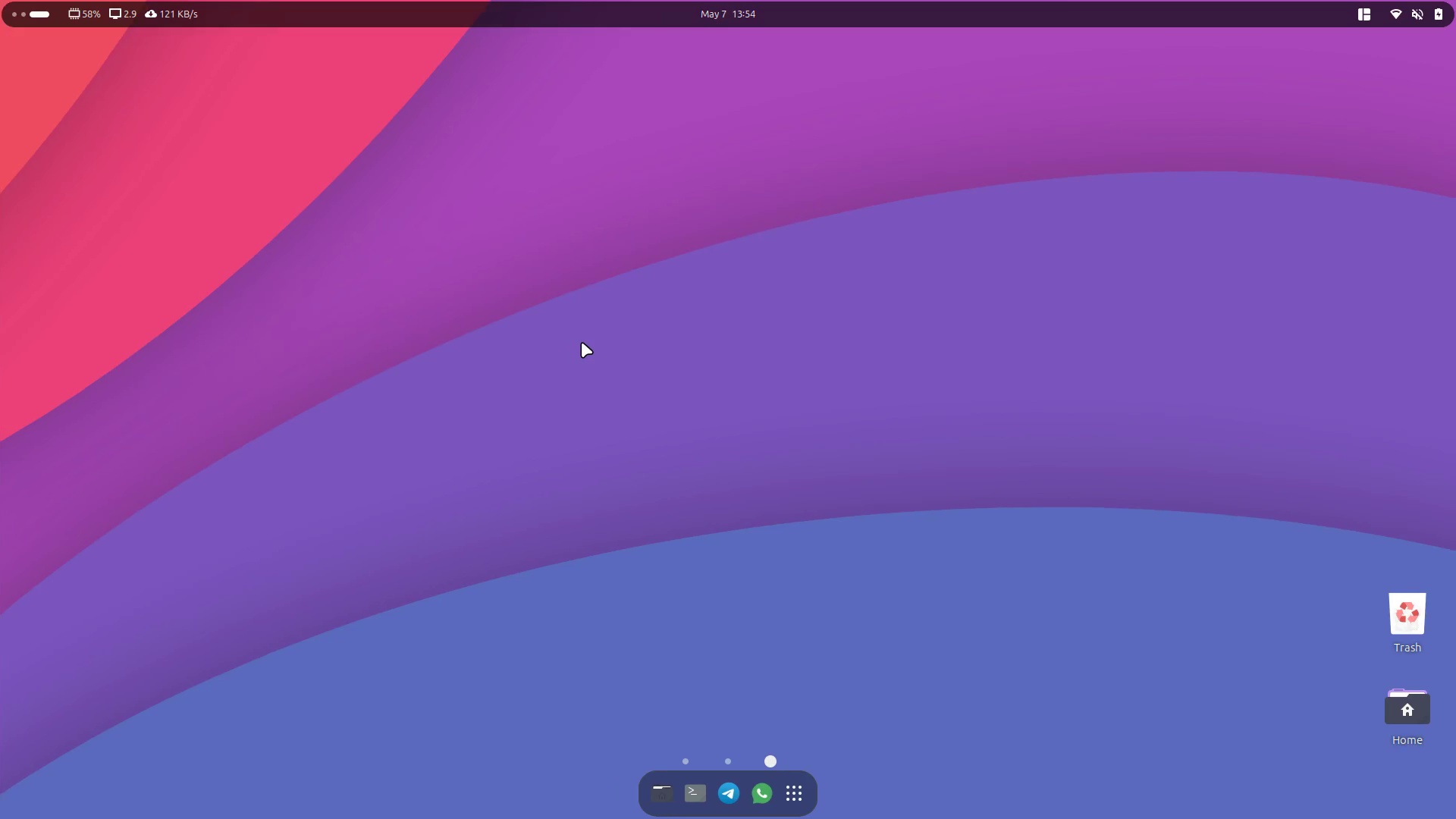 
key(Alt+Control+ArrowLeft)
 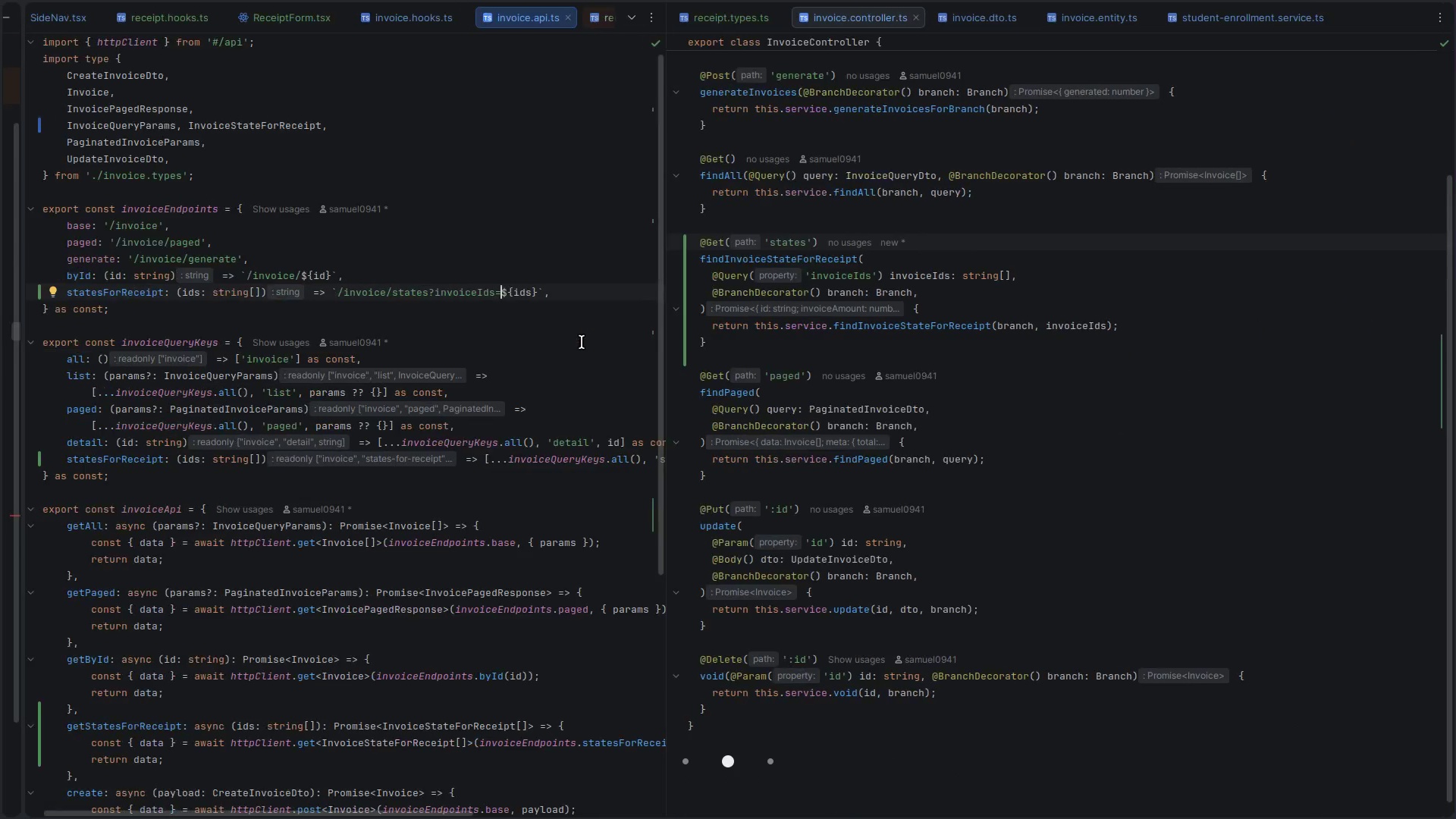 
key(Alt+Control+ArrowLeft)
 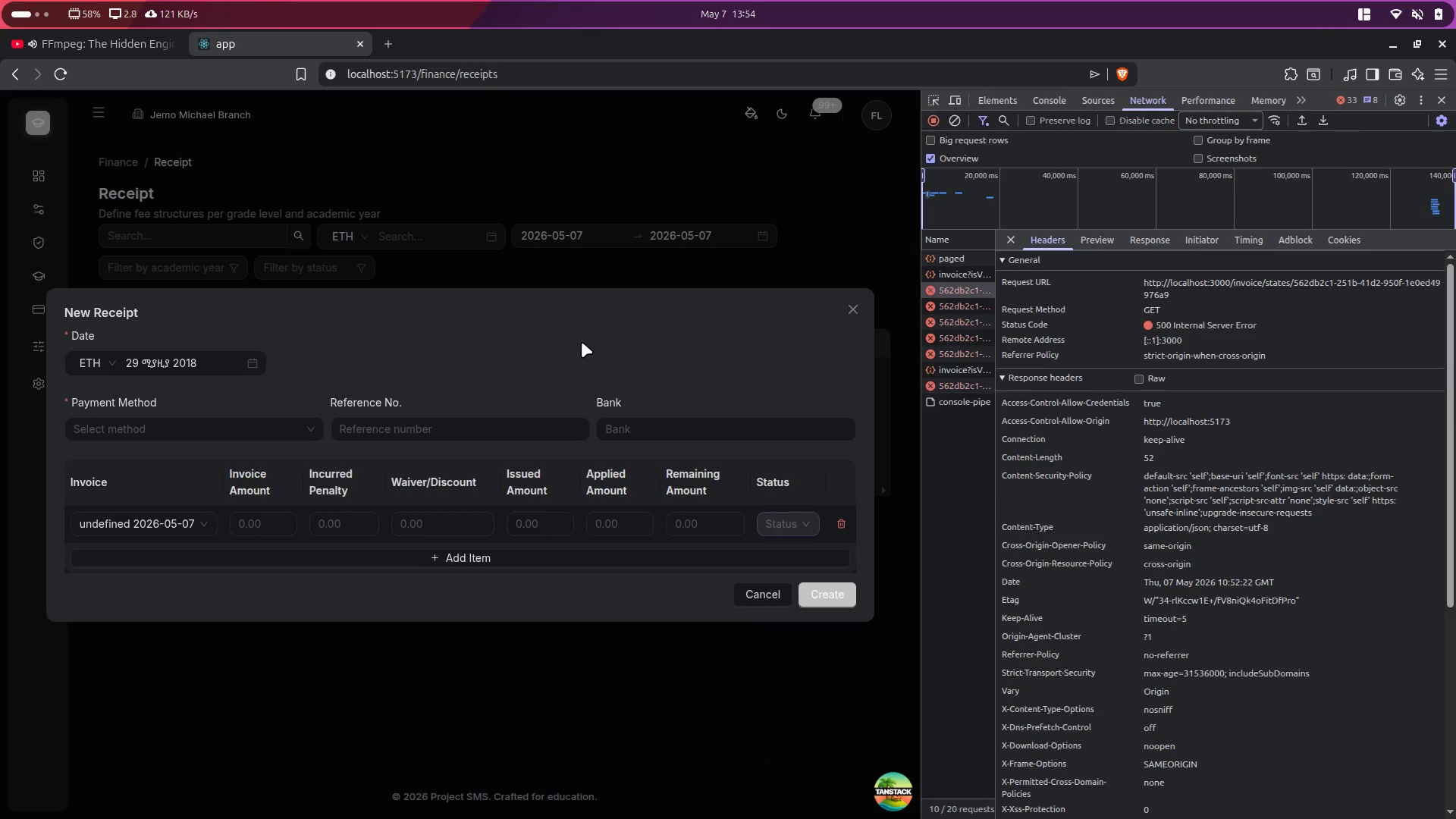 
key(Alt+Control+ArrowRight)
 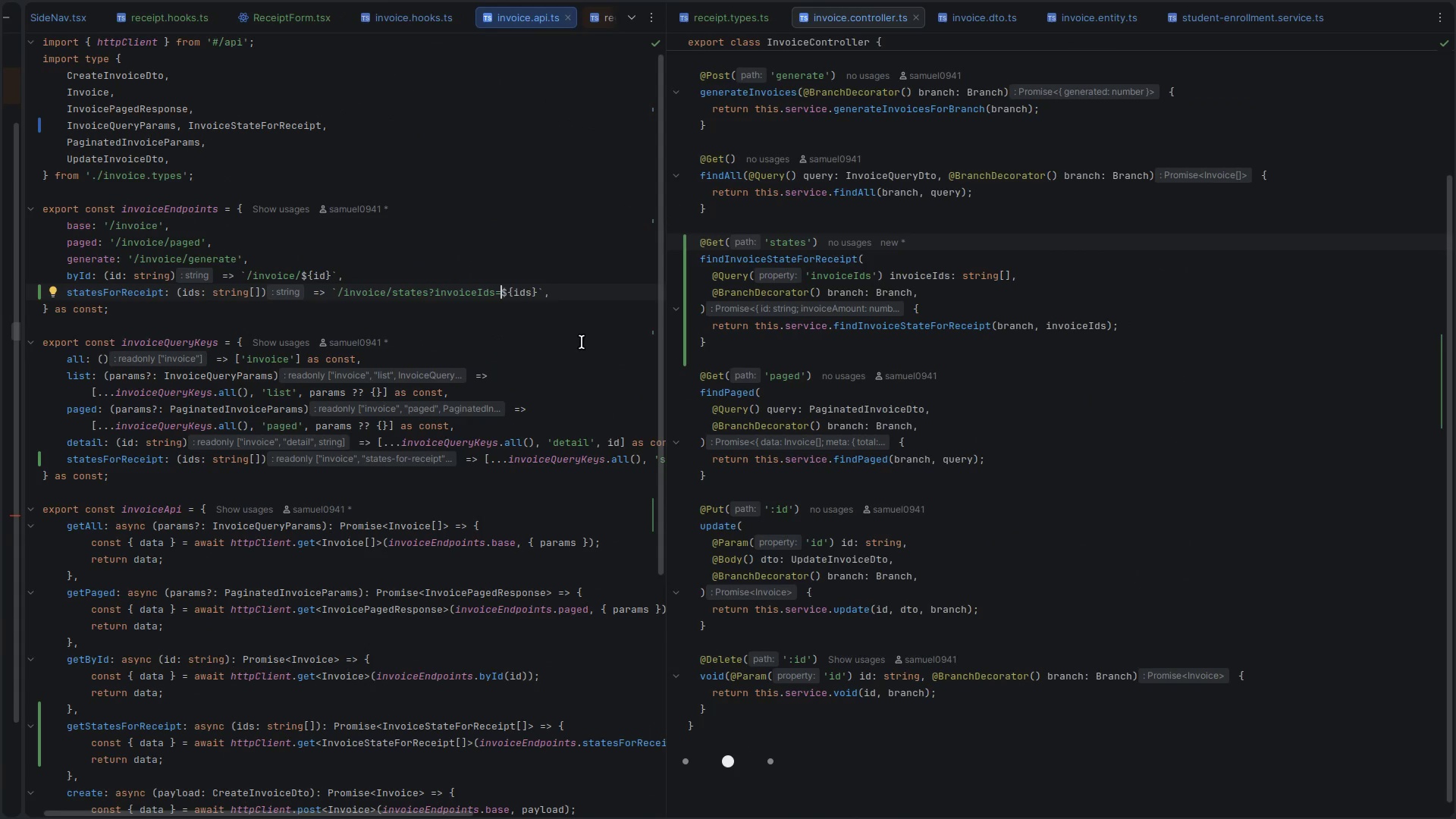 
key(Control+ControlLeft)
 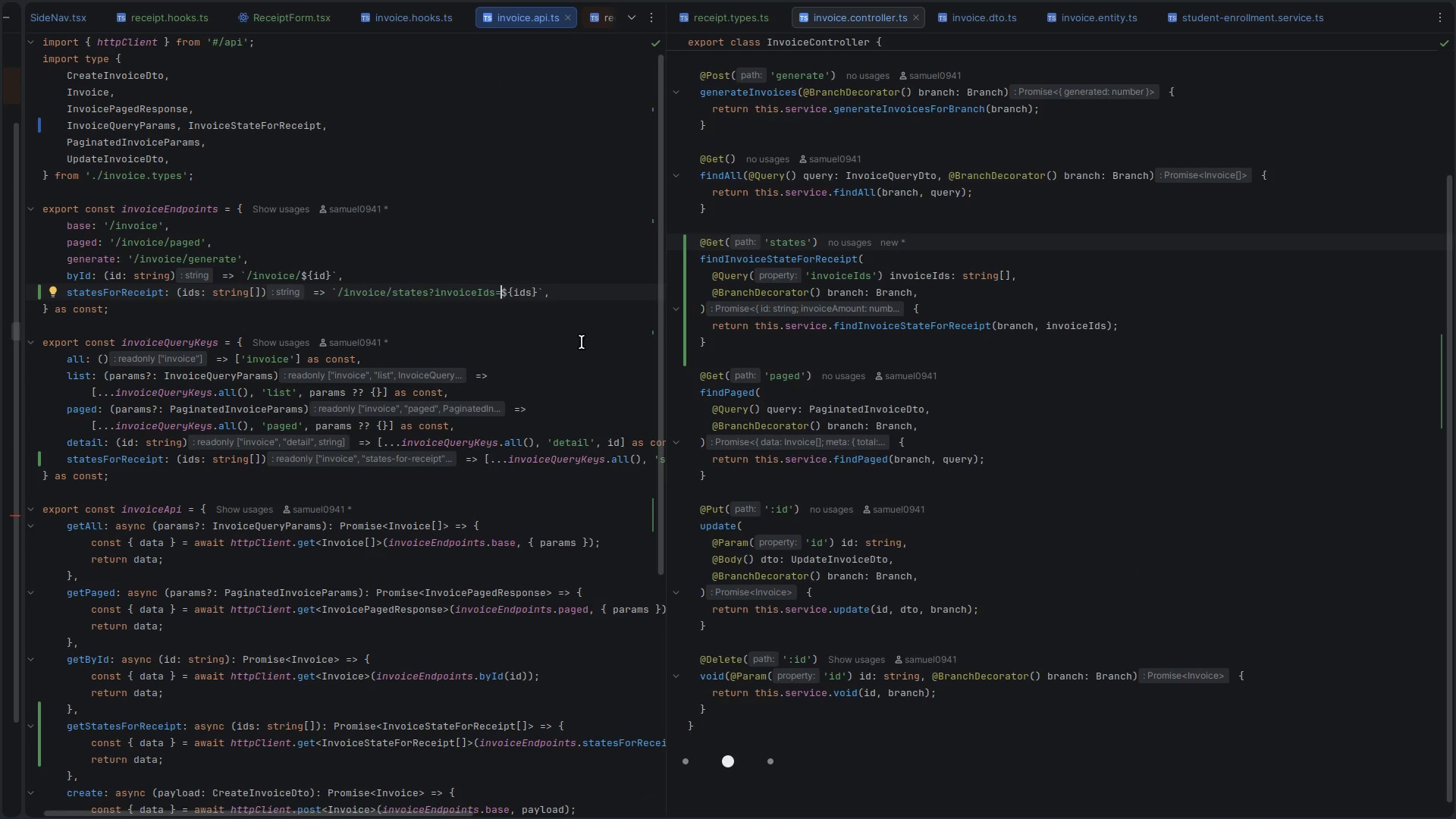 
key(Control+Backquote)
 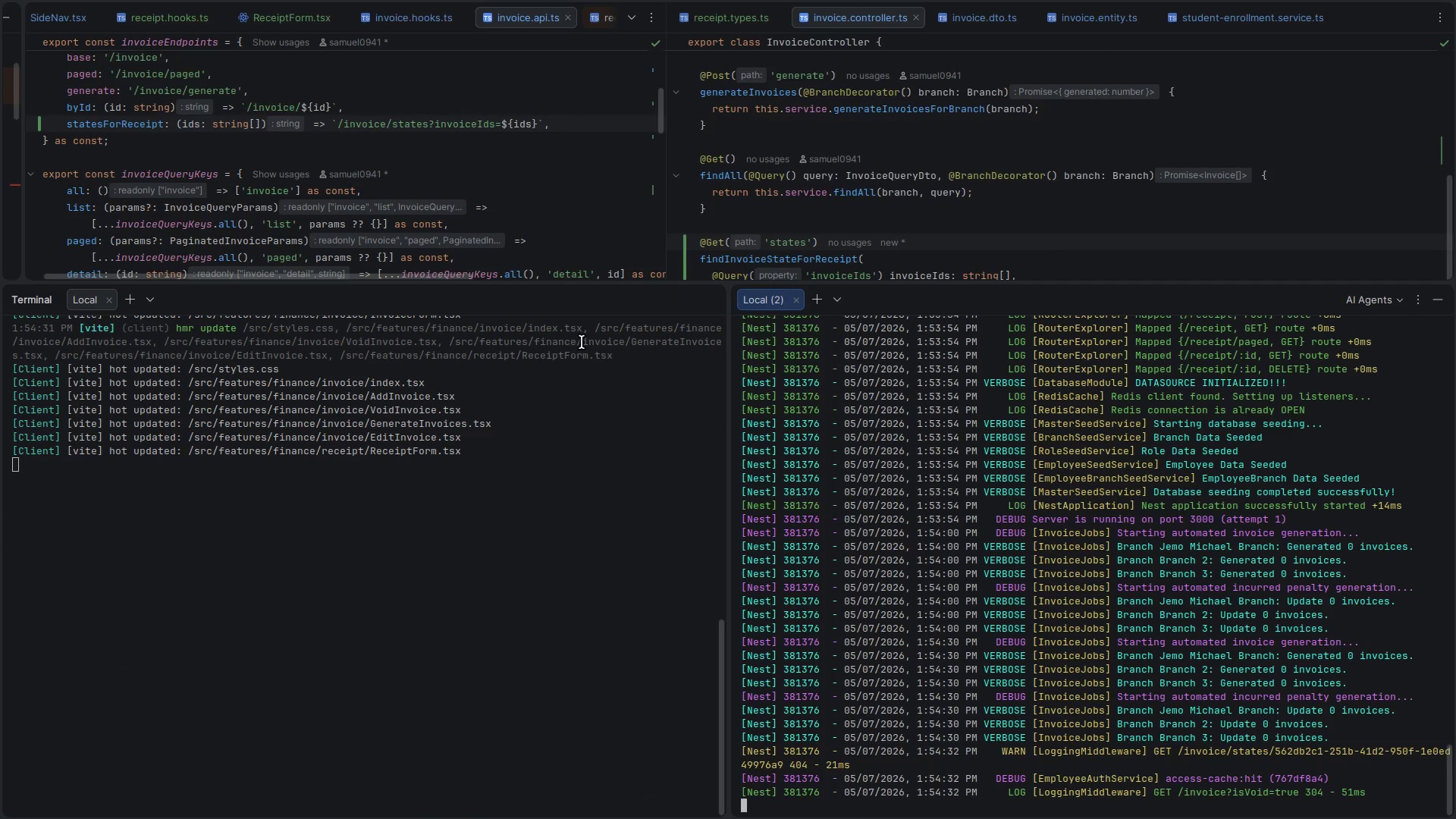 
key(Control+ControlLeft)
 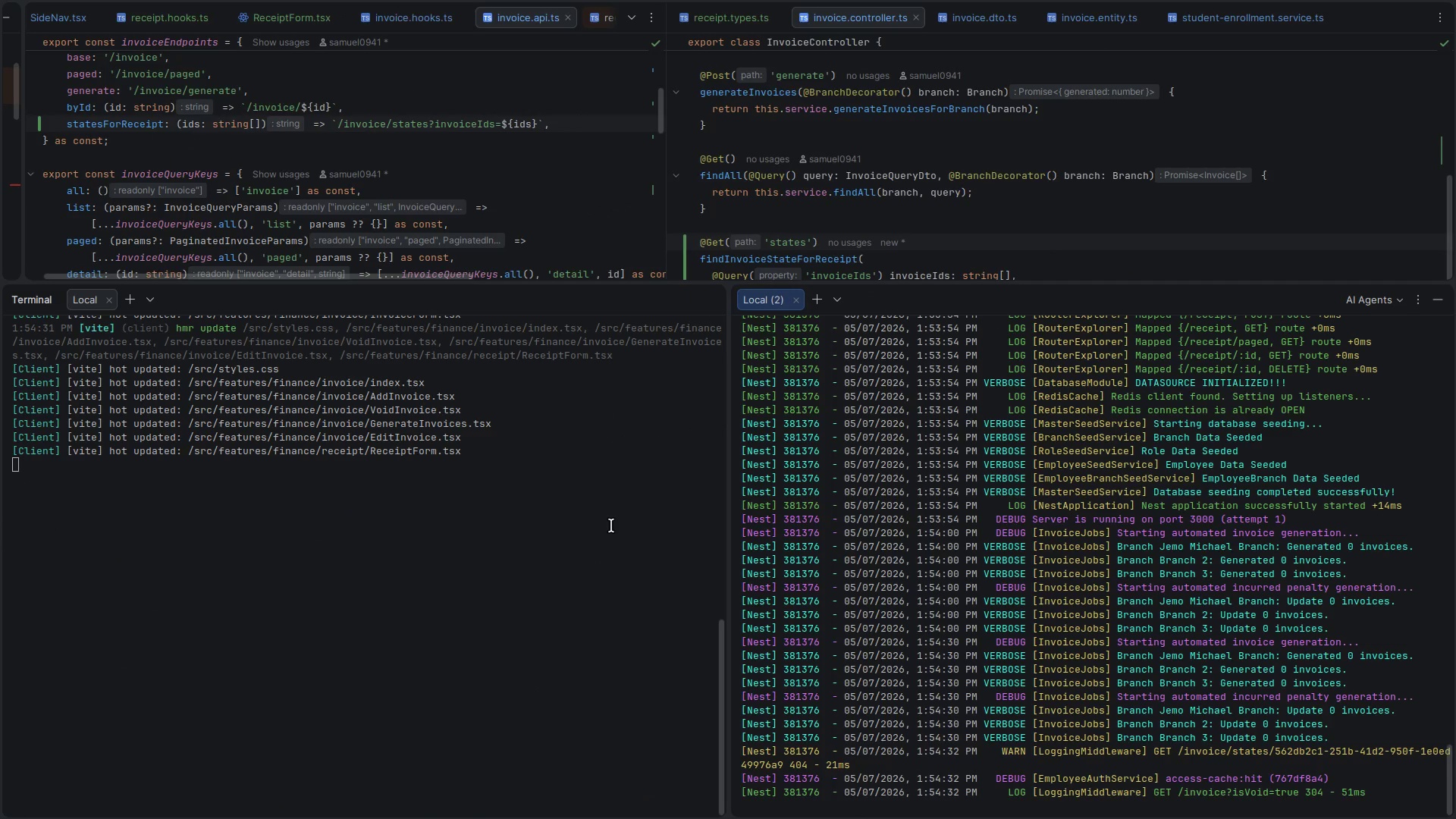 
key(Alt+Control+AltLeft)
 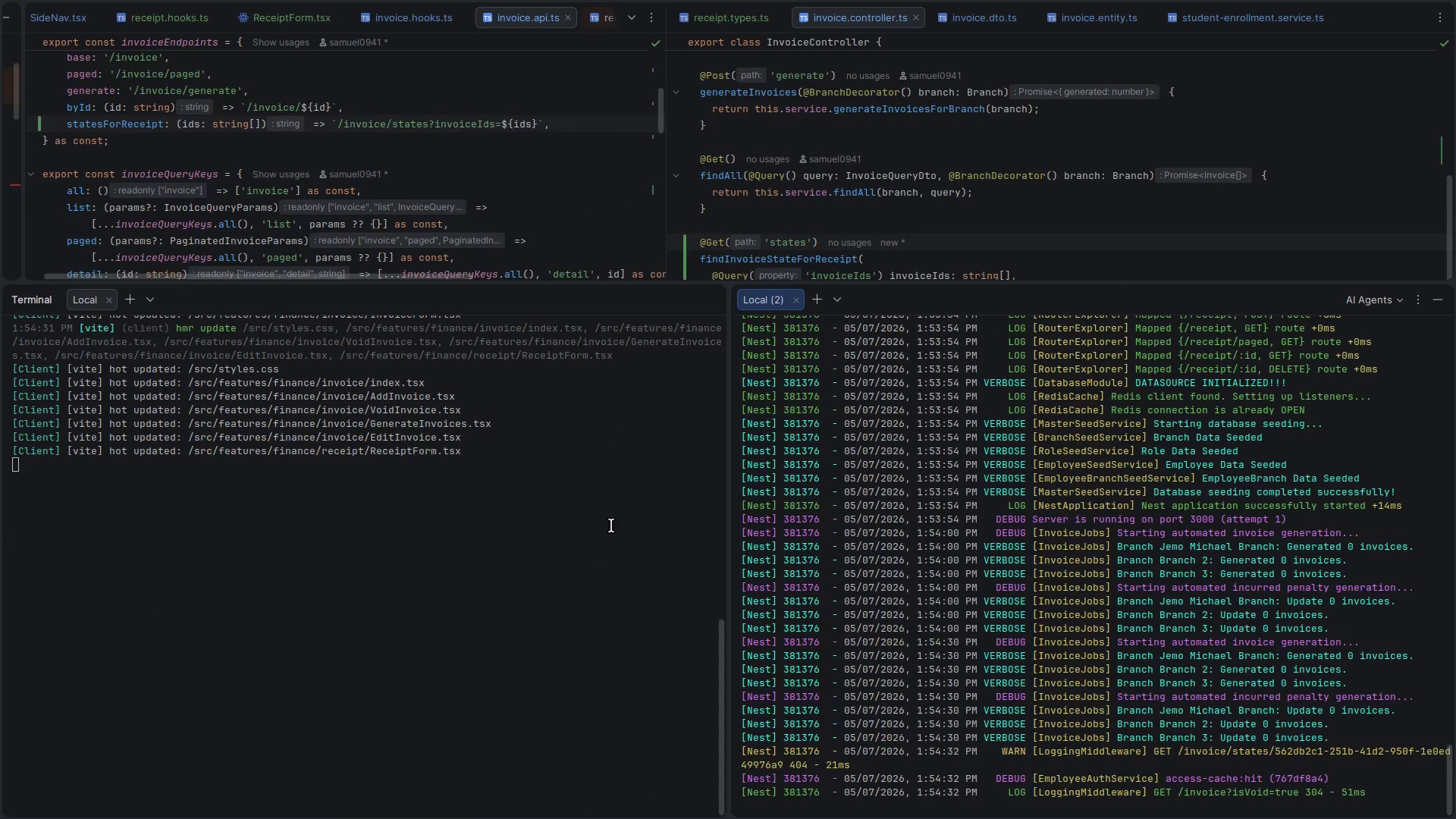 
key(Alt+Control+ArrowLeft)
 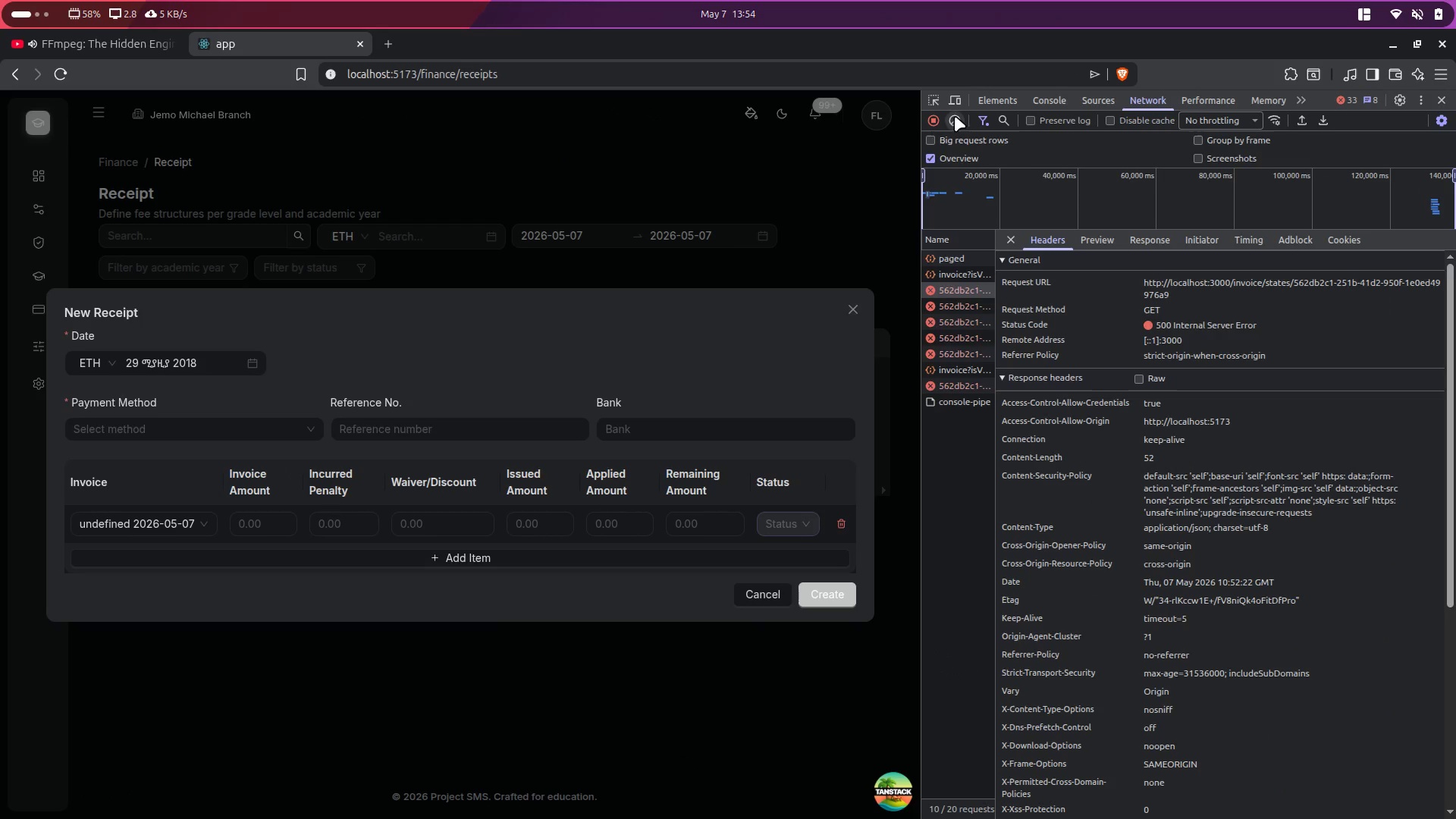 
left_click([959, 123])
 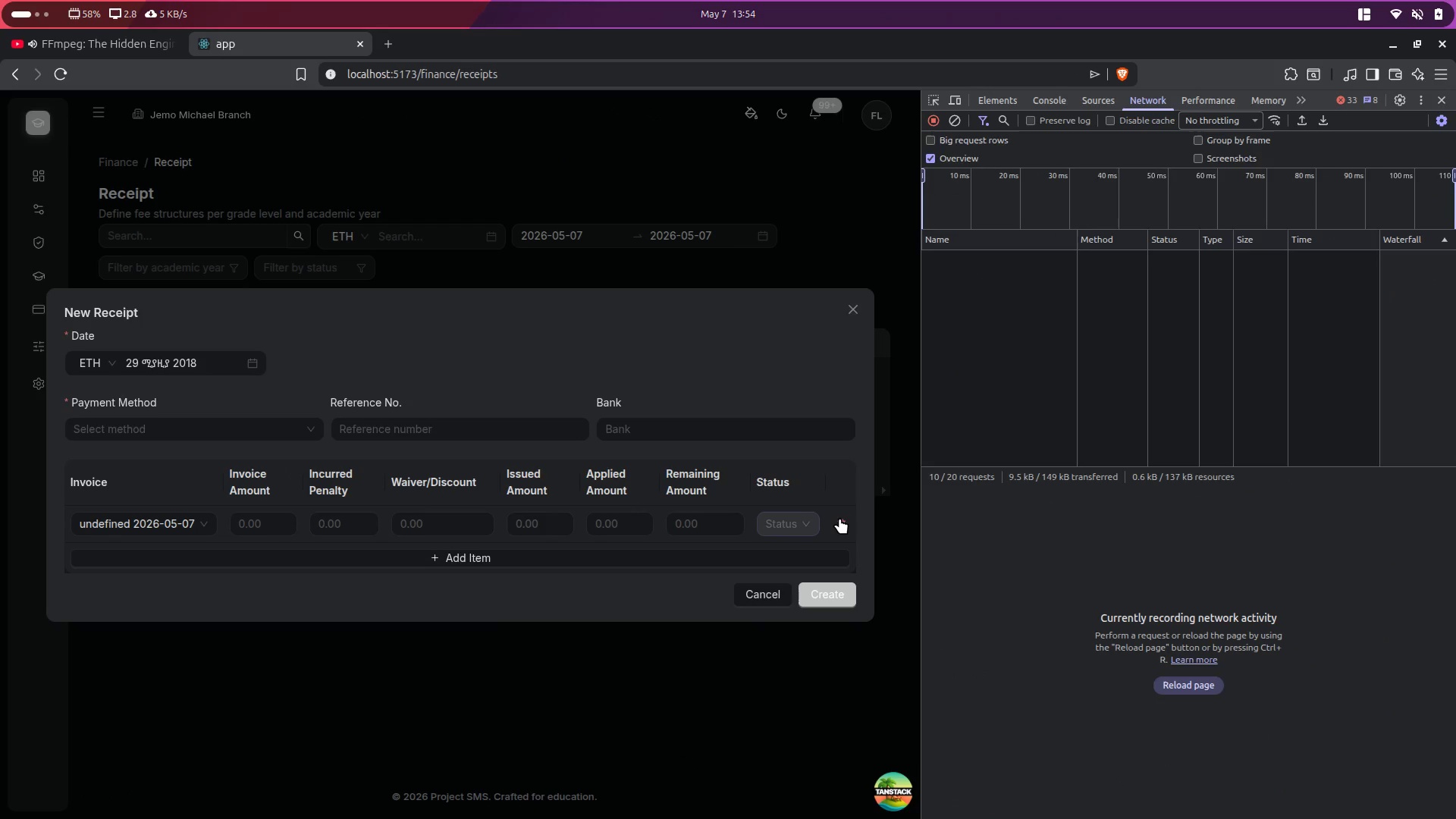 
double_click([839, 529])
 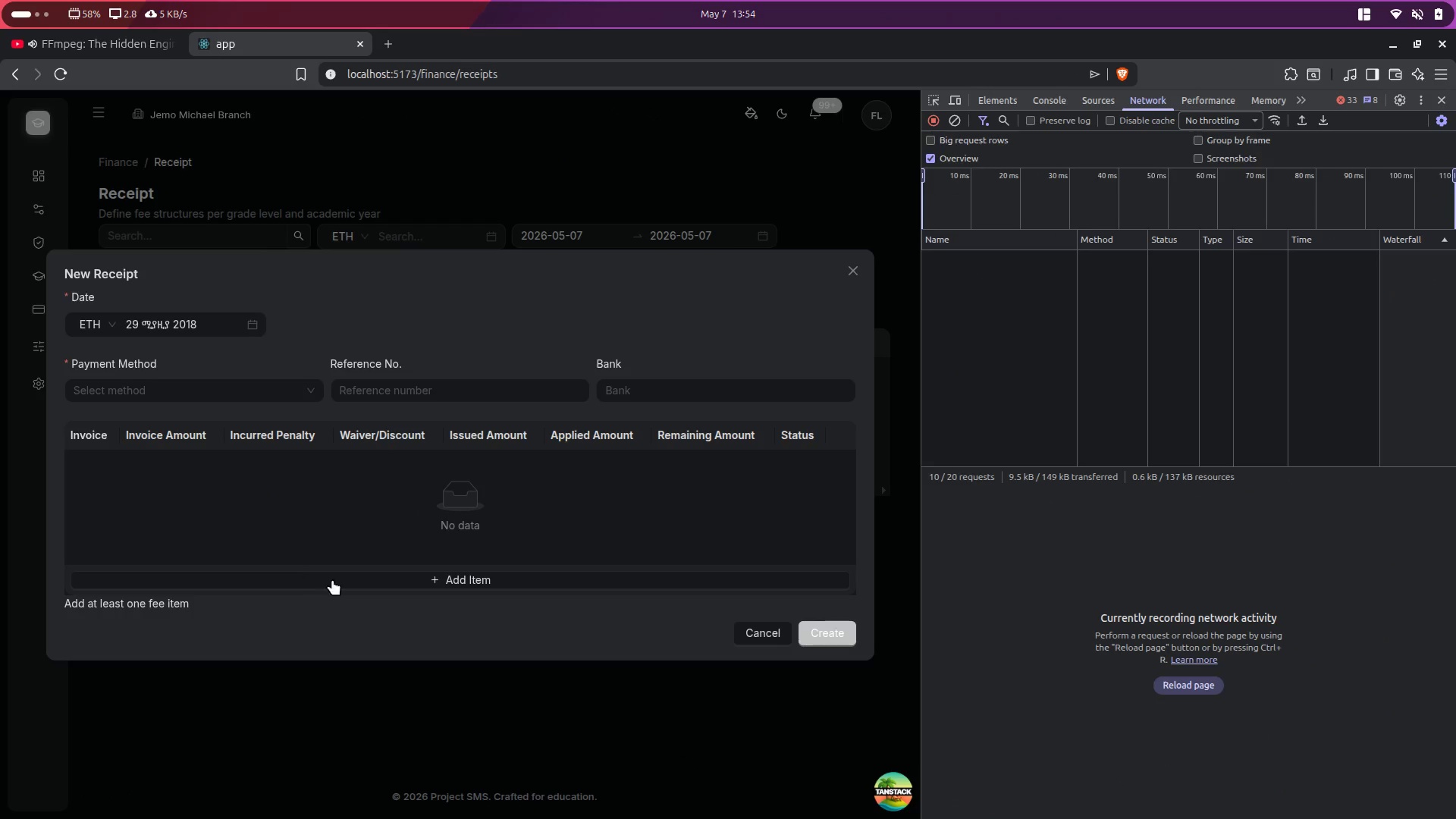 
left_click([365, 581])
 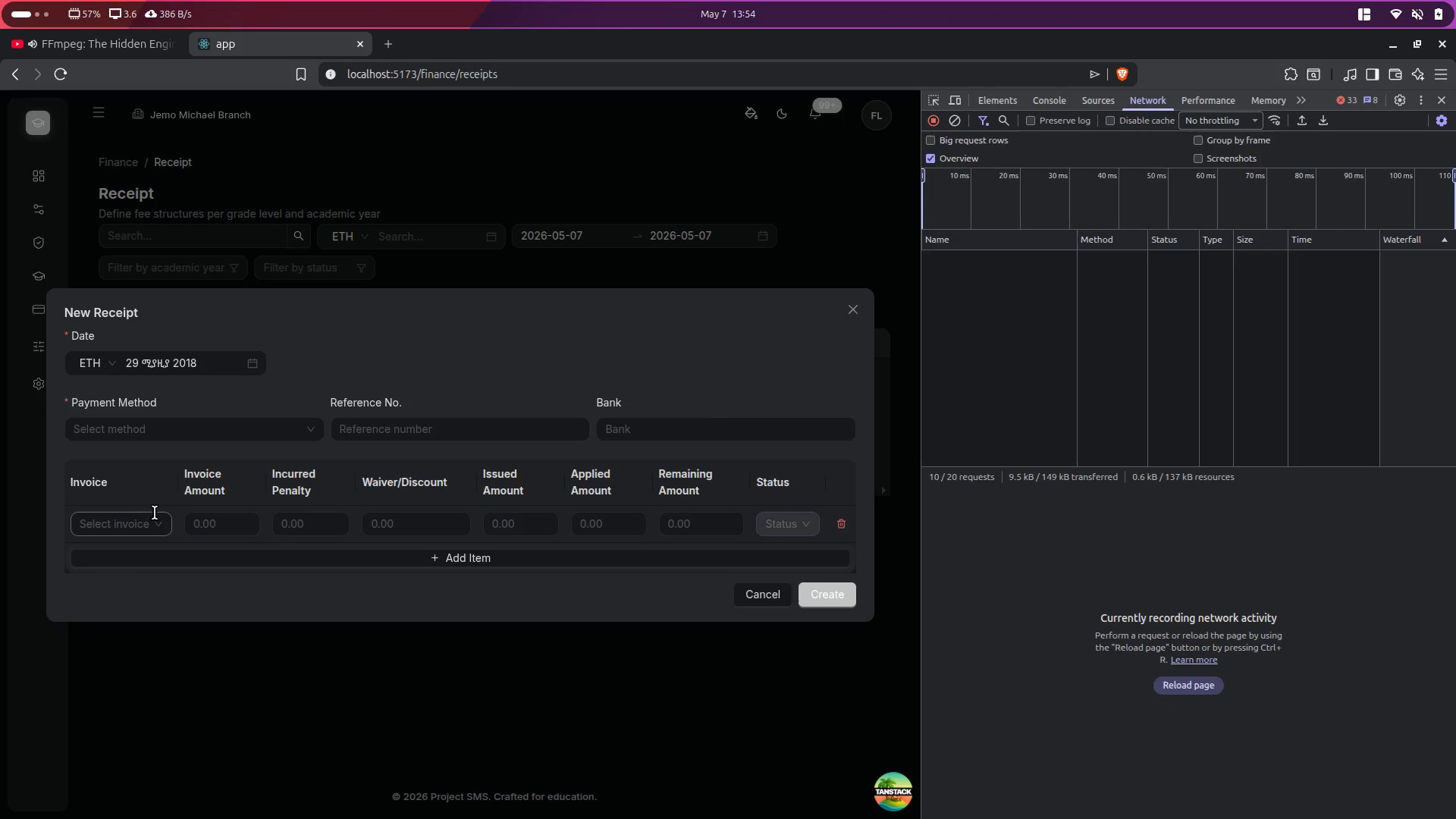 
left_click([141, 519])
 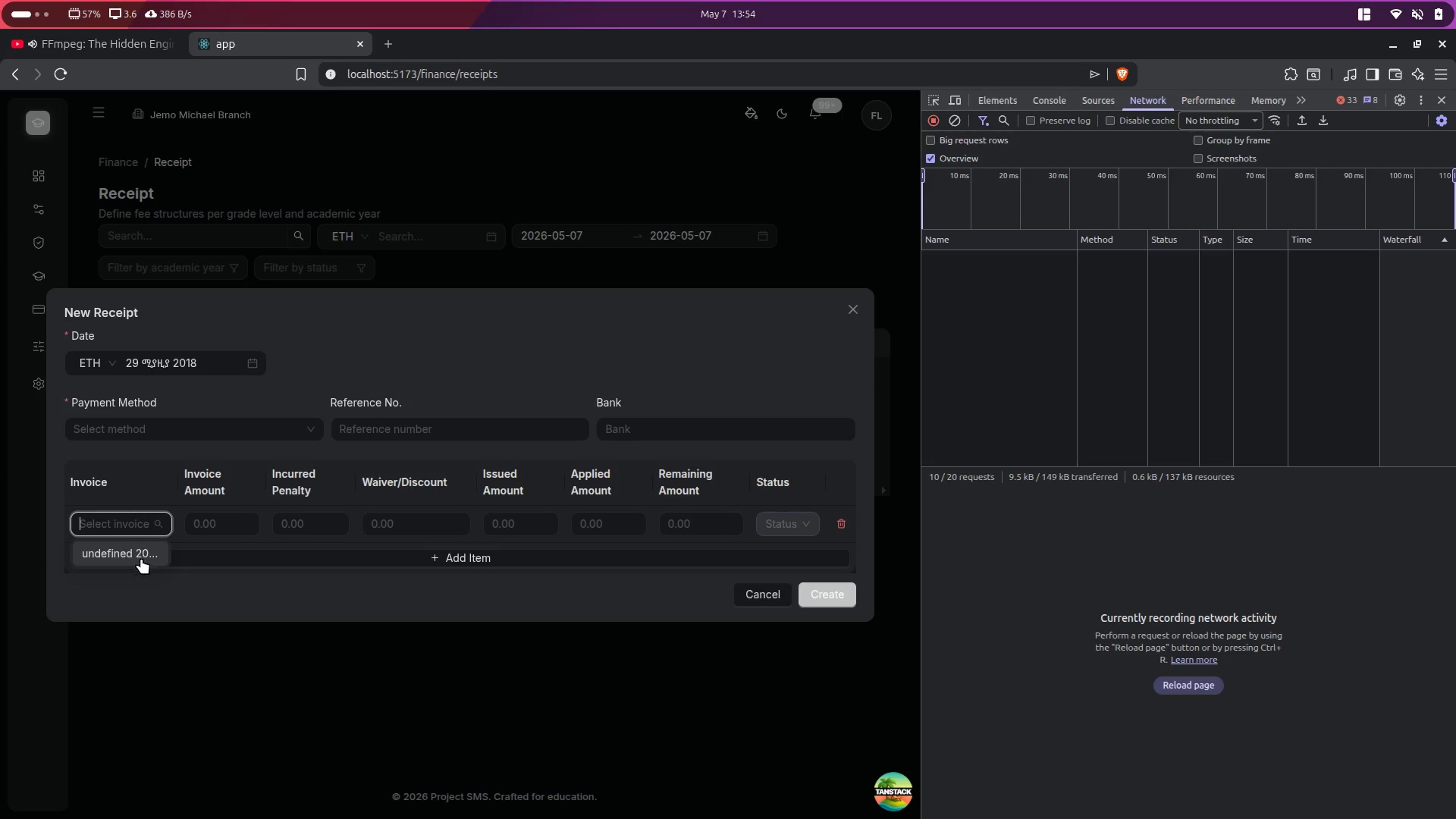 
left_click([141, 558])
 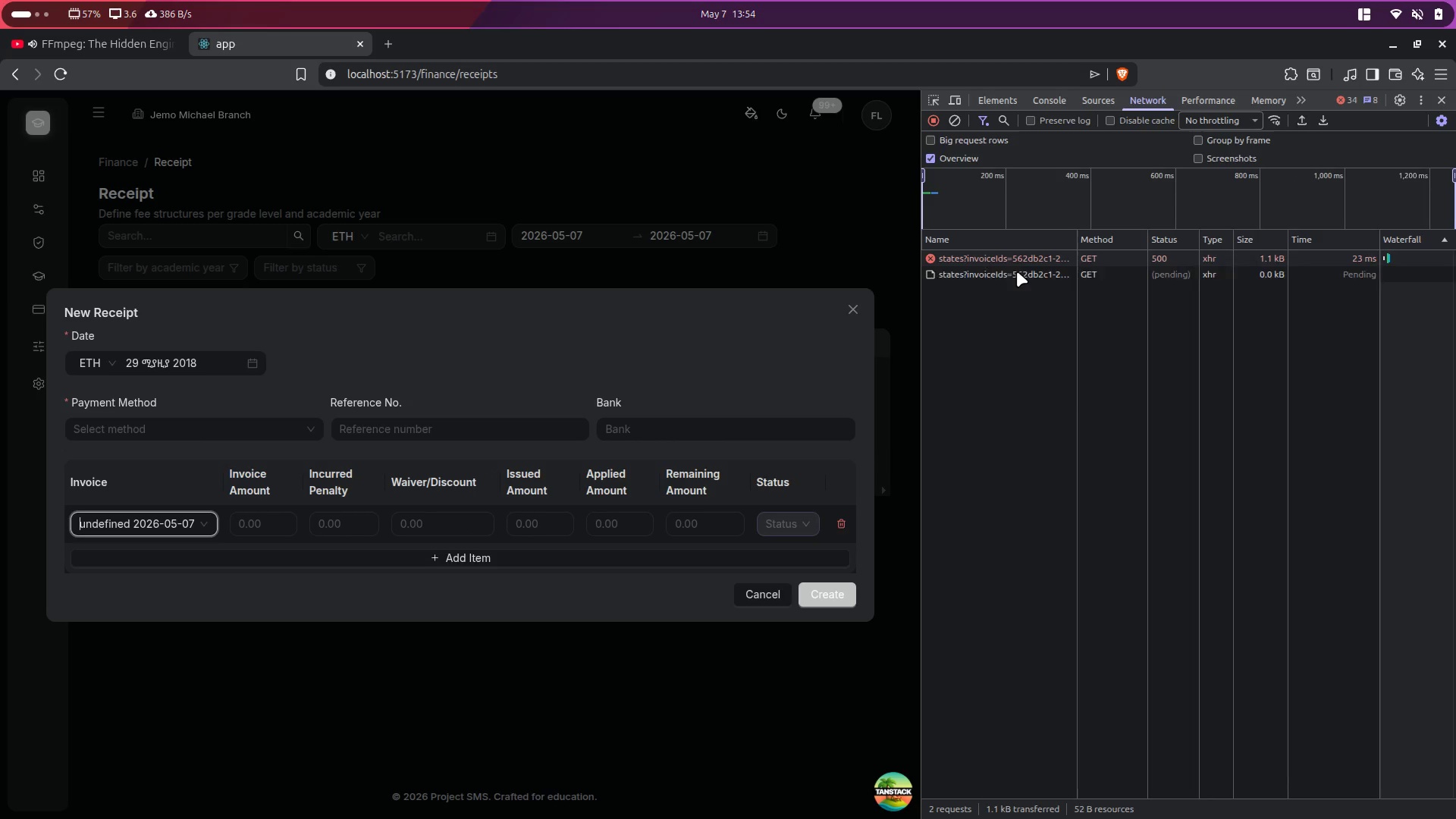 
left_click([1004, 256])
 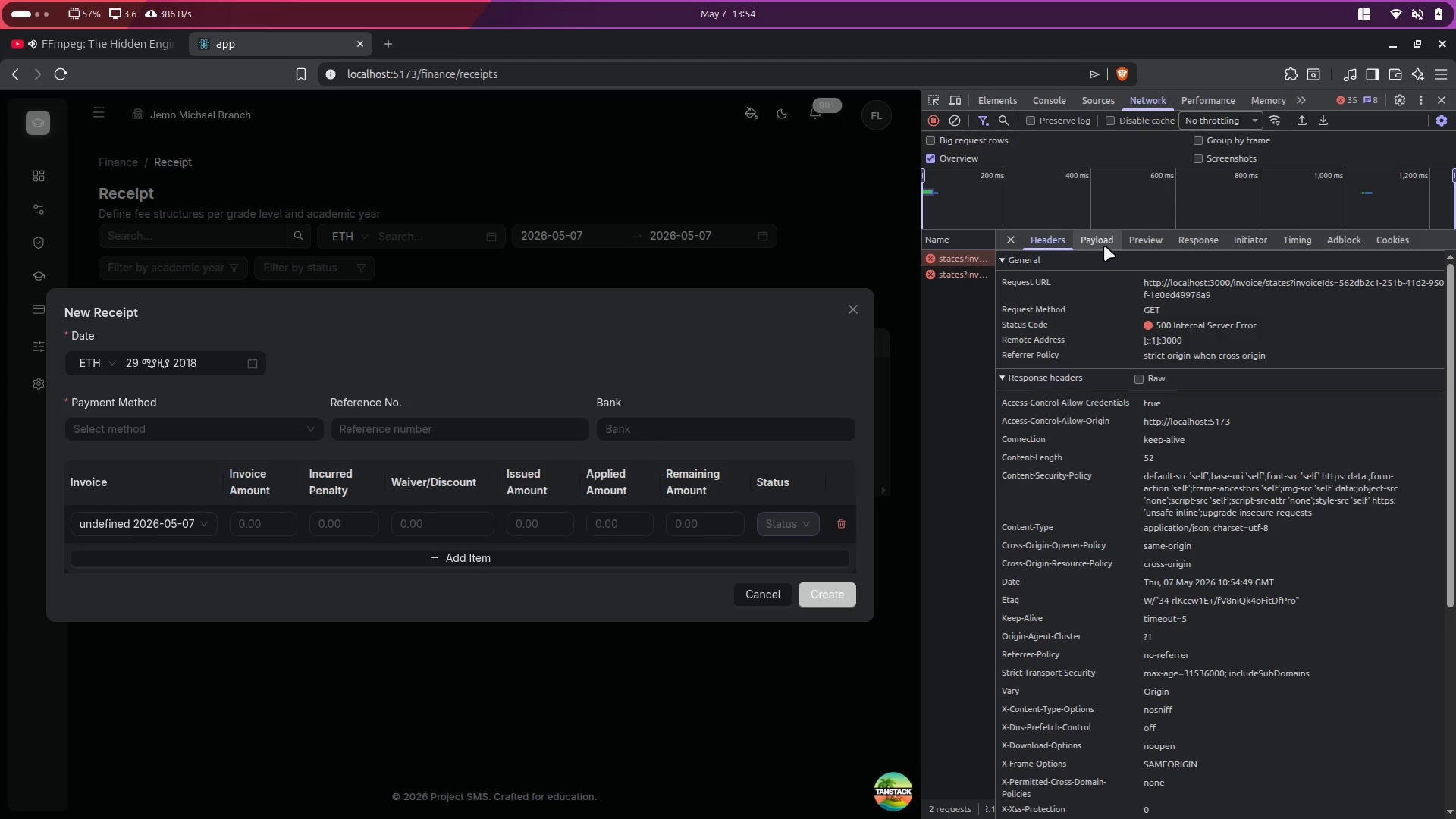 
left_click([1099, 244])
 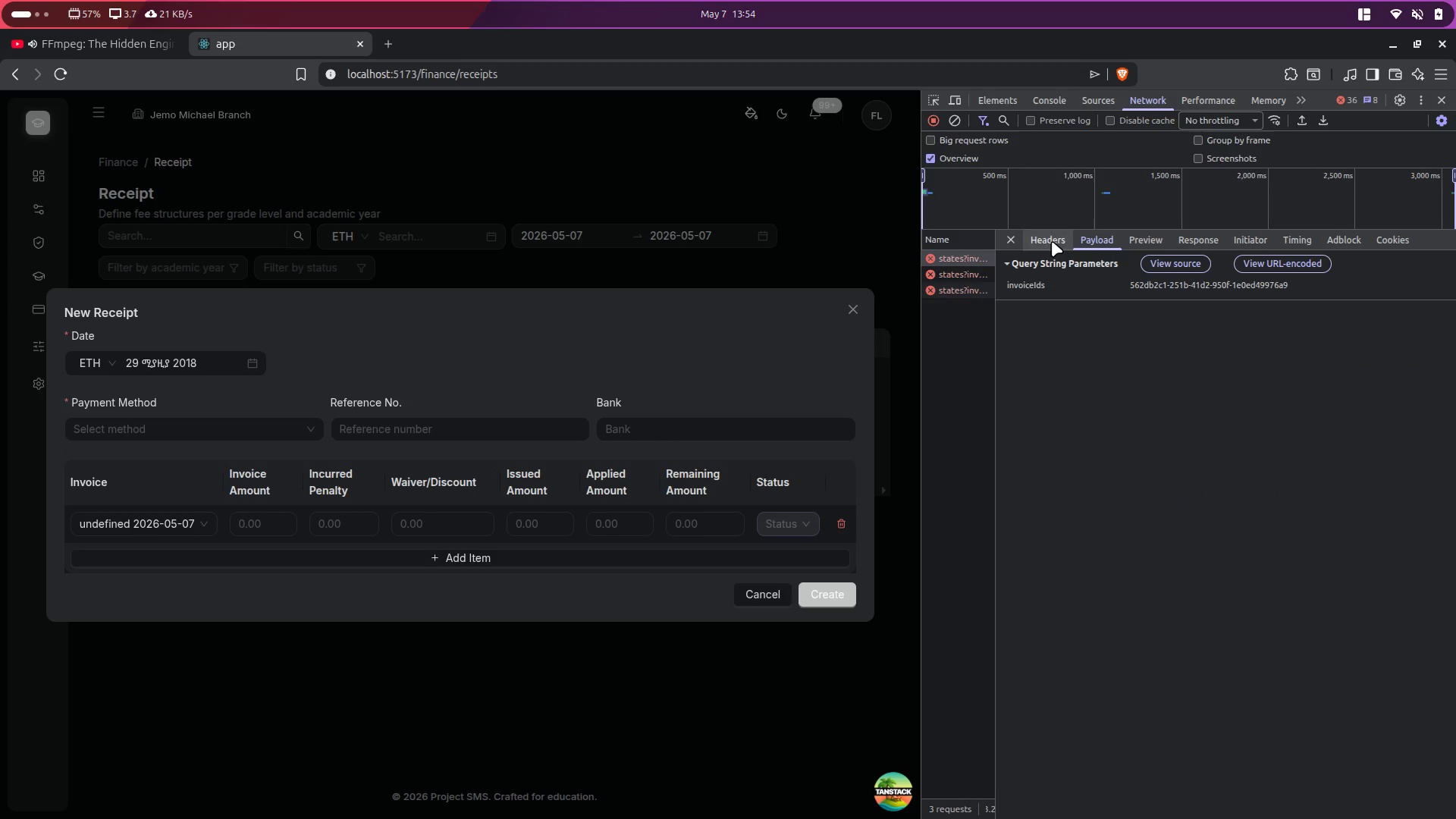 
left_click([1004, 243])
 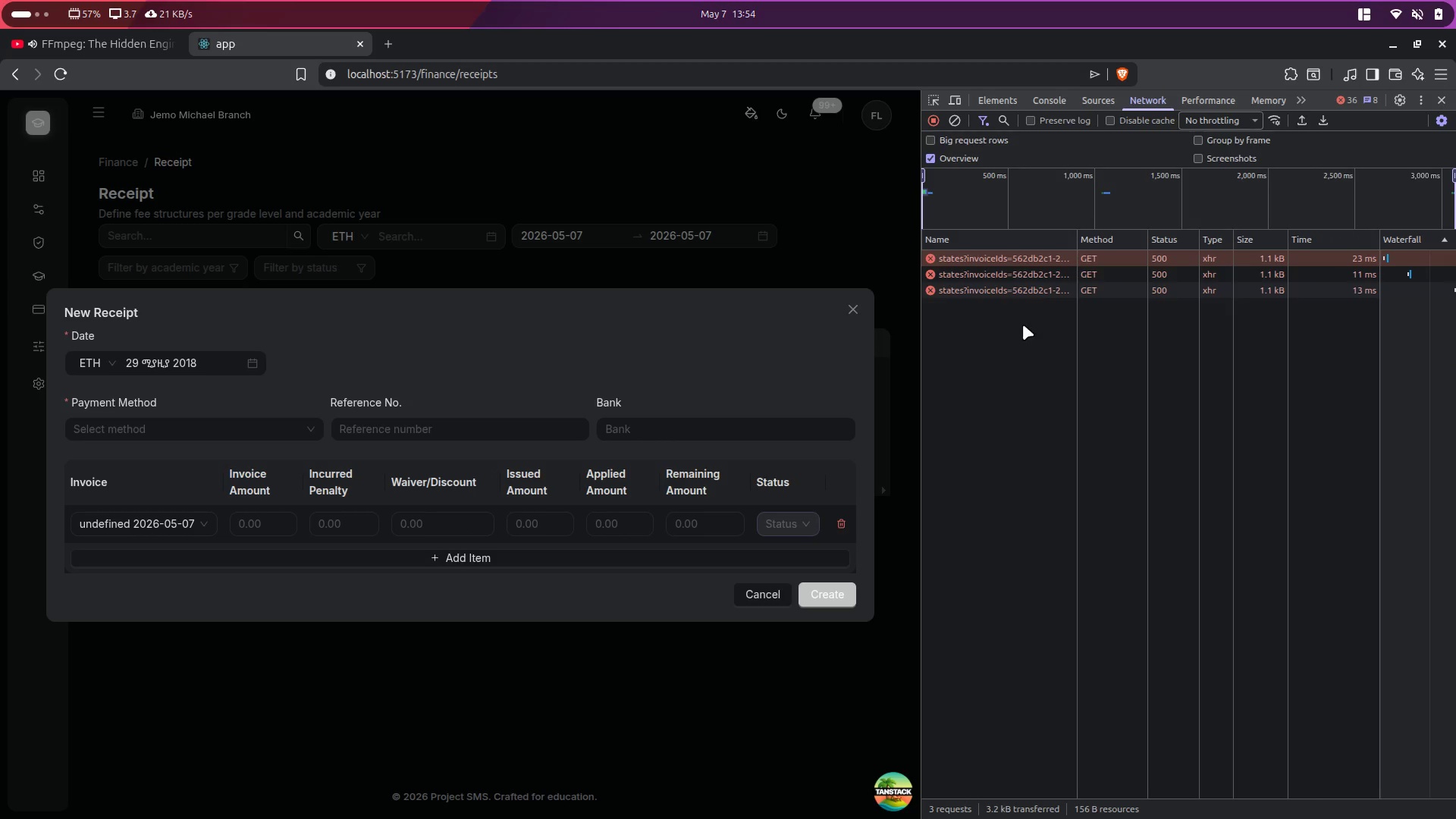 
key(Alt+Control+ArrowRight)
 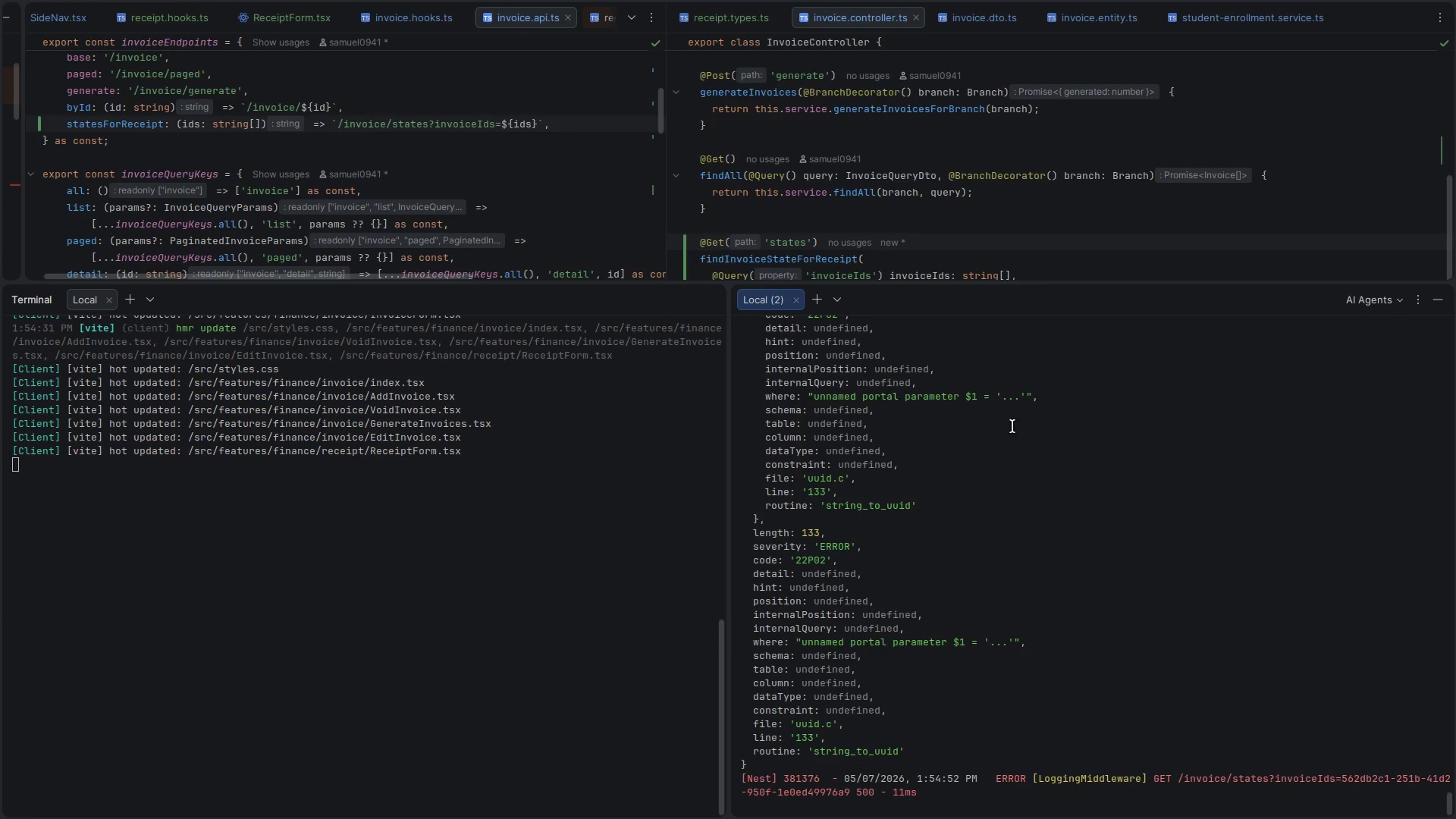 
scroll: coordinate [850, 580], scroll_direction: up, amount: 13.0
 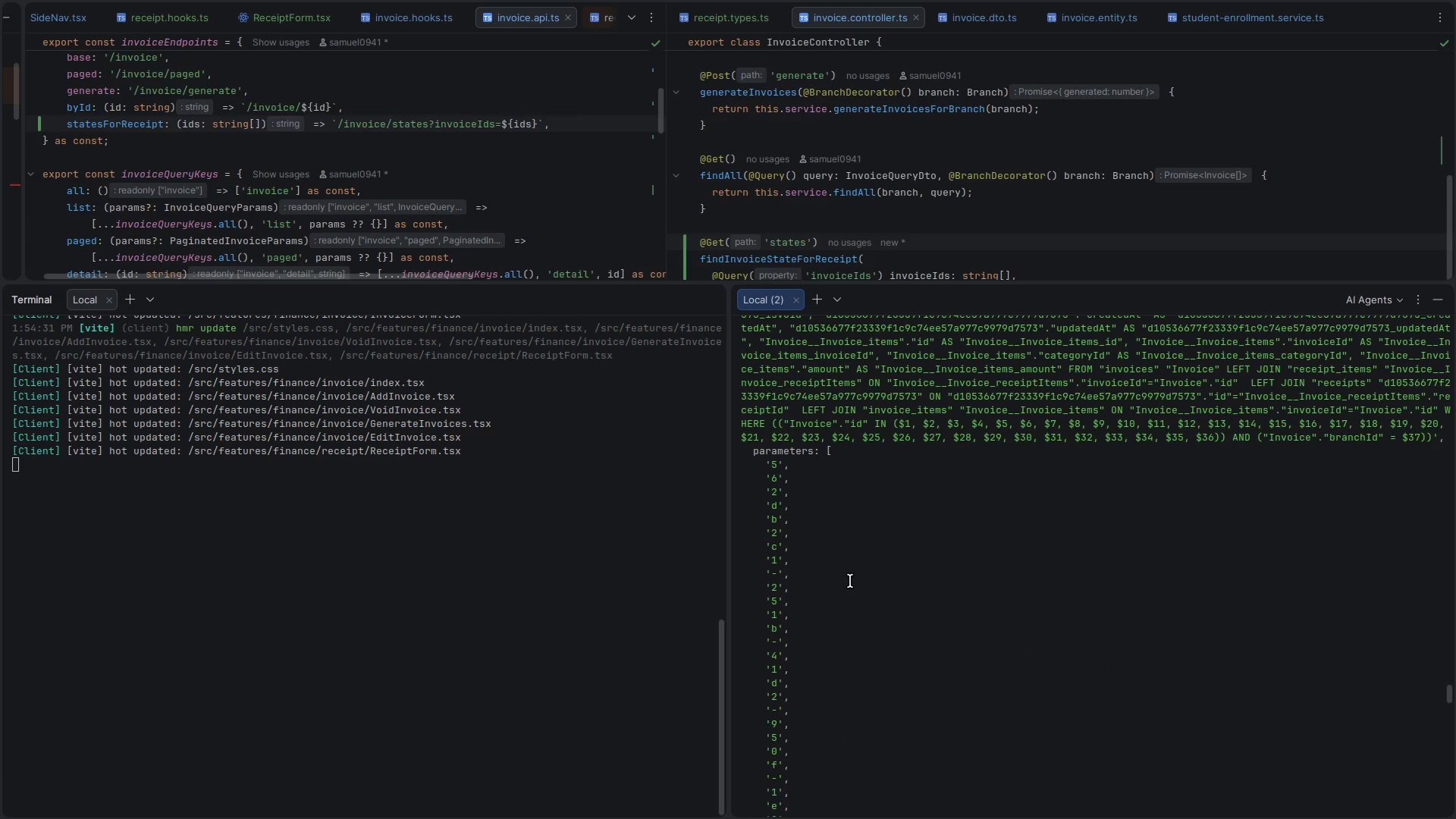 
wait(11.01)
 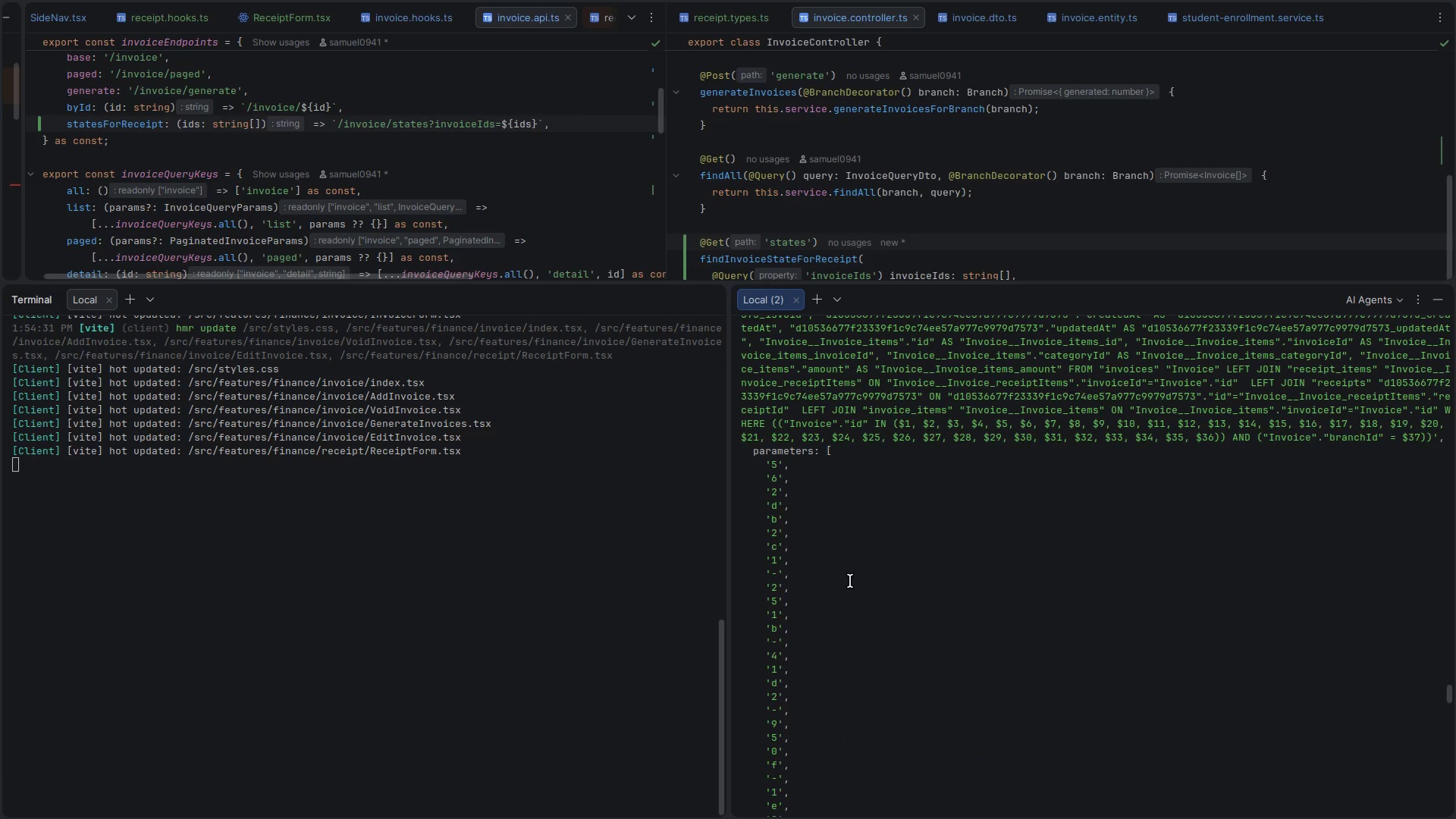 
key(Shift+Escape)
 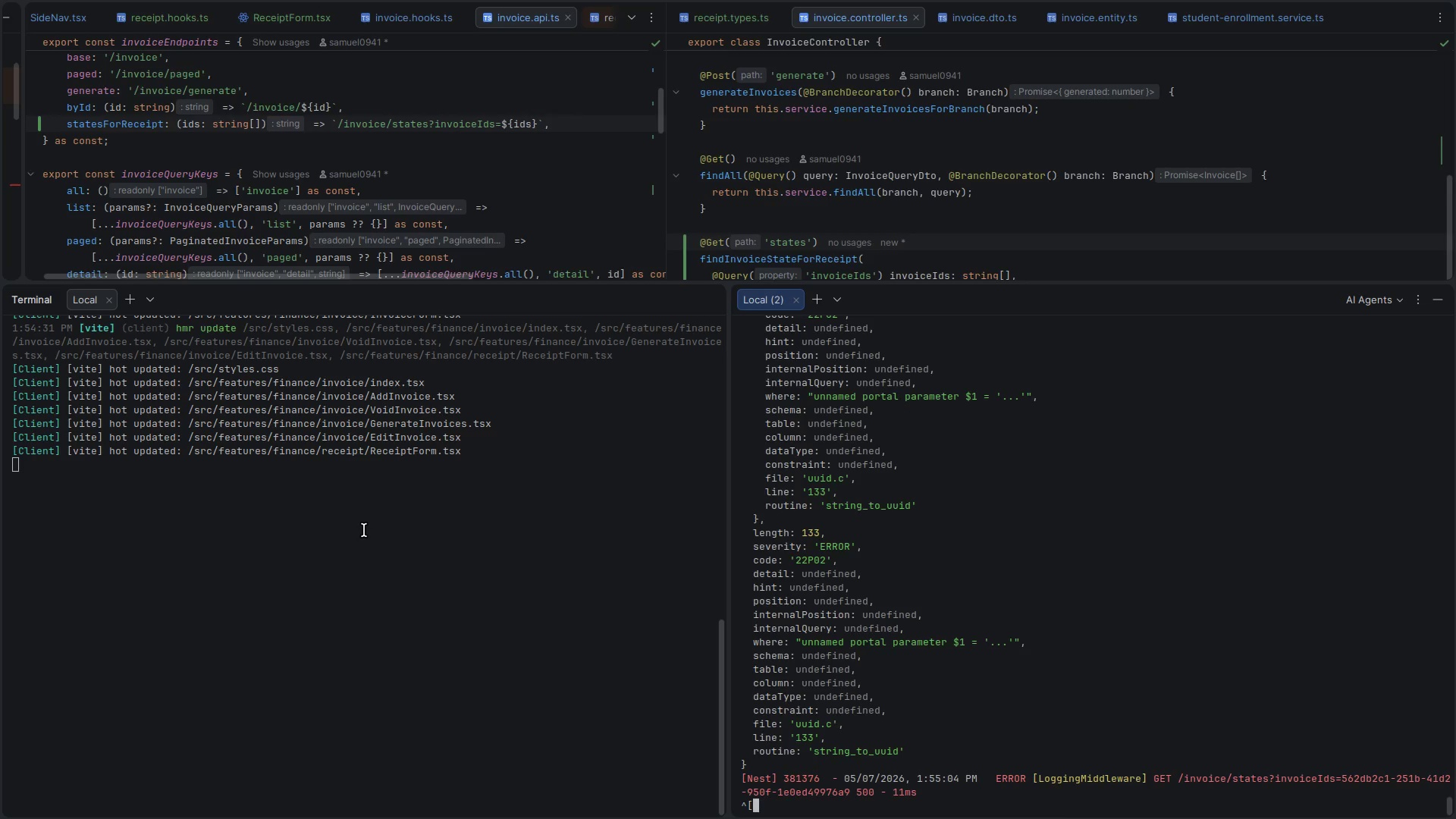 
wait(22.46)
 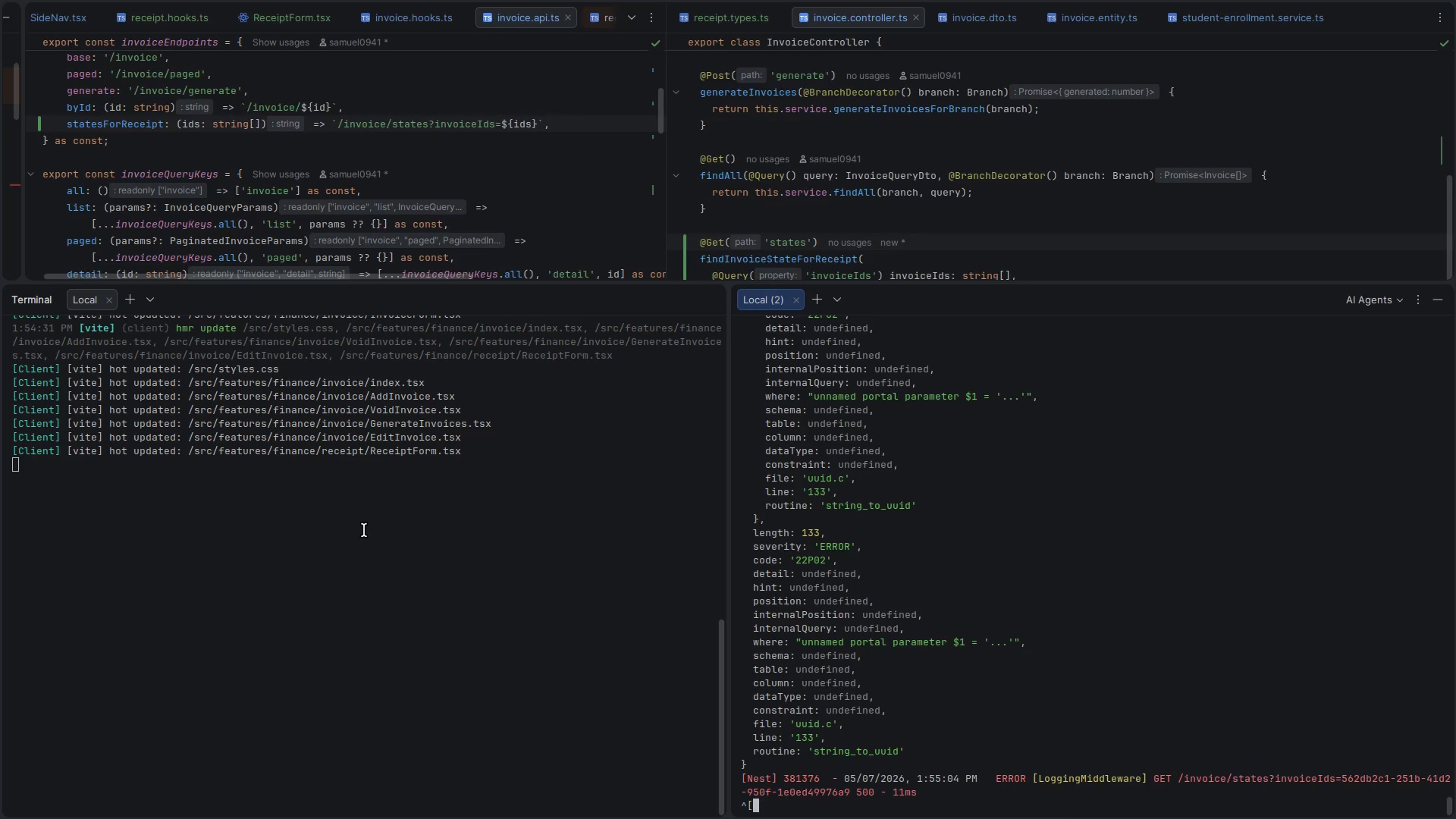 
double_click([563, 193])
 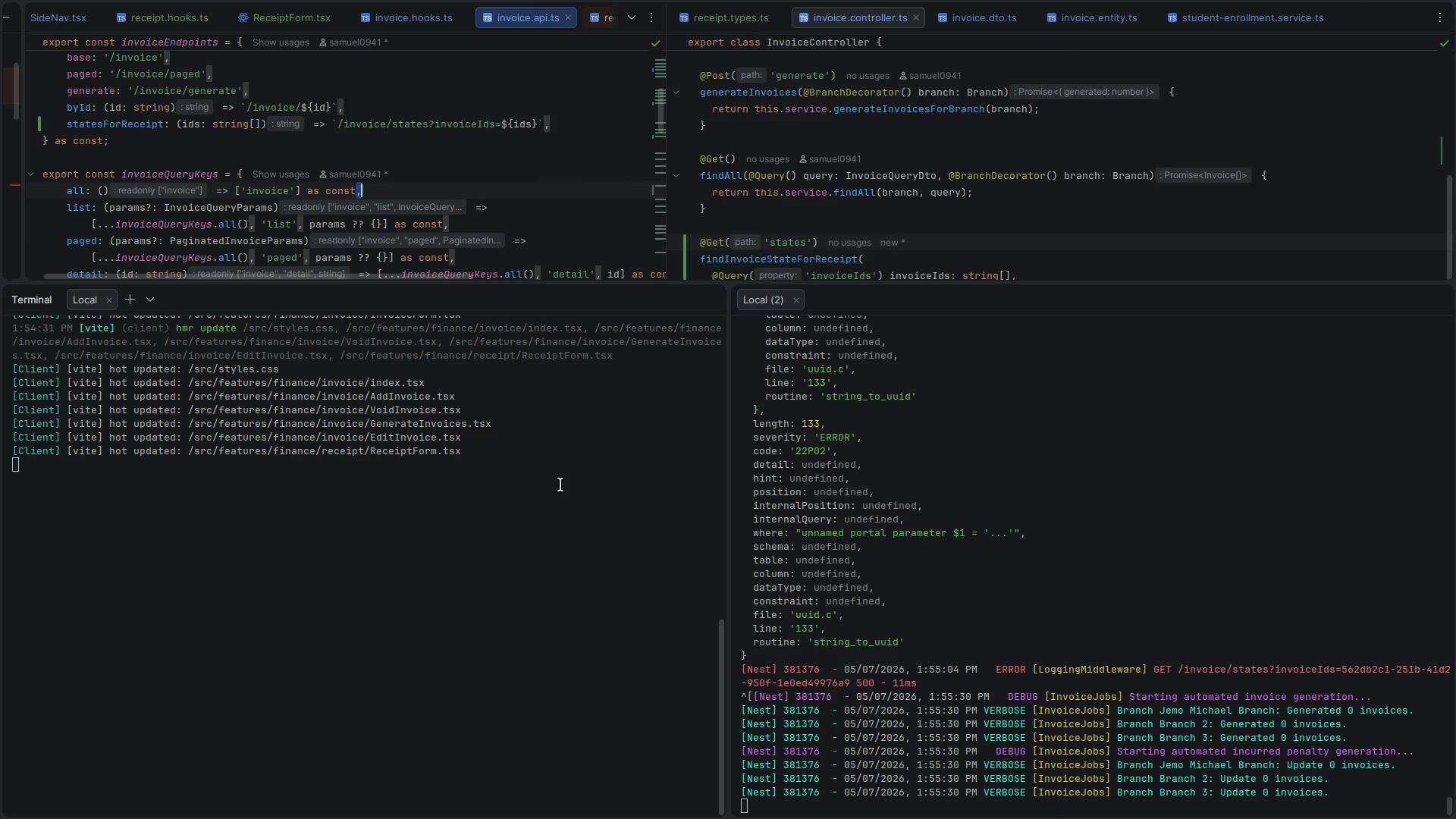 
key(Control+Backquote)
 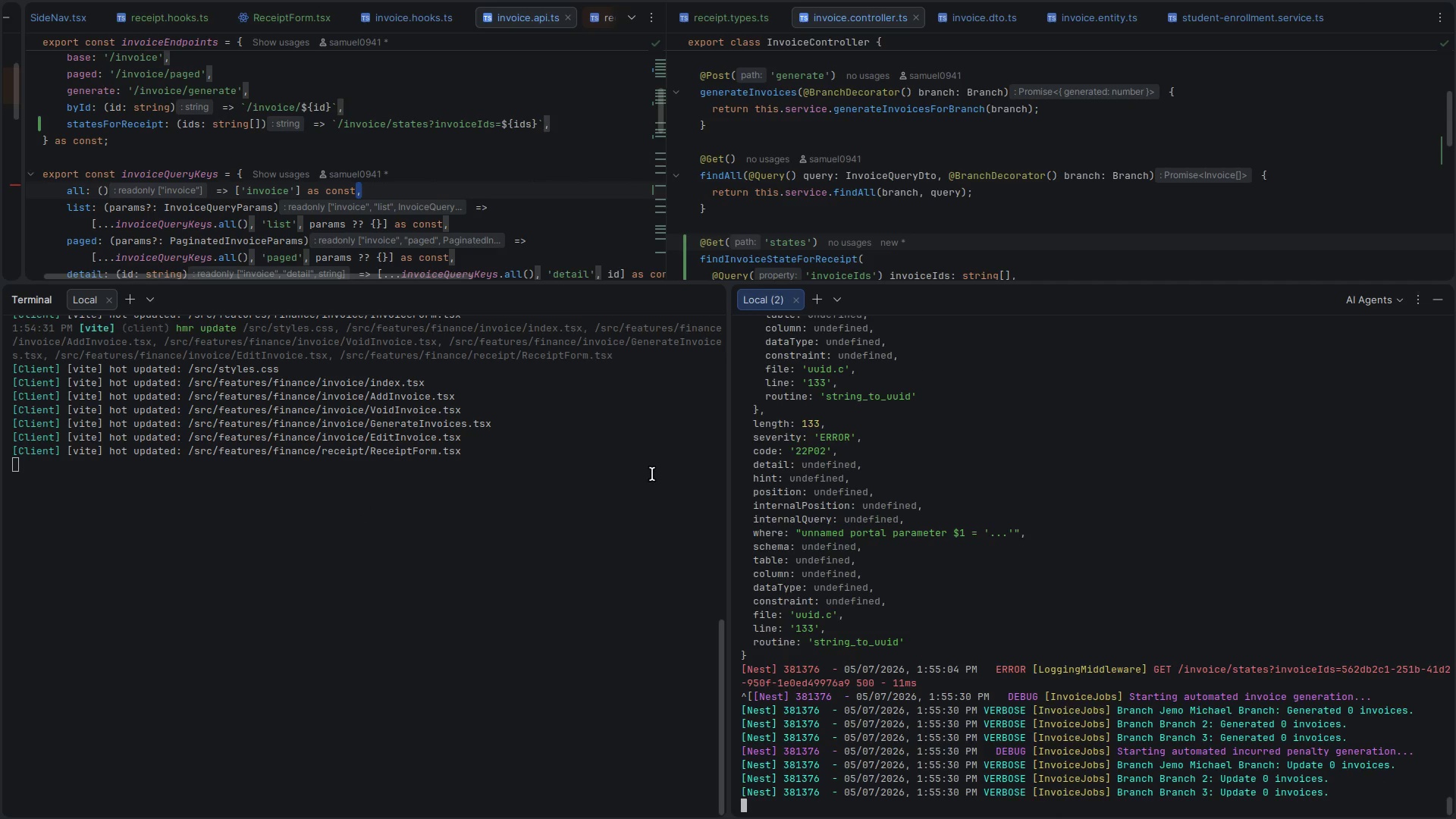 
key(Control+Backquote)
 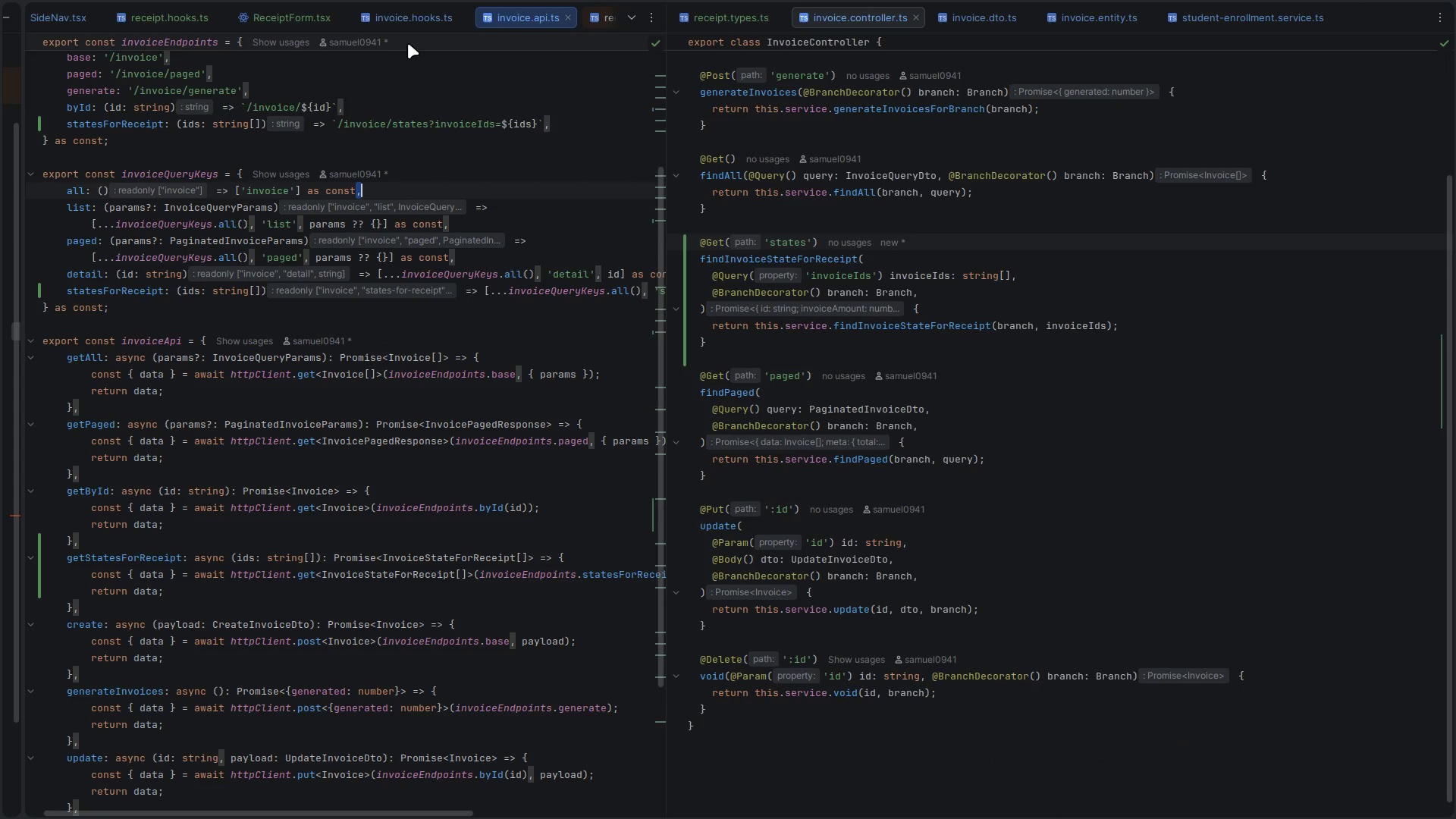 
left_click([261, 17])
 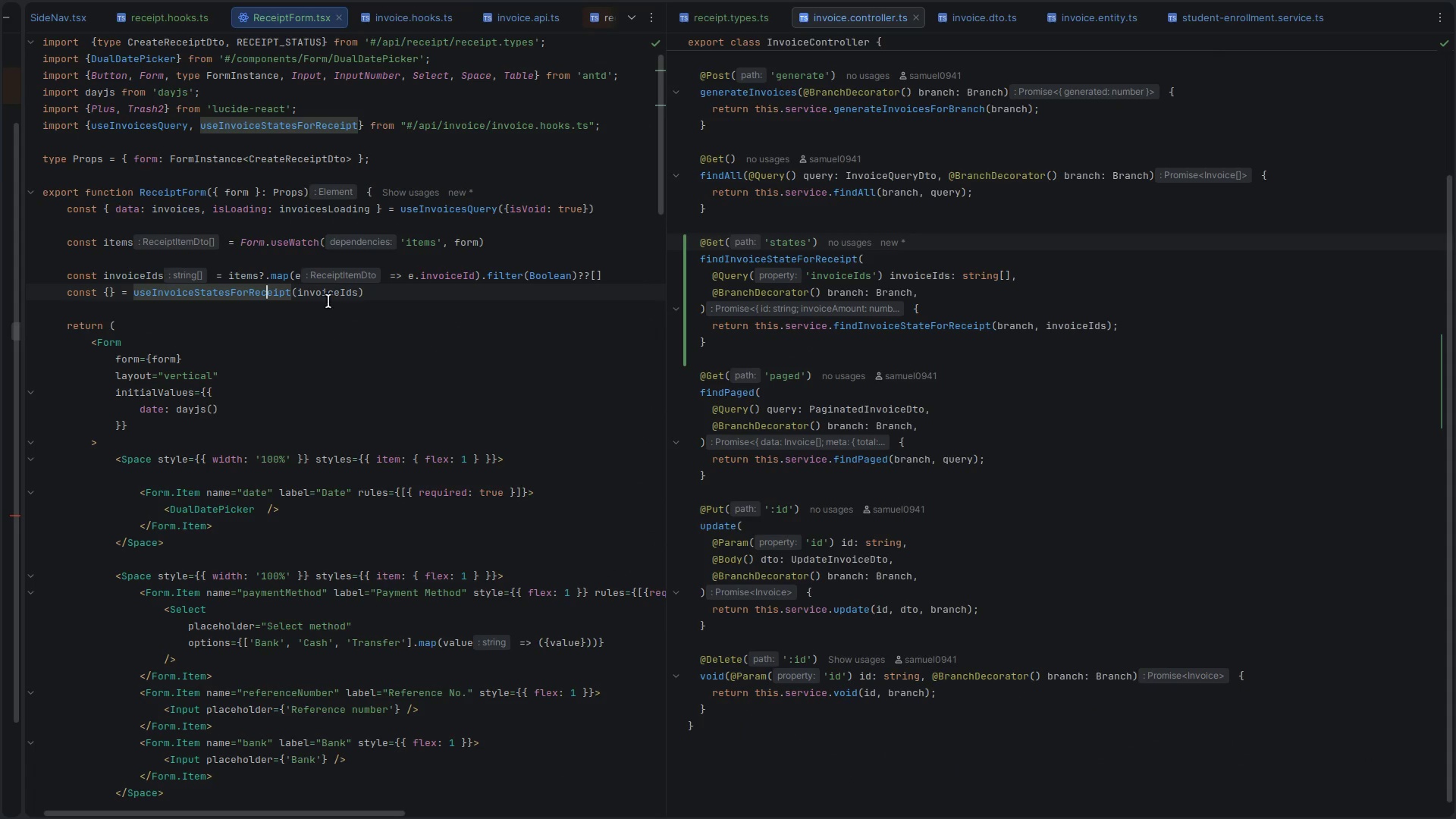 
double_click([309, 293])
 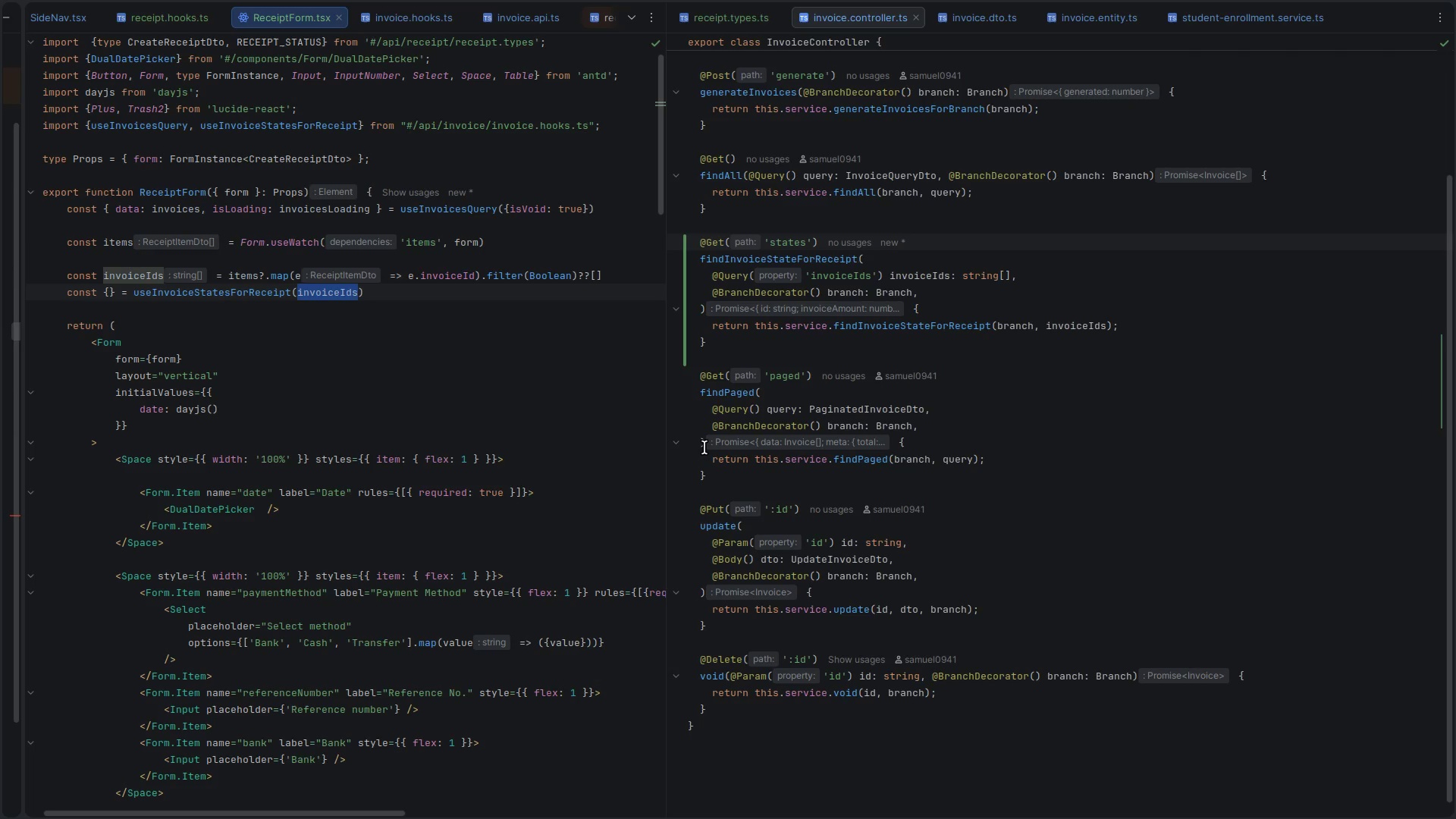 
key(Control+C)
 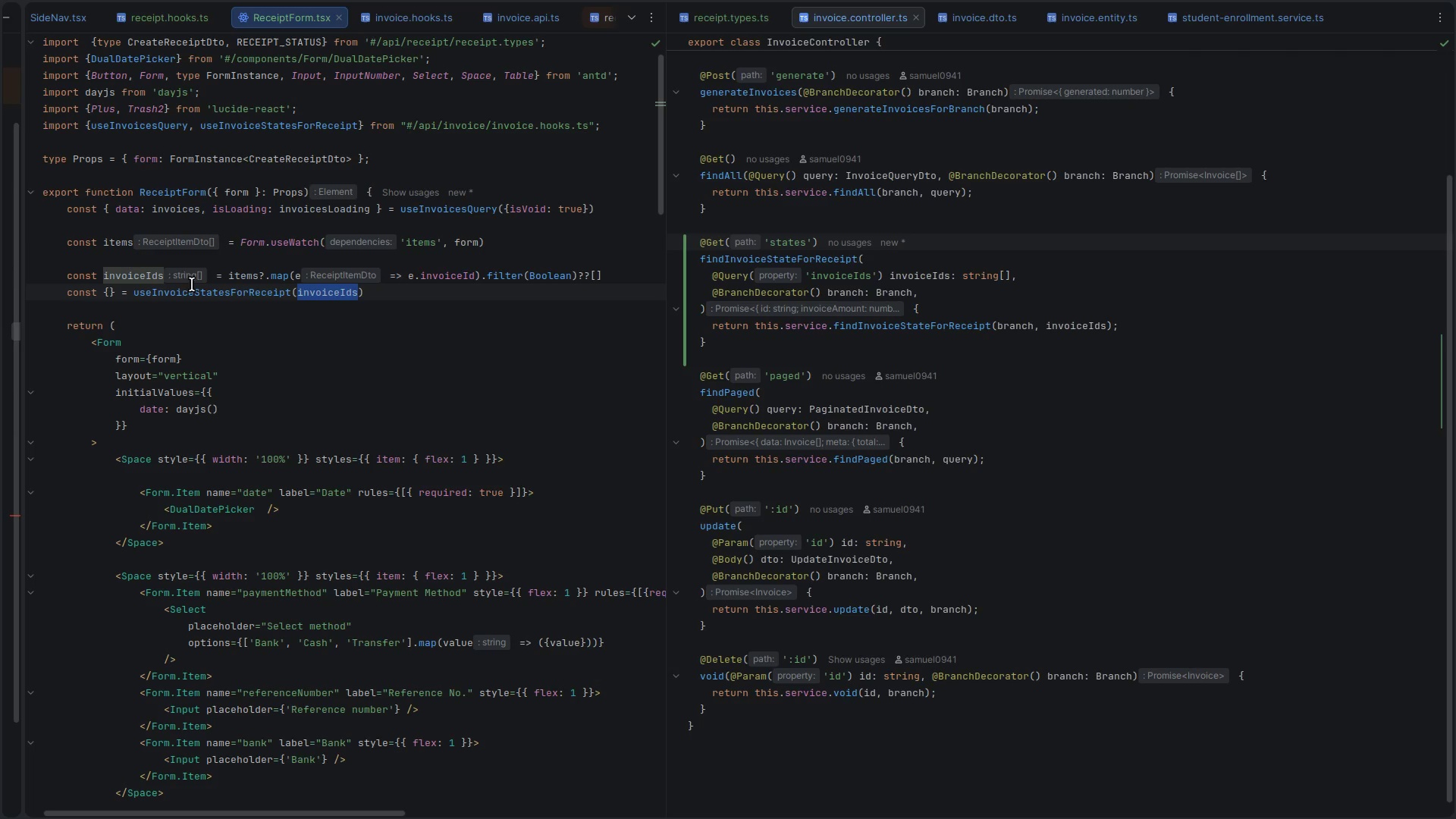 
double_click([136, 271])
 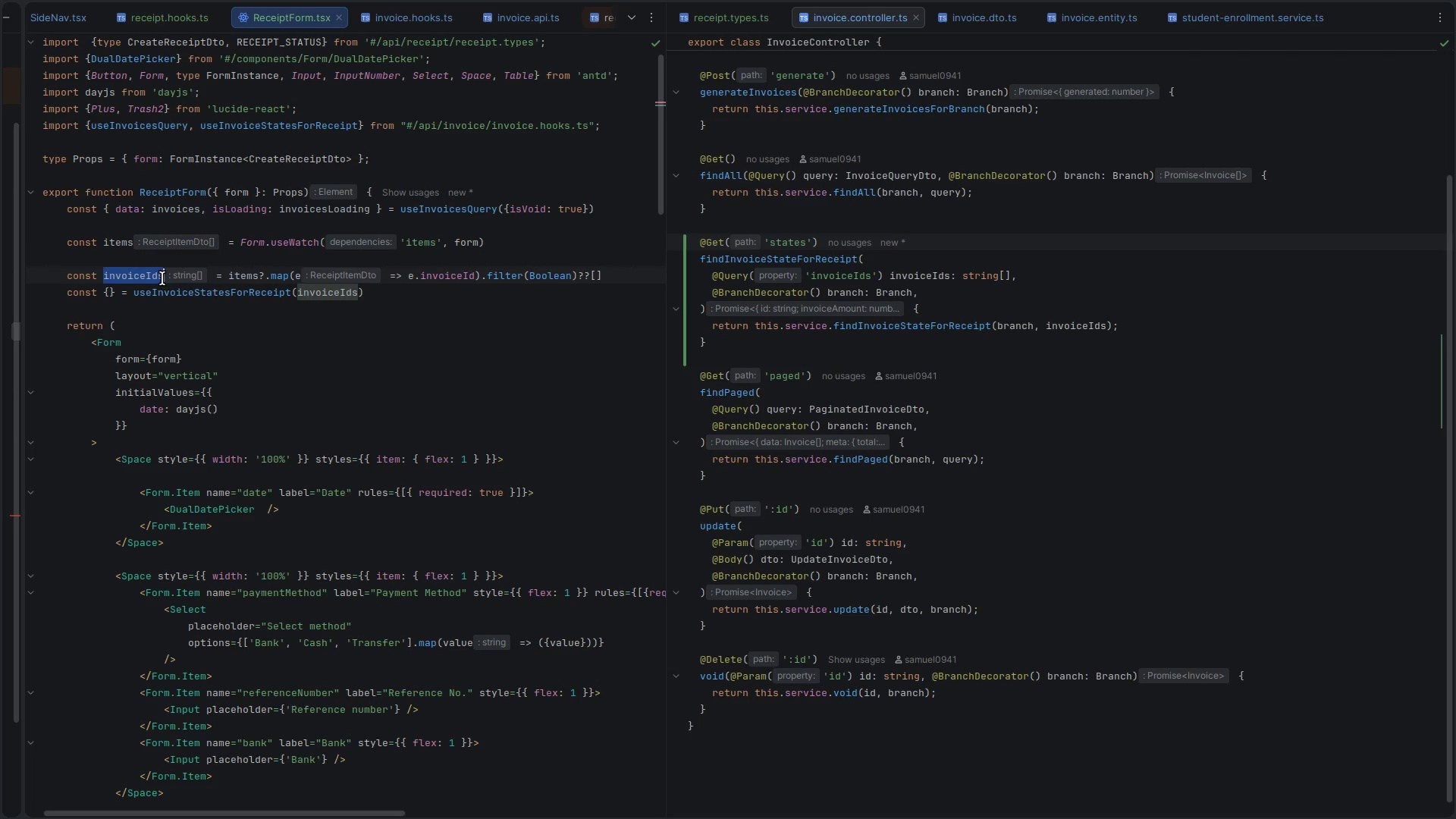 
key(Control+C)
 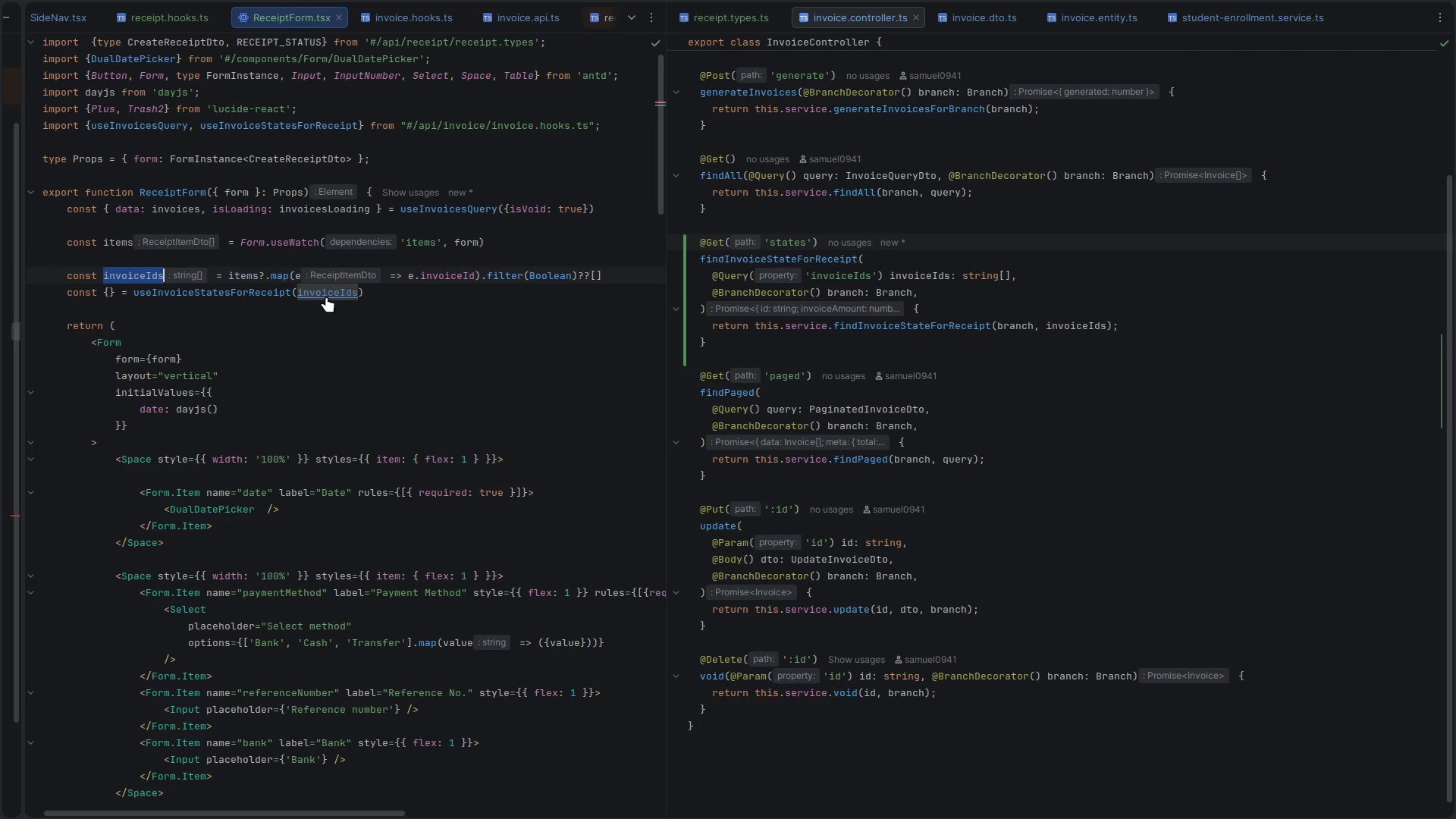 
double_click([326, 297])
 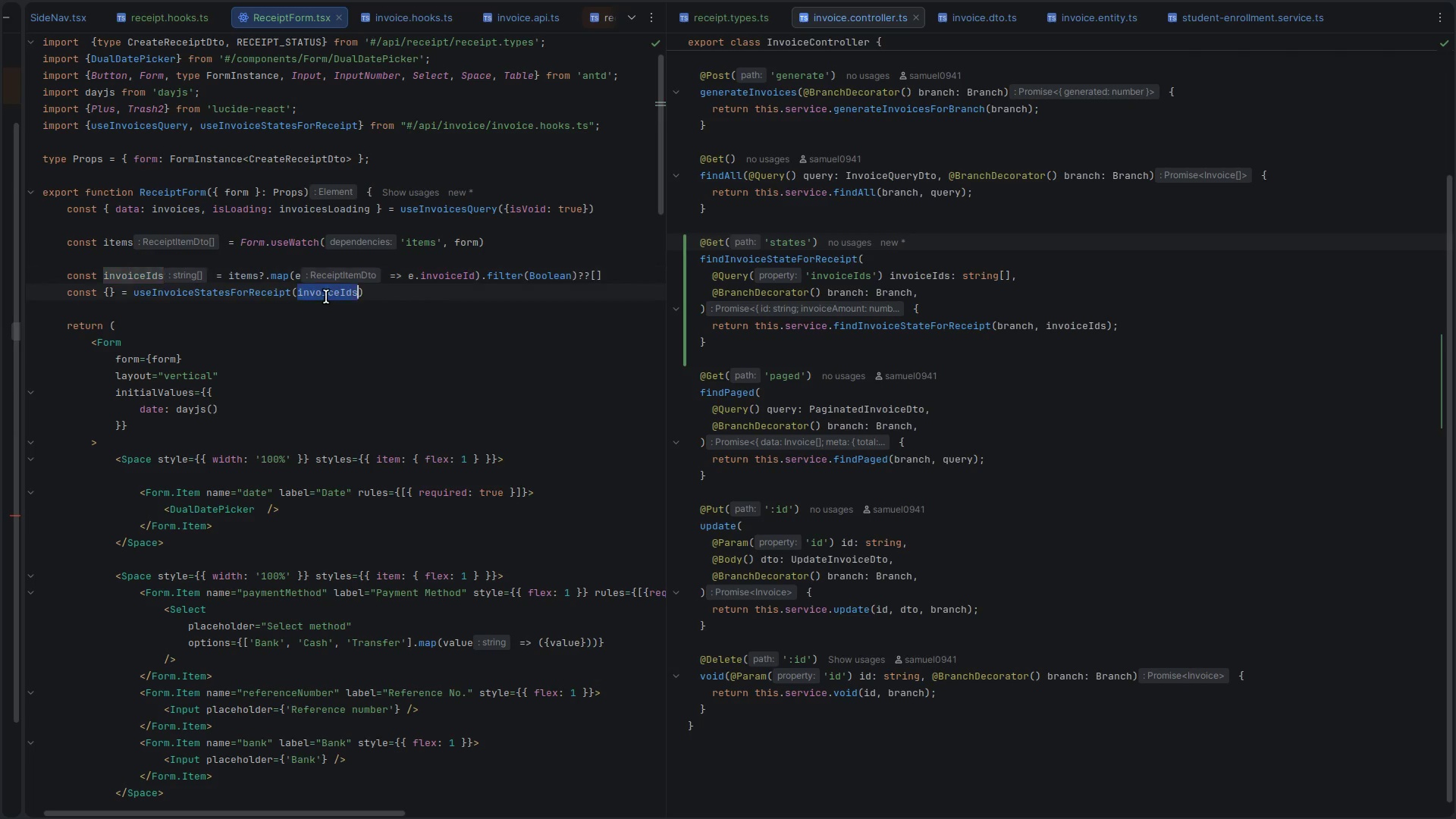 
triple_click([326, 297])
 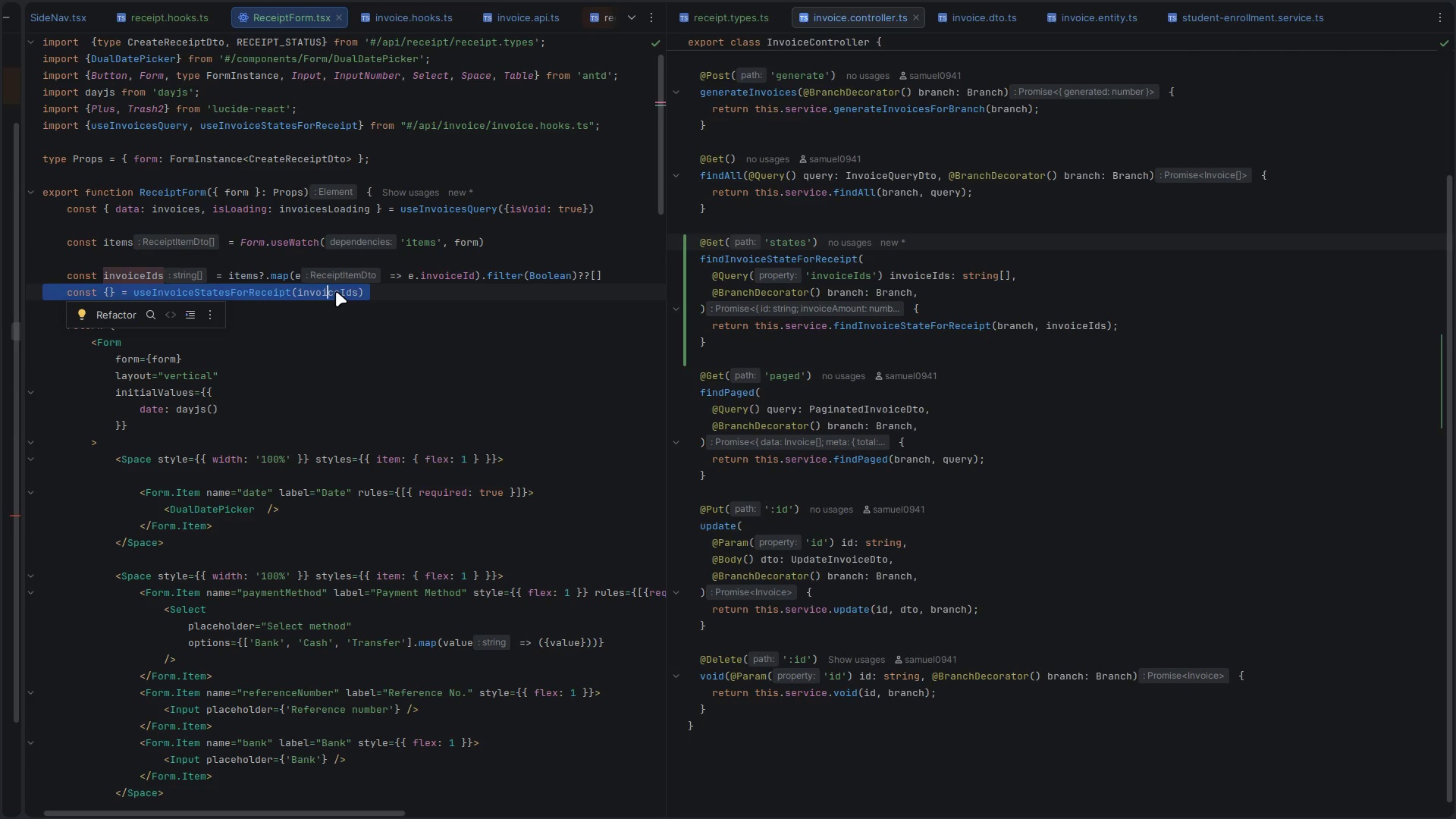 
double_click([336, 291])
 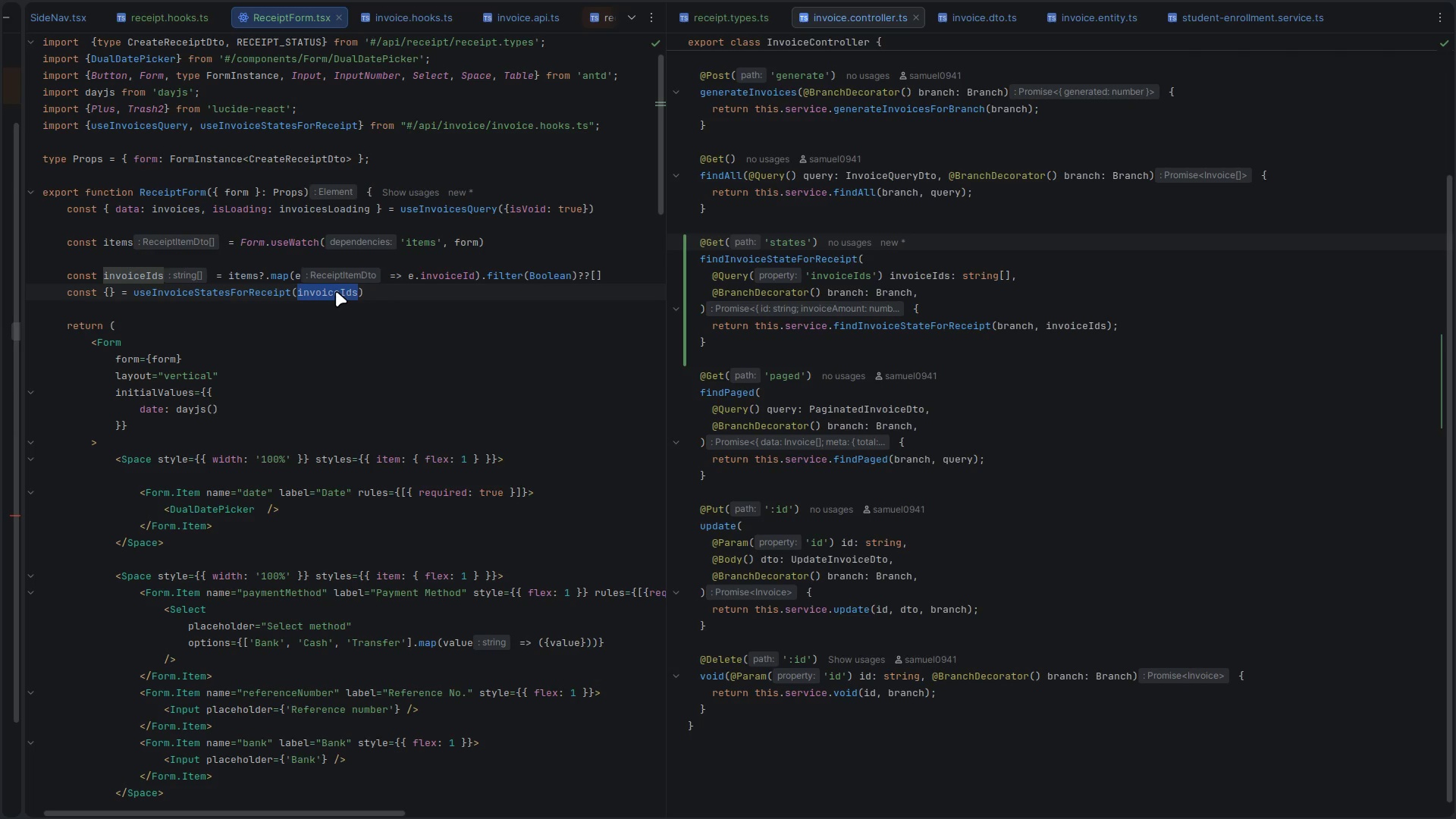 
type(['123)
 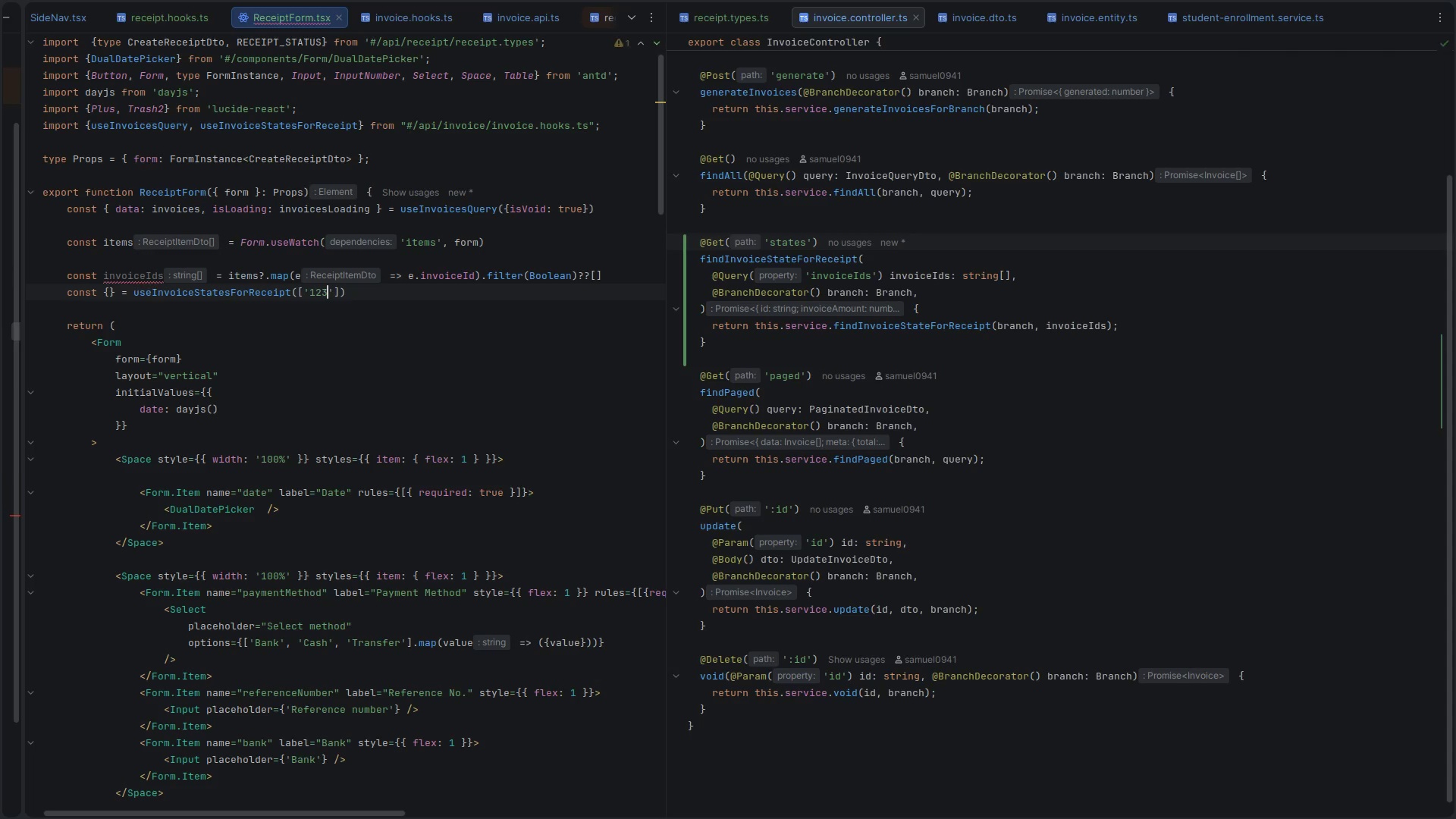 
key(ArrowRight)
 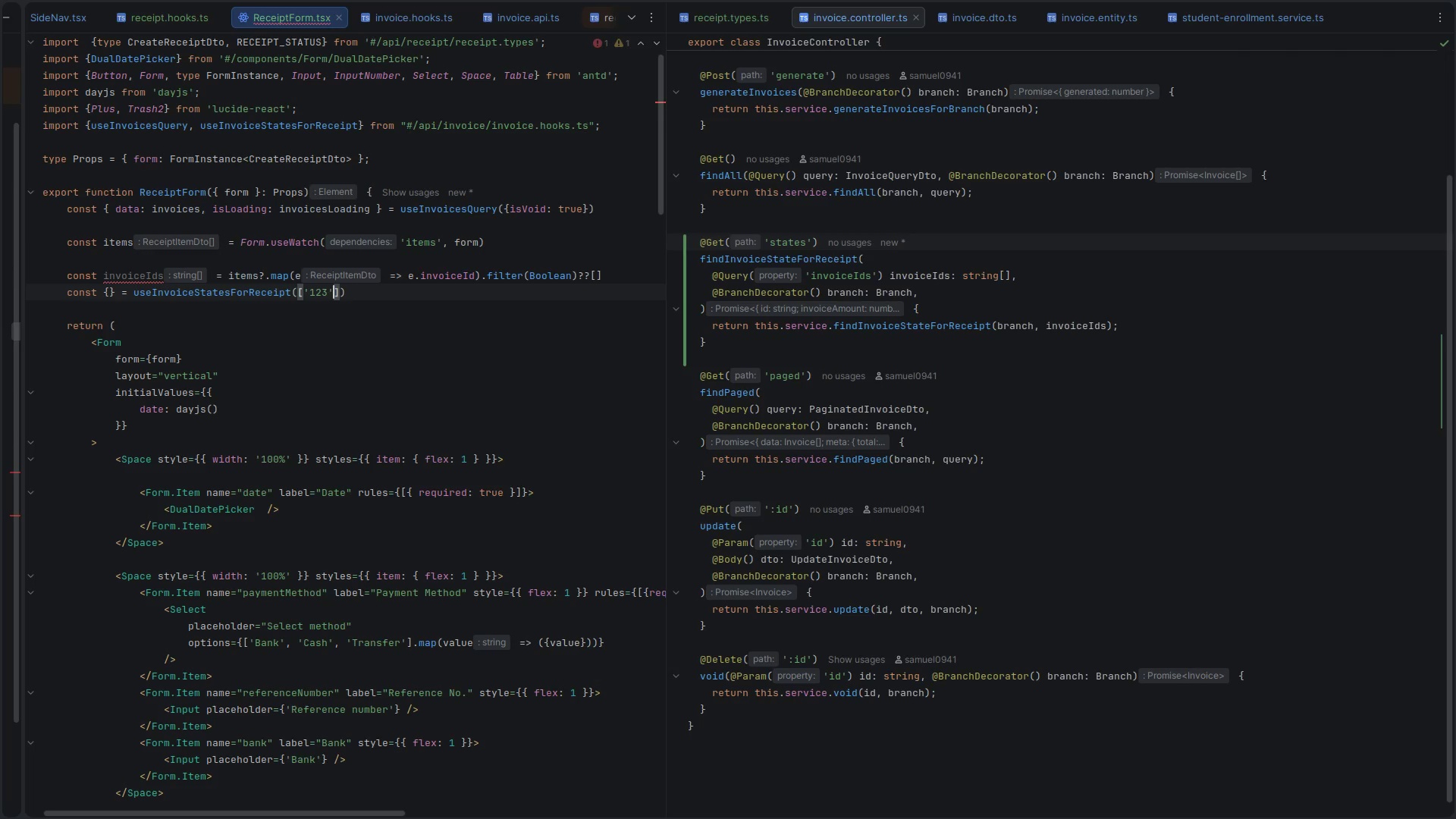 
type(,'345)
 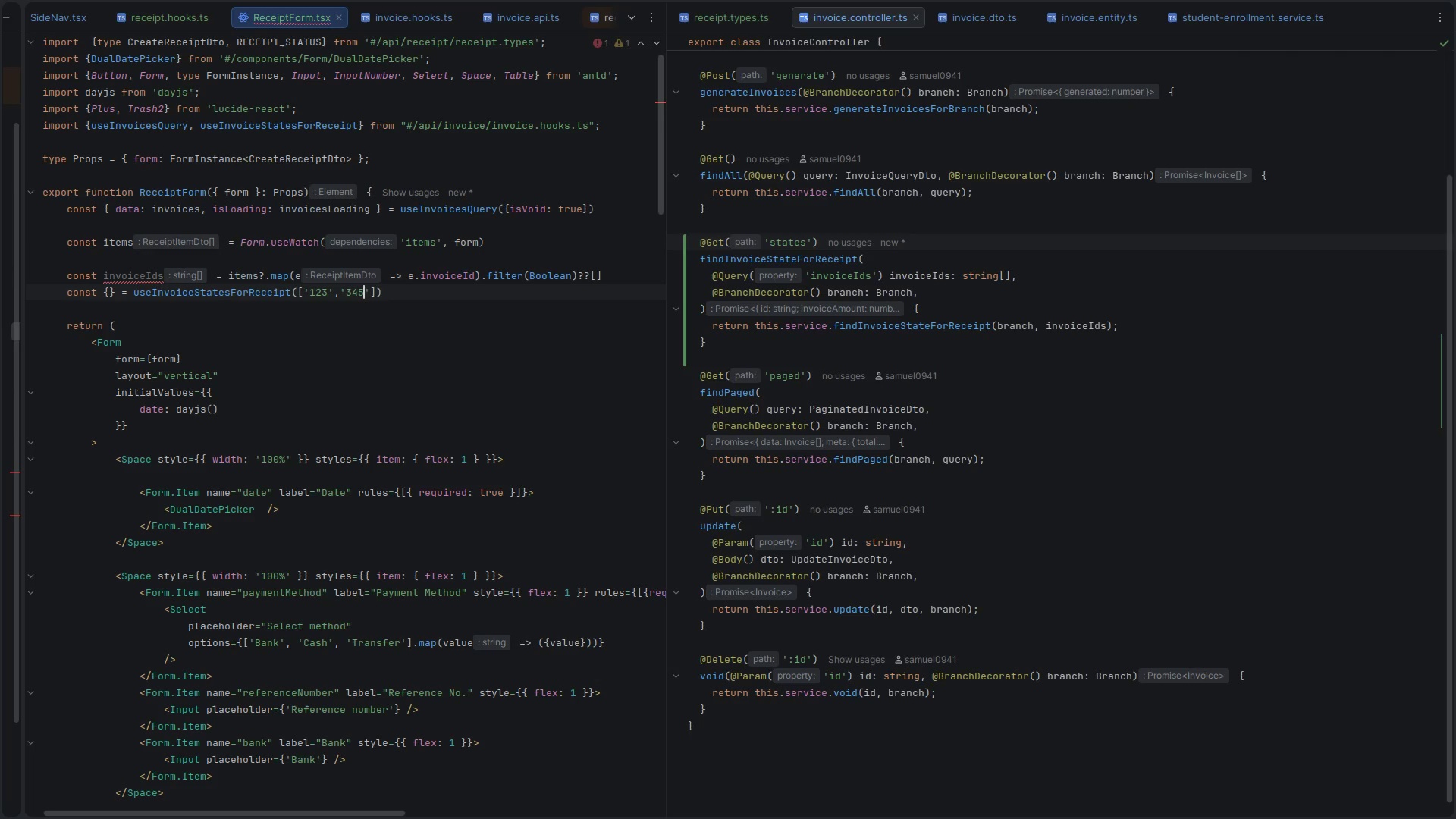 
key(ArrowRight)
 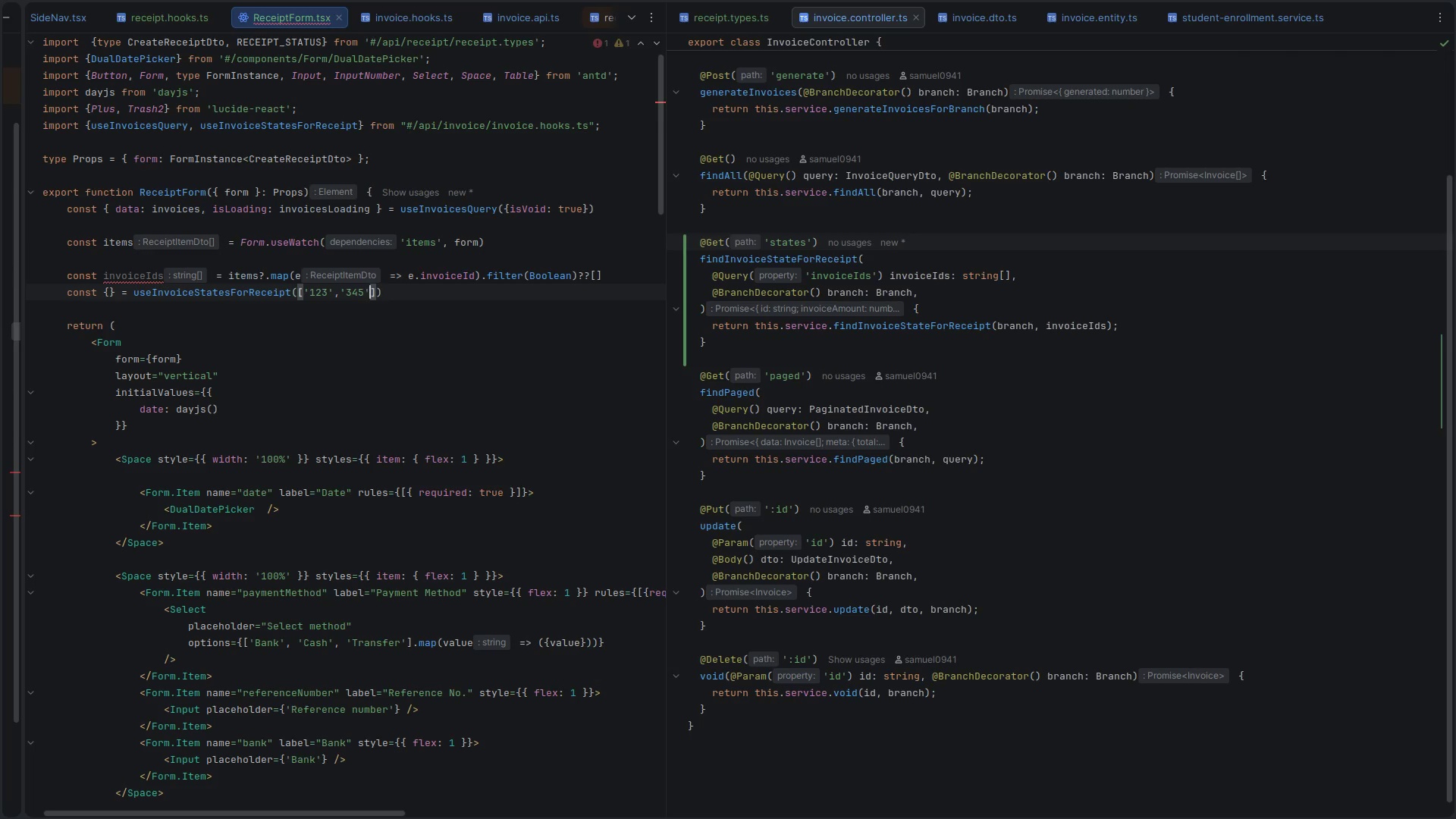 
key(ArrowRight)
 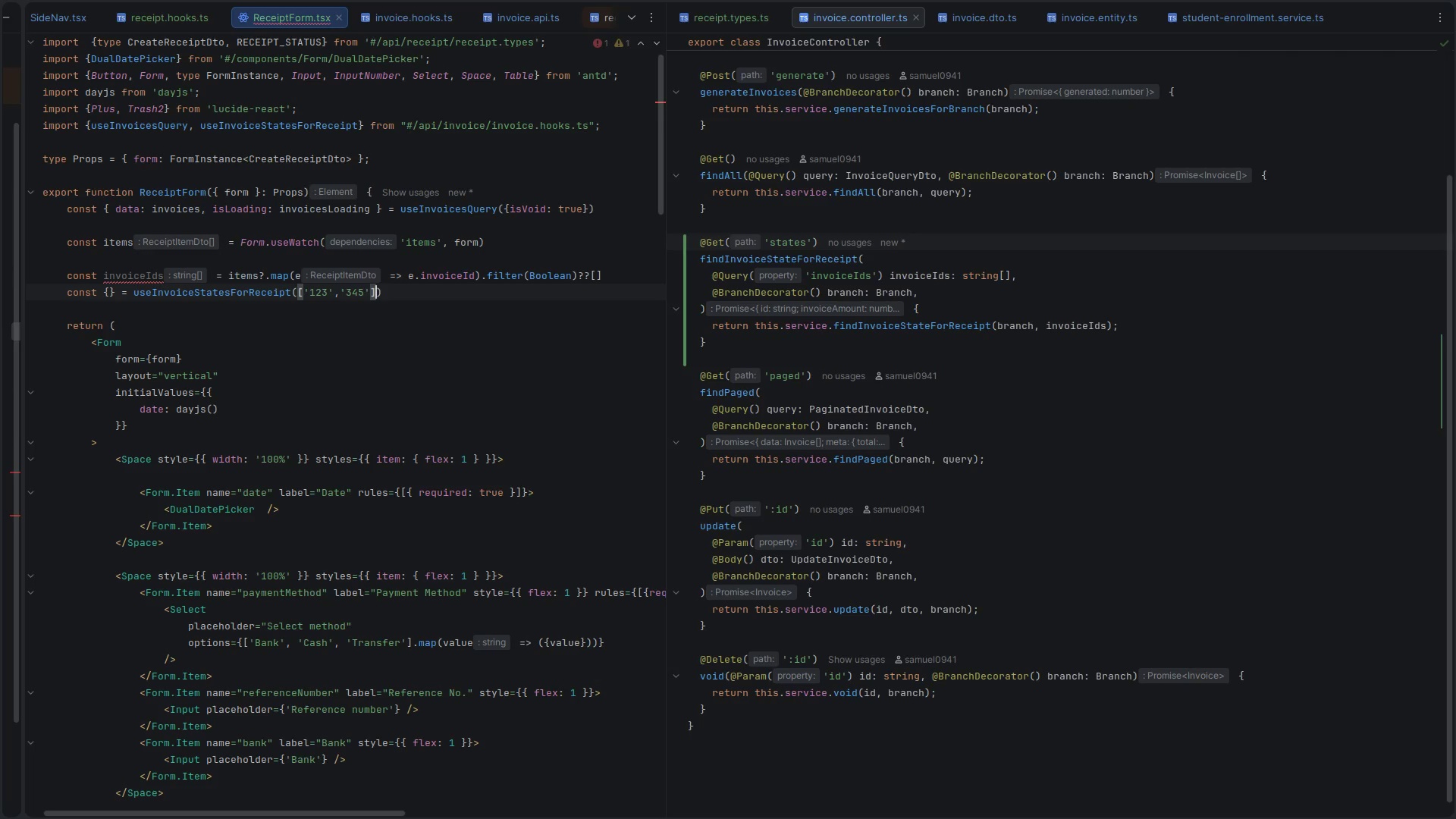 
key(Shift+Slash)
 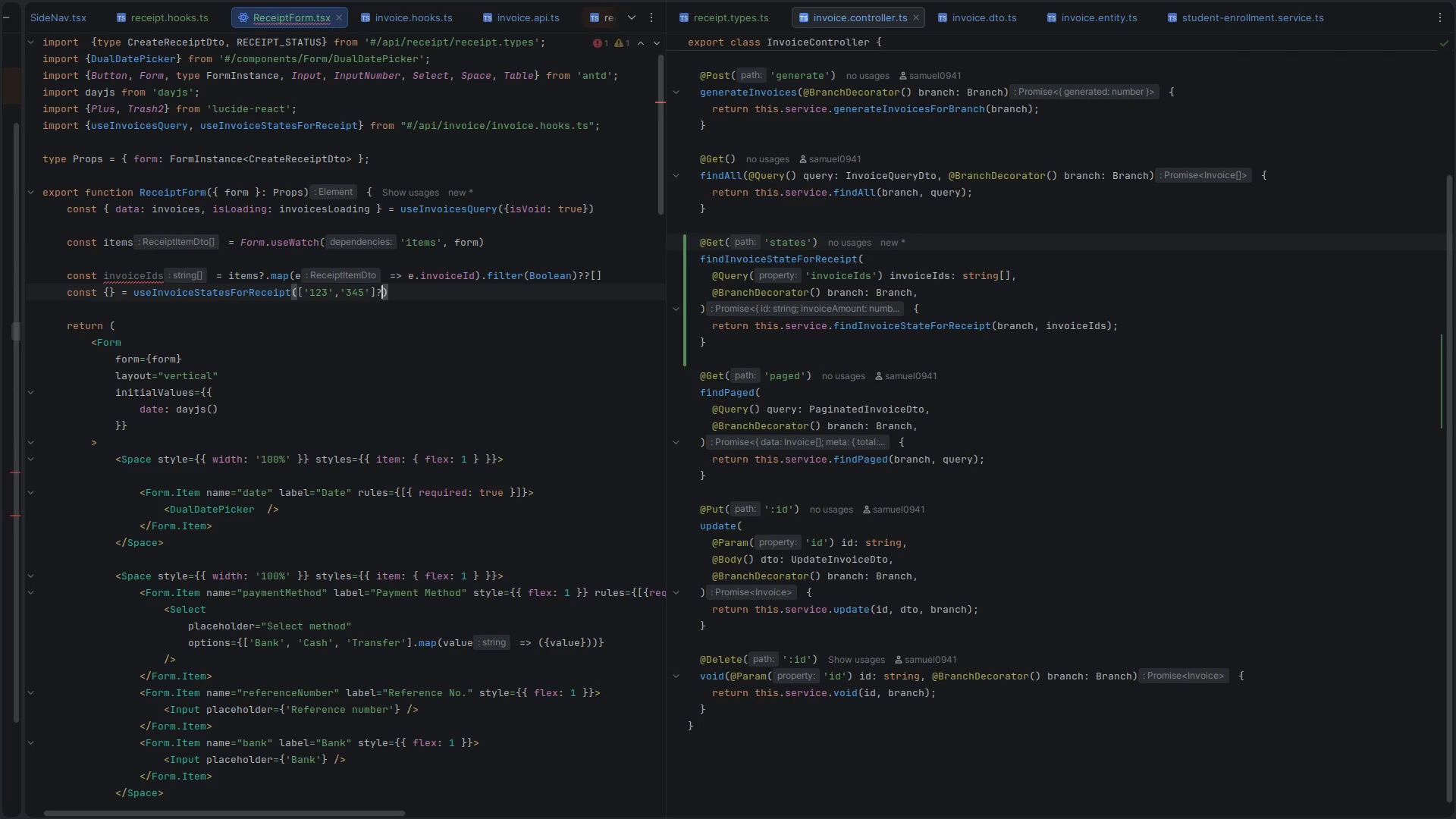 
key(Shift+Slash)
 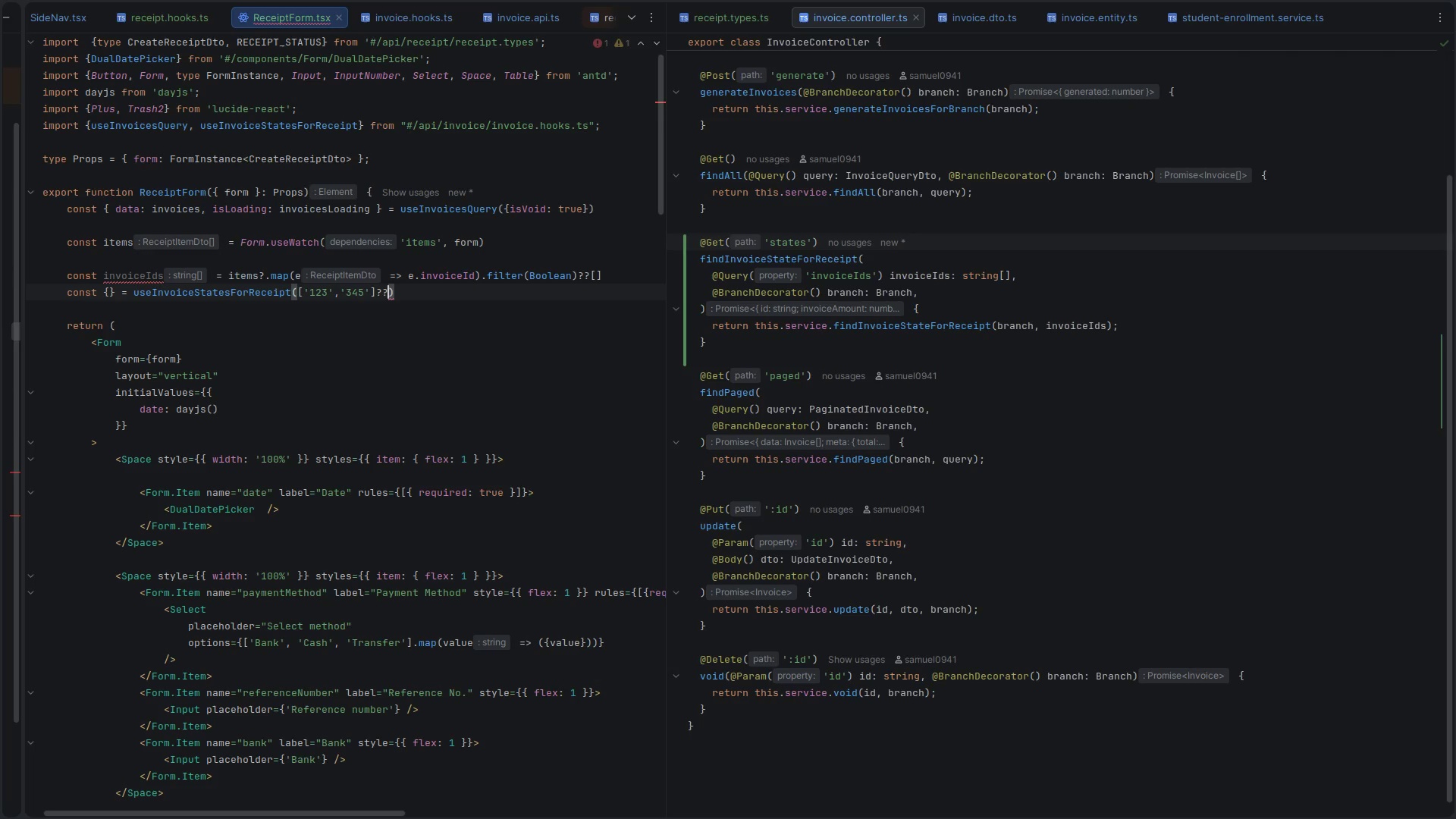 
key(Backspace)
 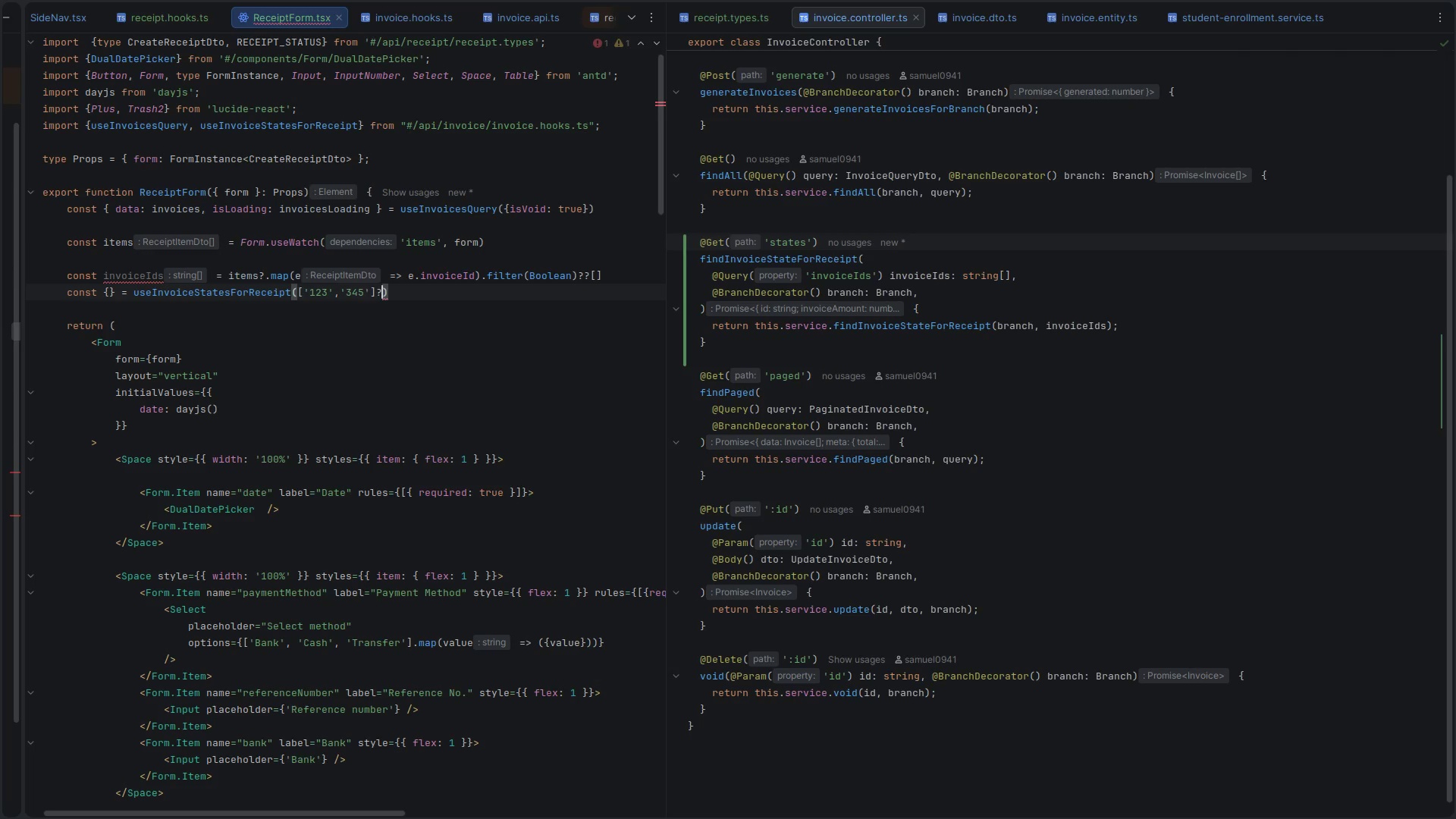 
key(Backspace)
 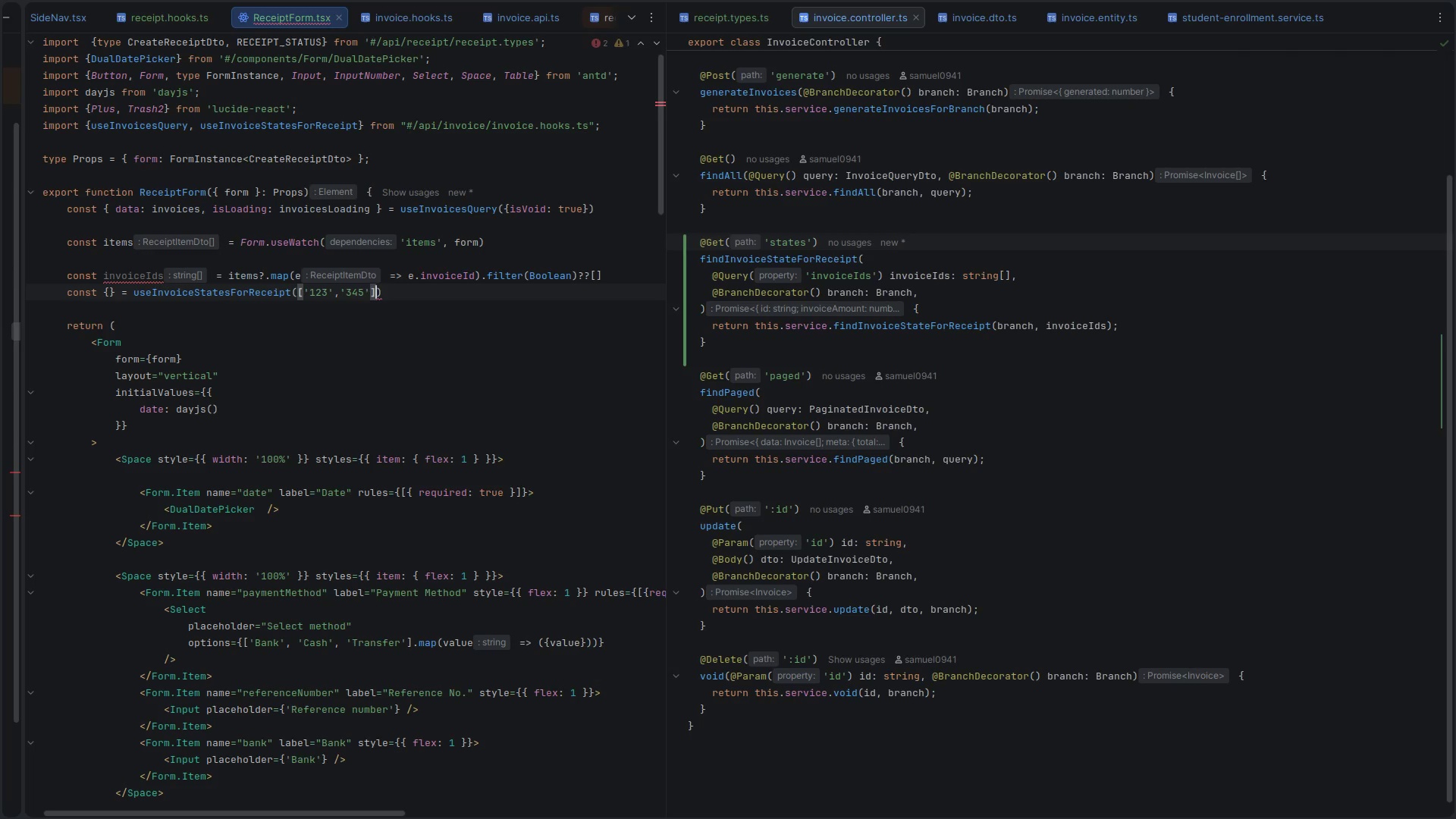 
hold_key(key=ArrowLeft, duration=0.79)
 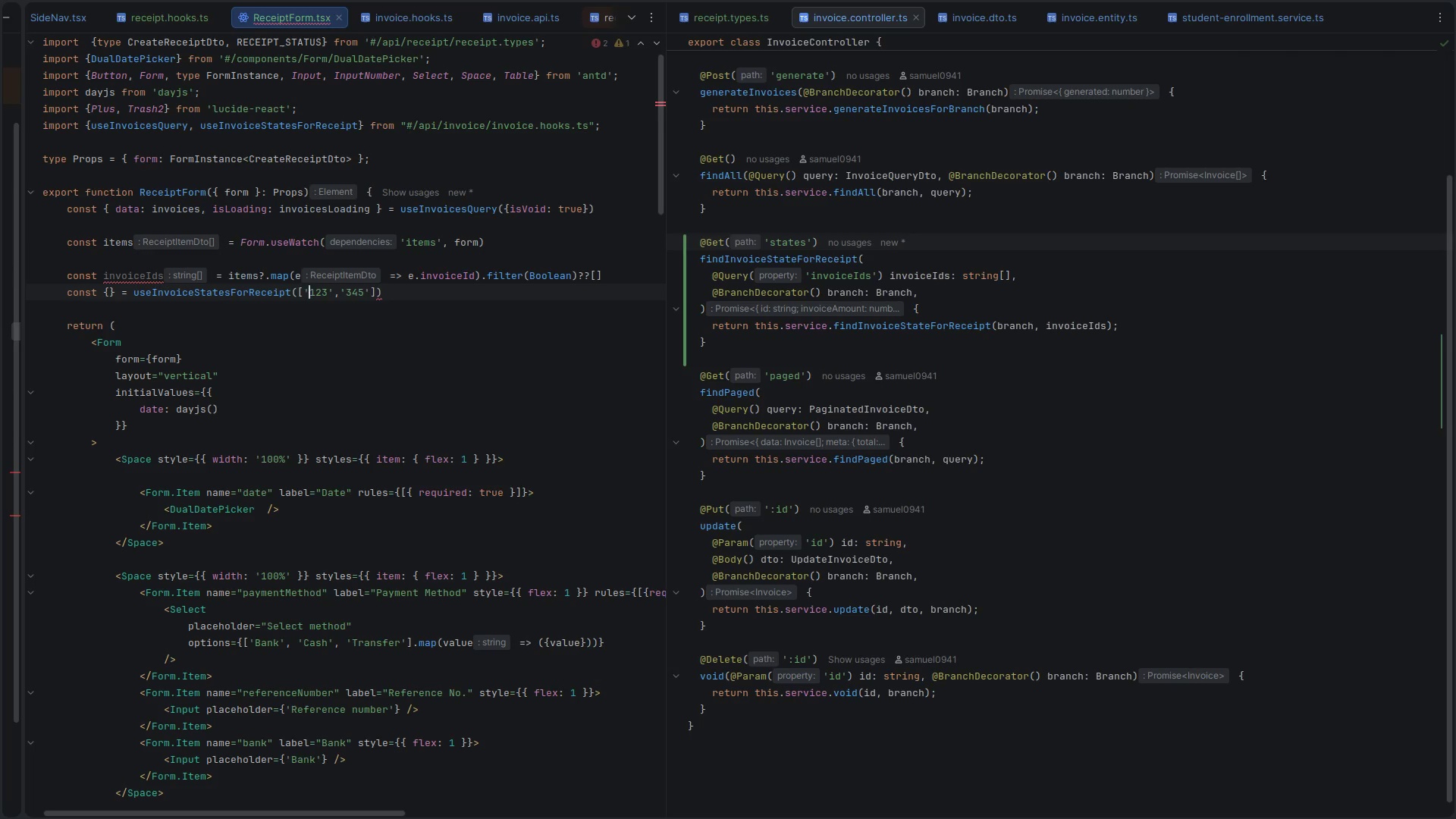 
key(ArrowLeft)
 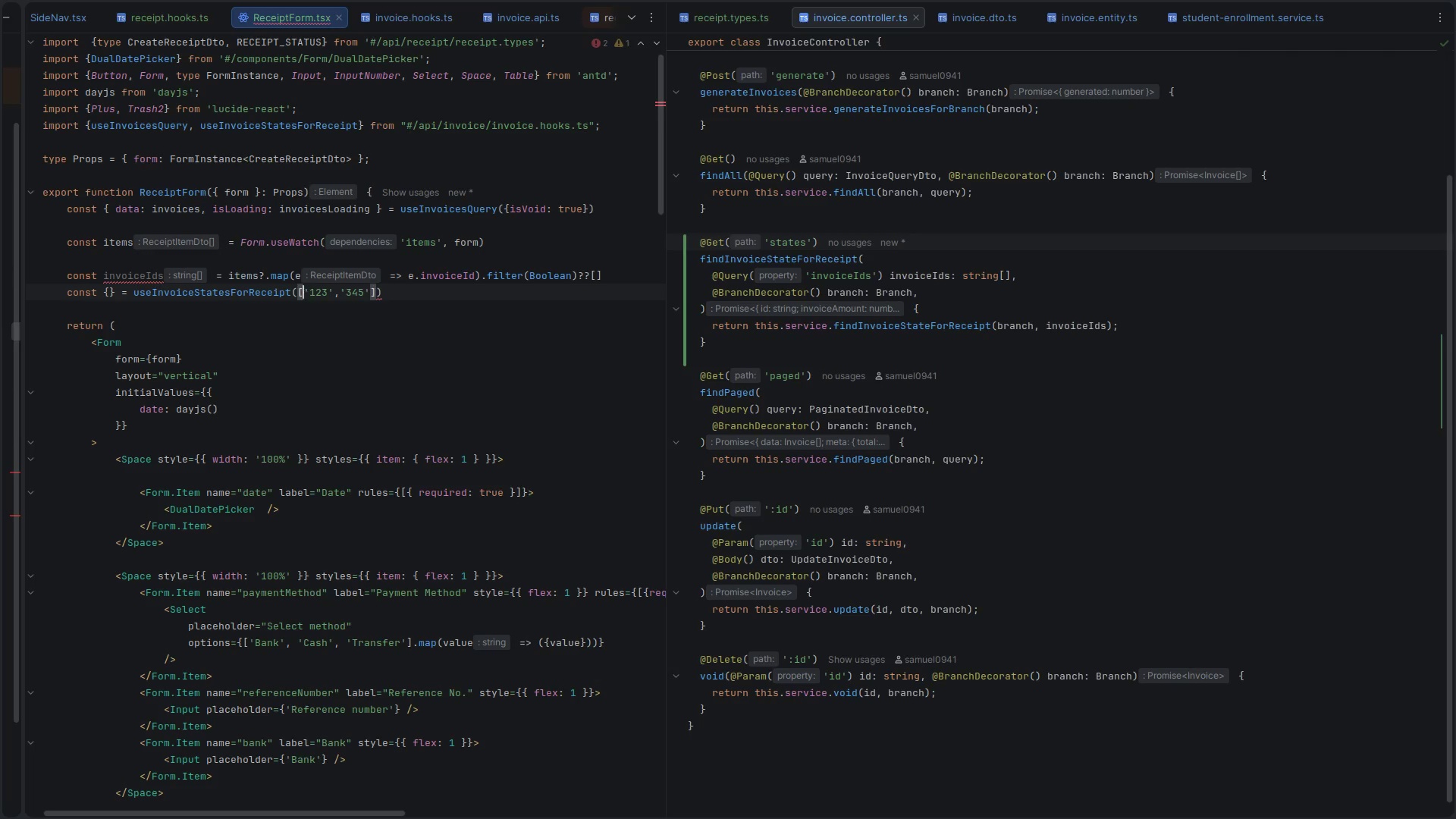 
key(ArrowLeft)
 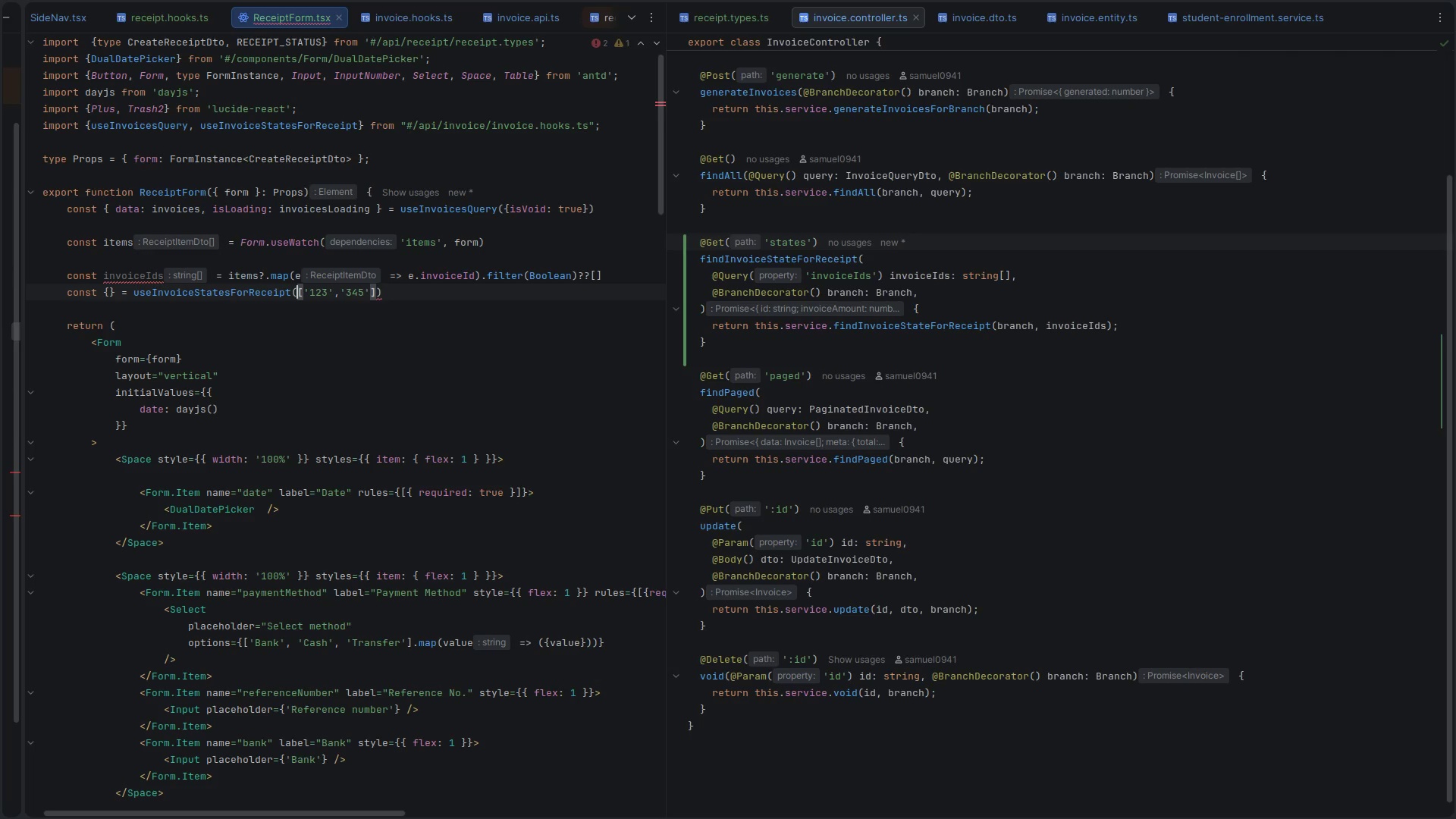 
key(Control+V)
 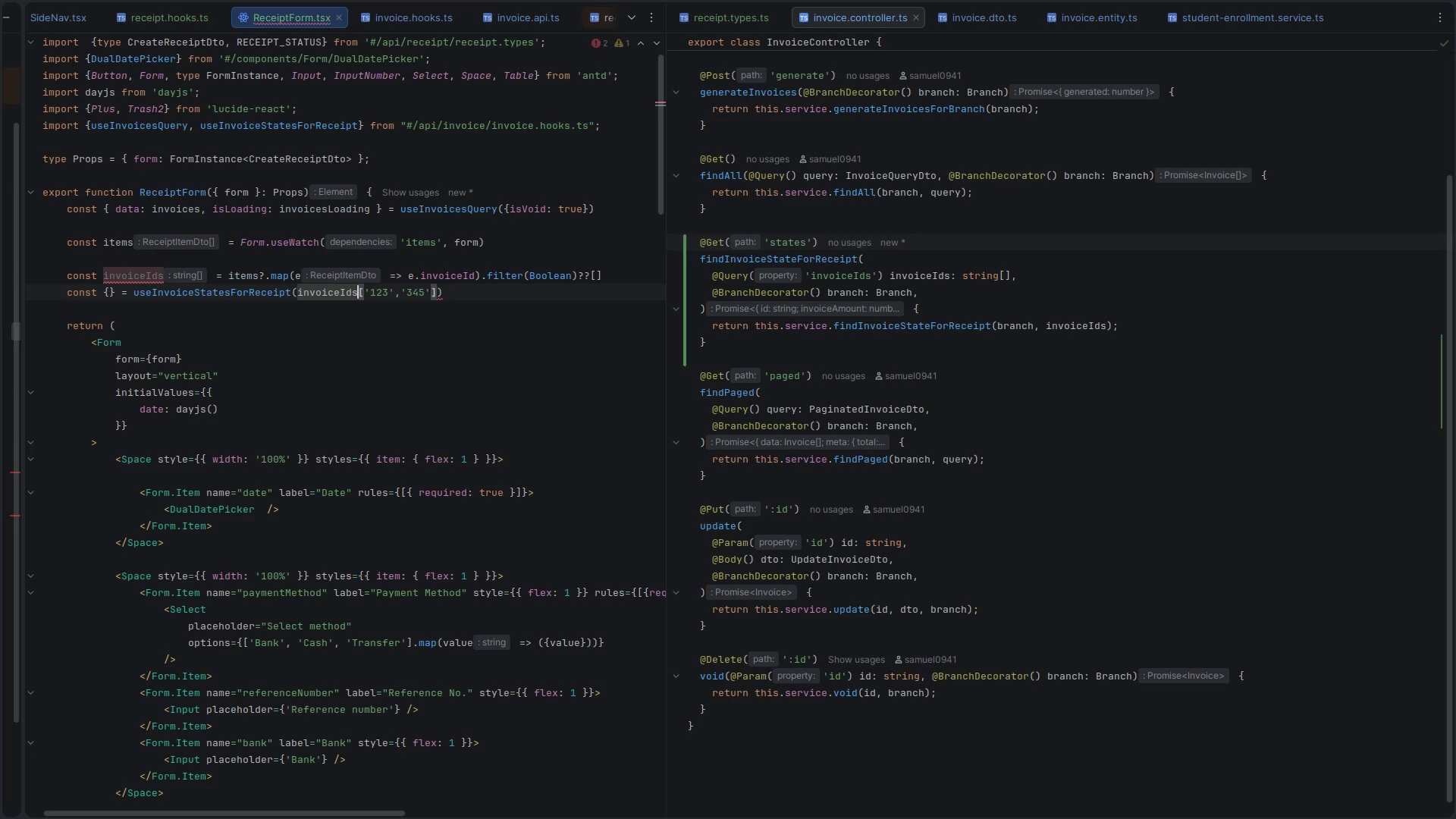 
key(Shift+Slash)
 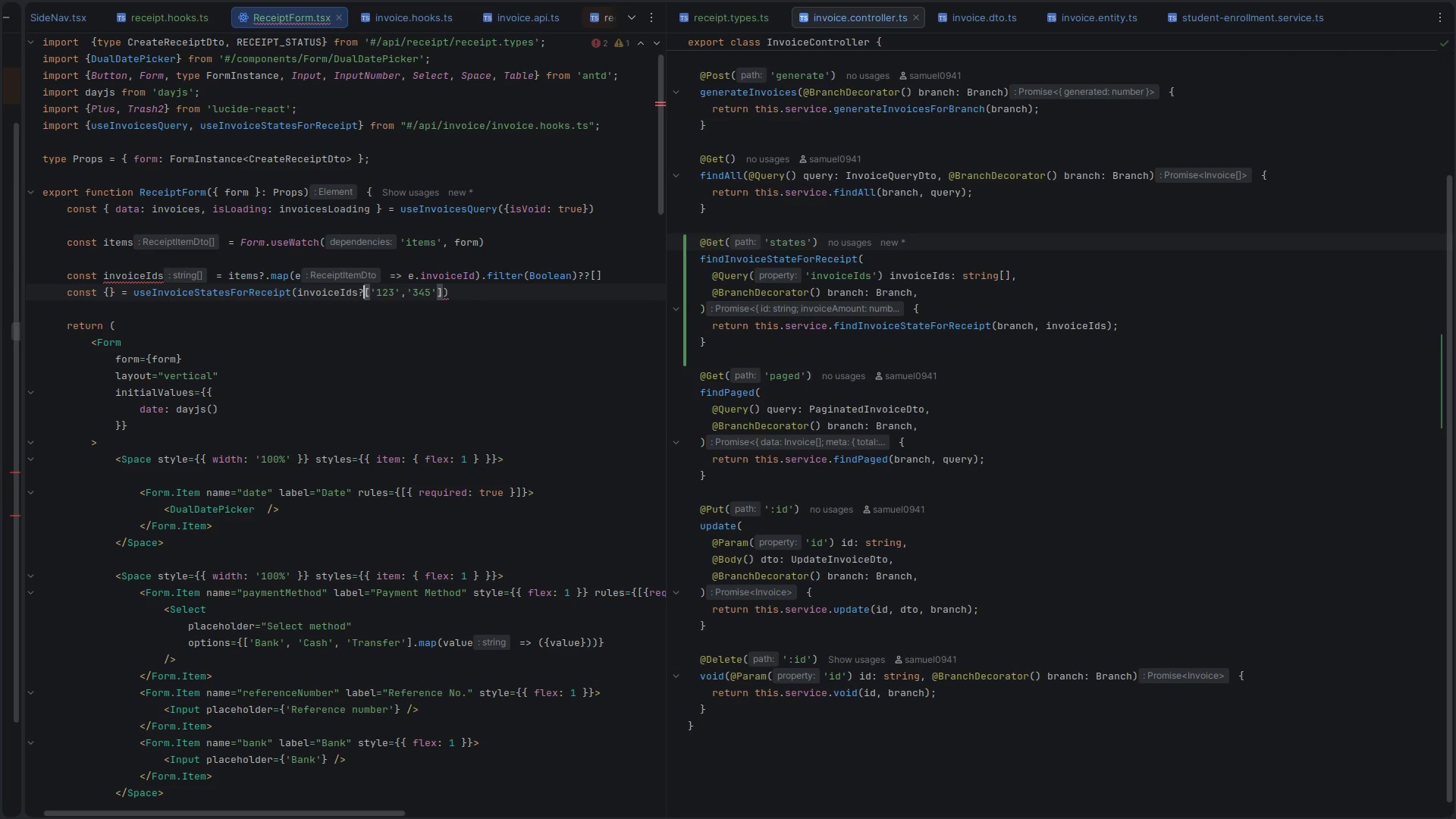 
key(Shift+Slash)
 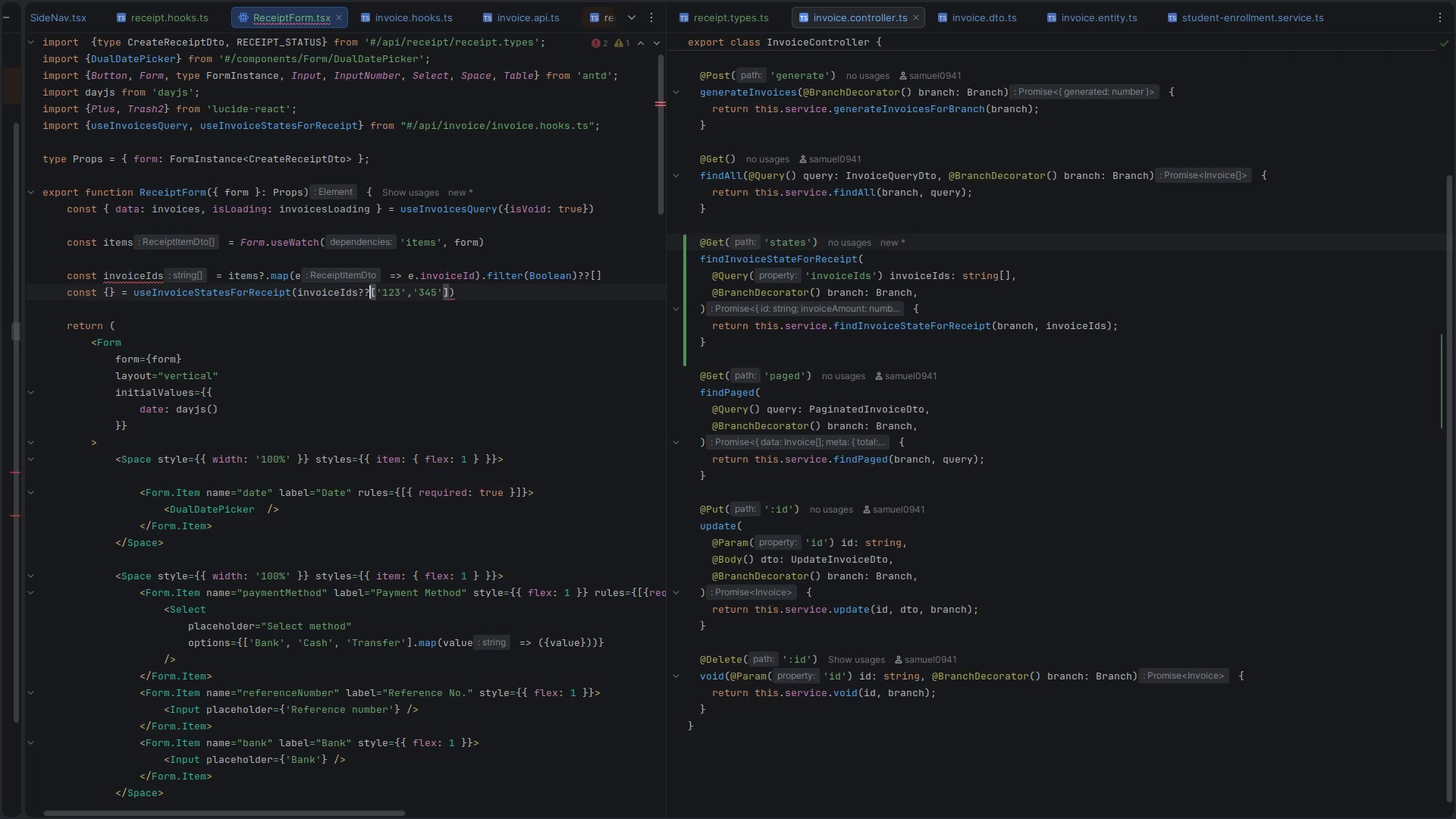 
key(Control+S)
 